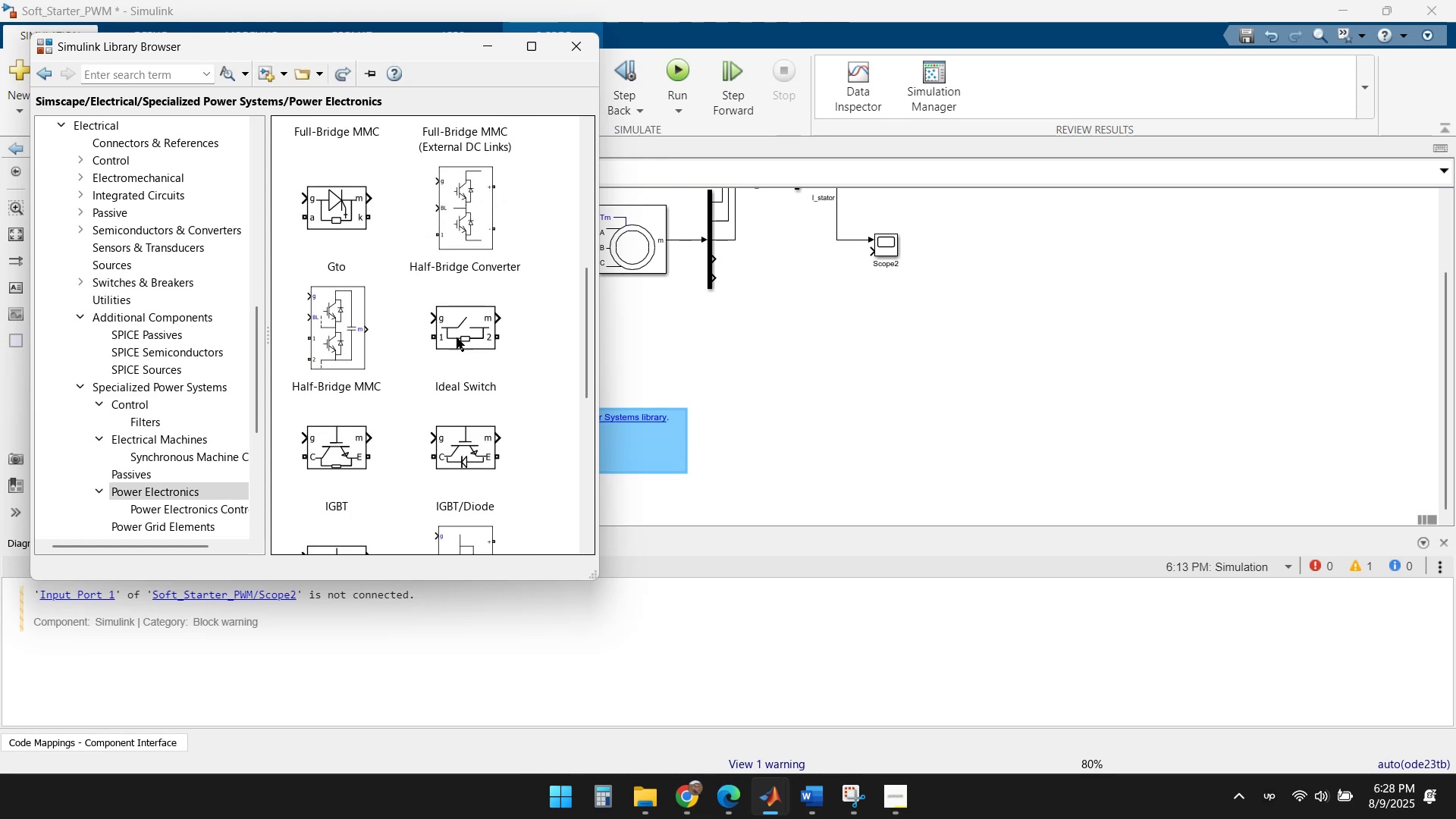 
scroll: coordinate [452, 336], scroll_direction: up, amount: 11.0
 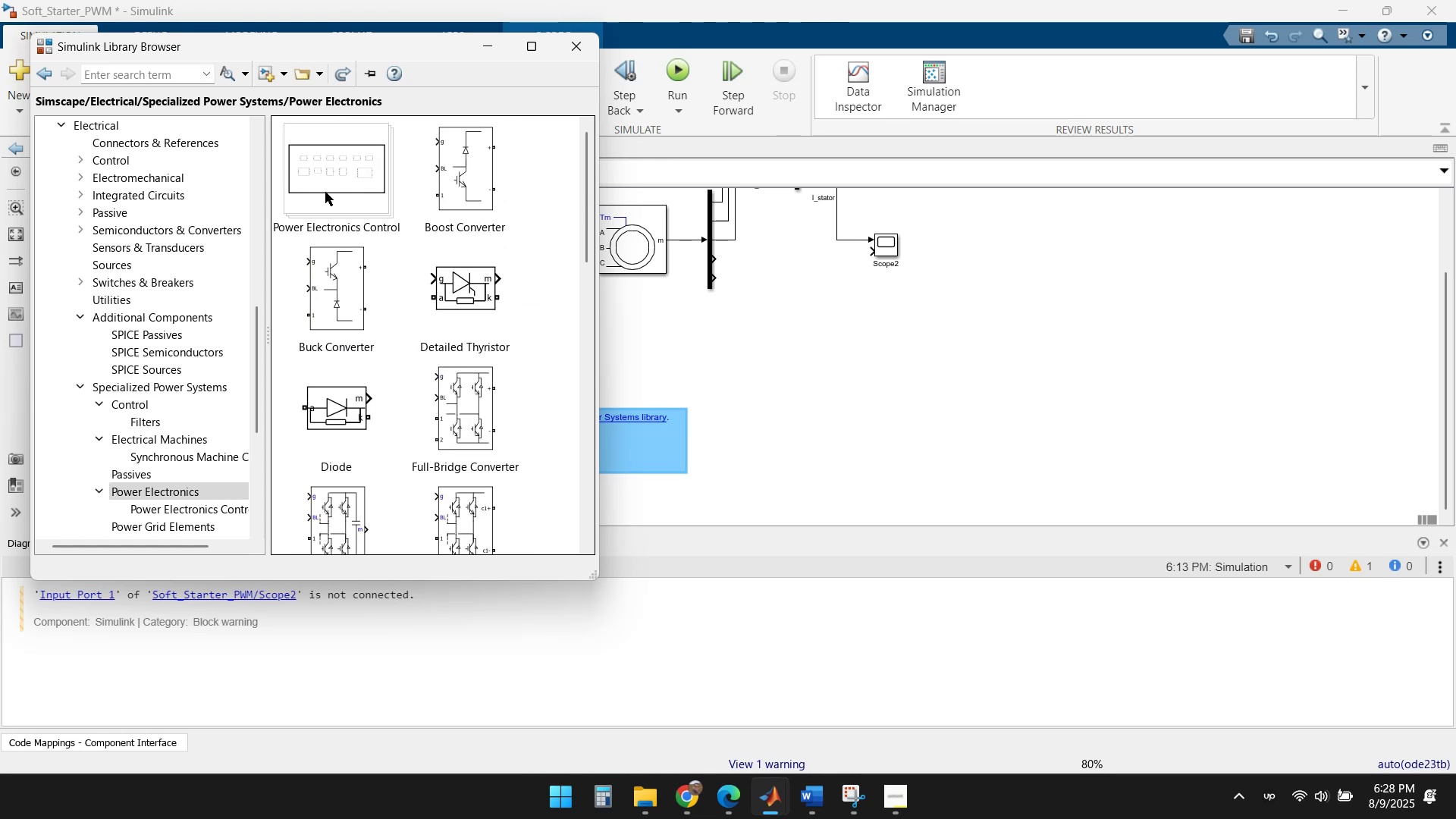 
double_click([323, 184])
 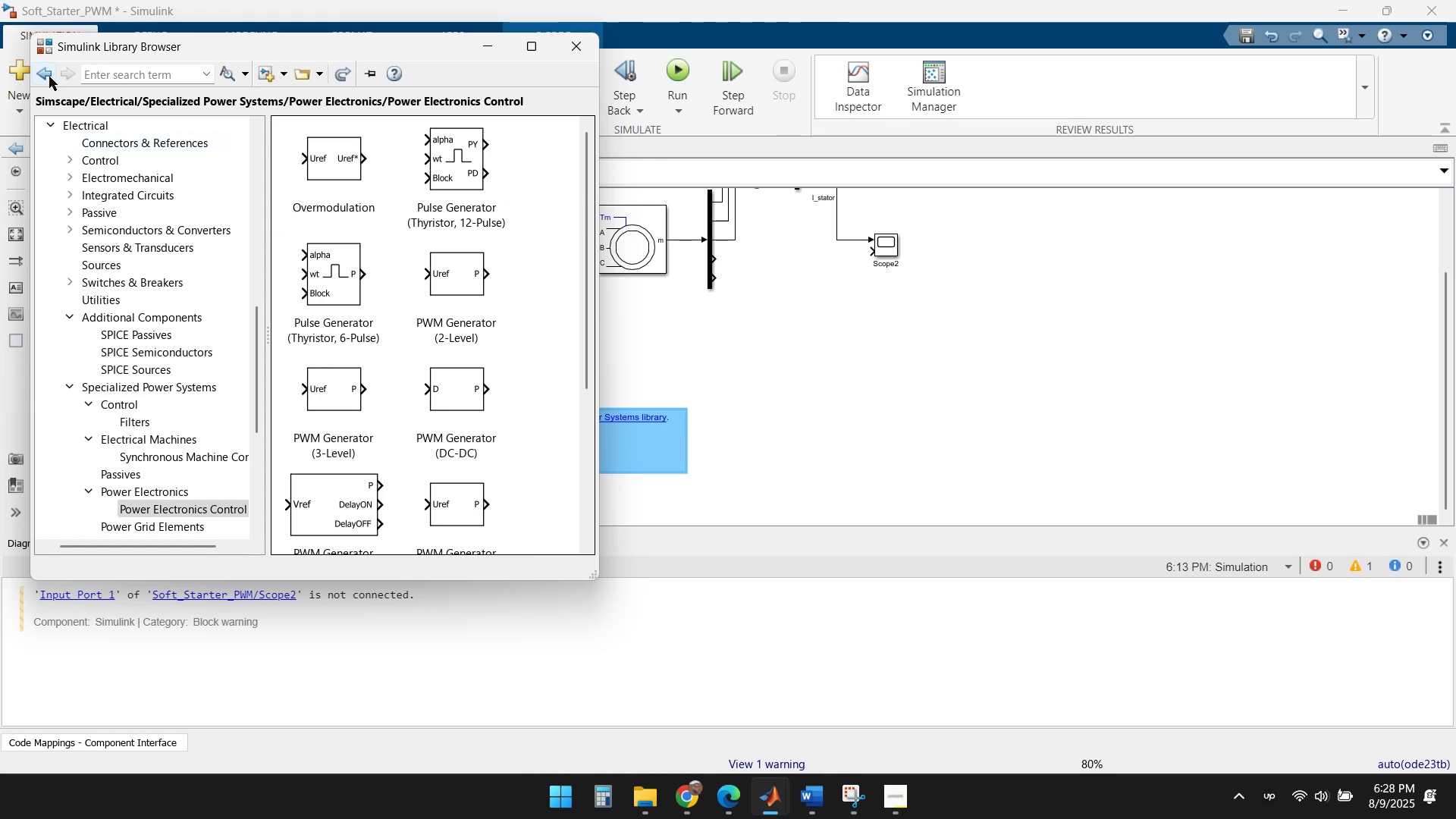 
double_click([49, 77])
 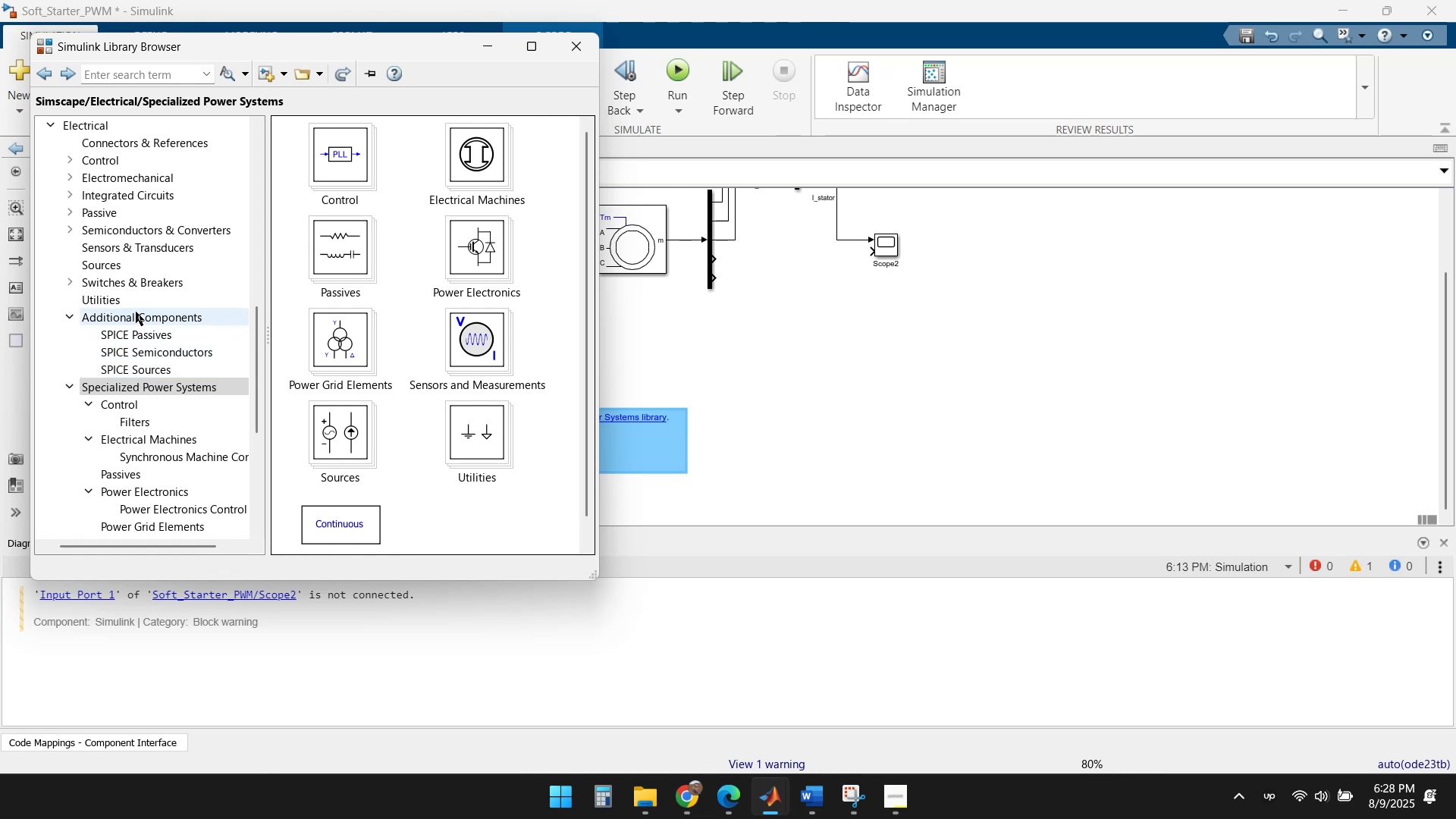 
scroll: coordinate [107, 281], scroll_direction: up, amount: 2.0
 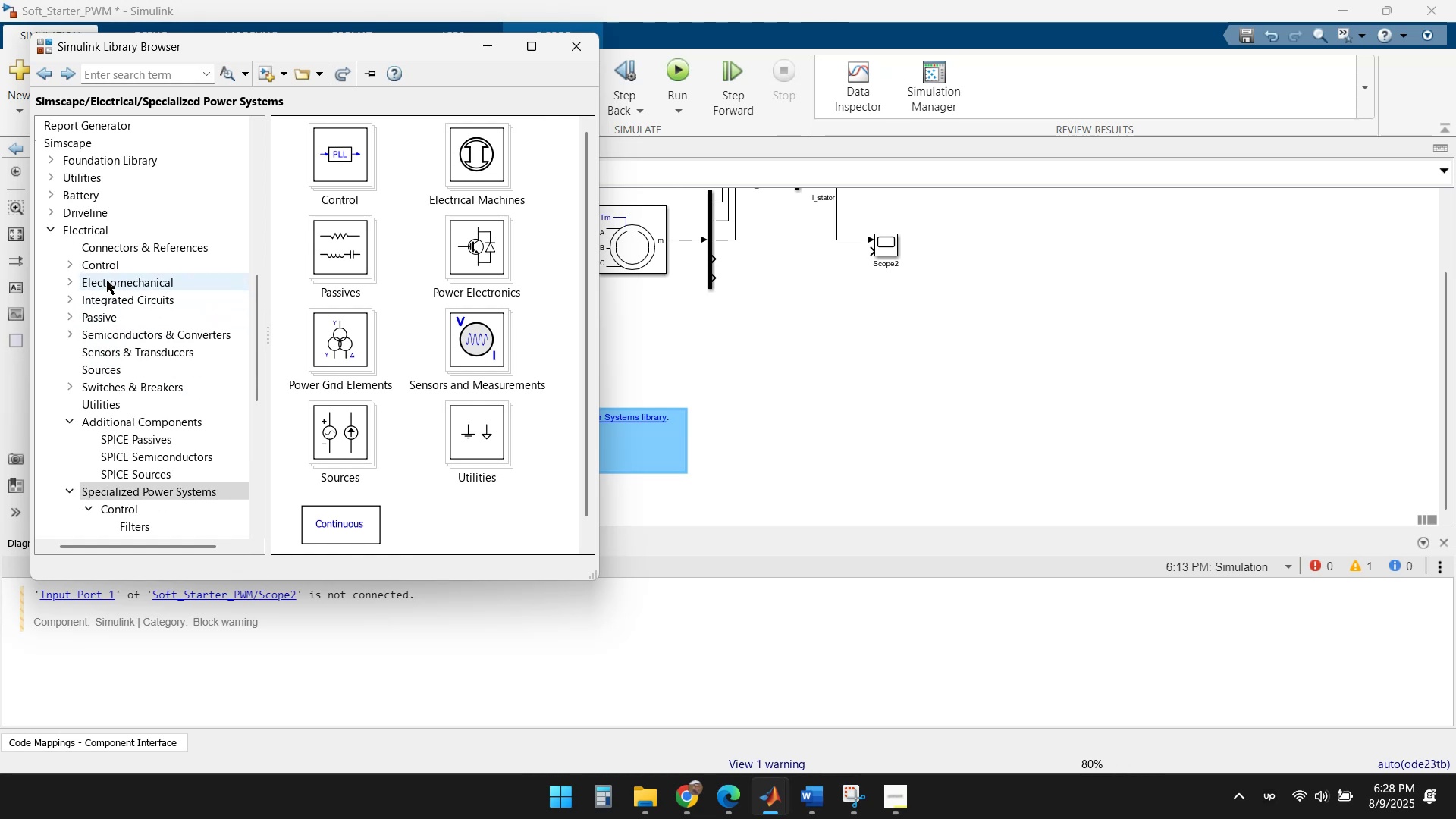 
scroll: coordinate [107, 281], scroll_direction: down, amount: 1.0
 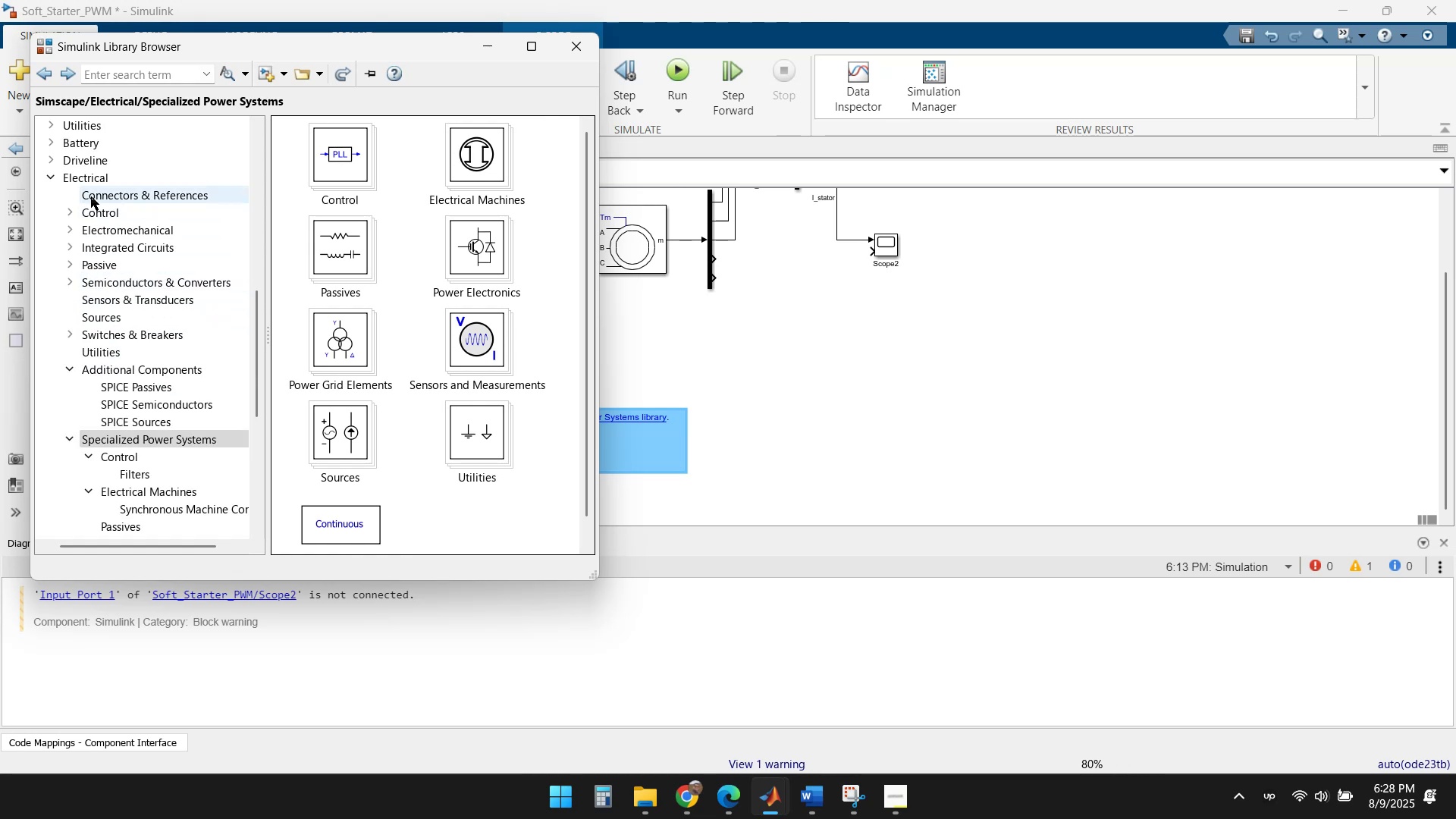 
left_click([86, 185])
 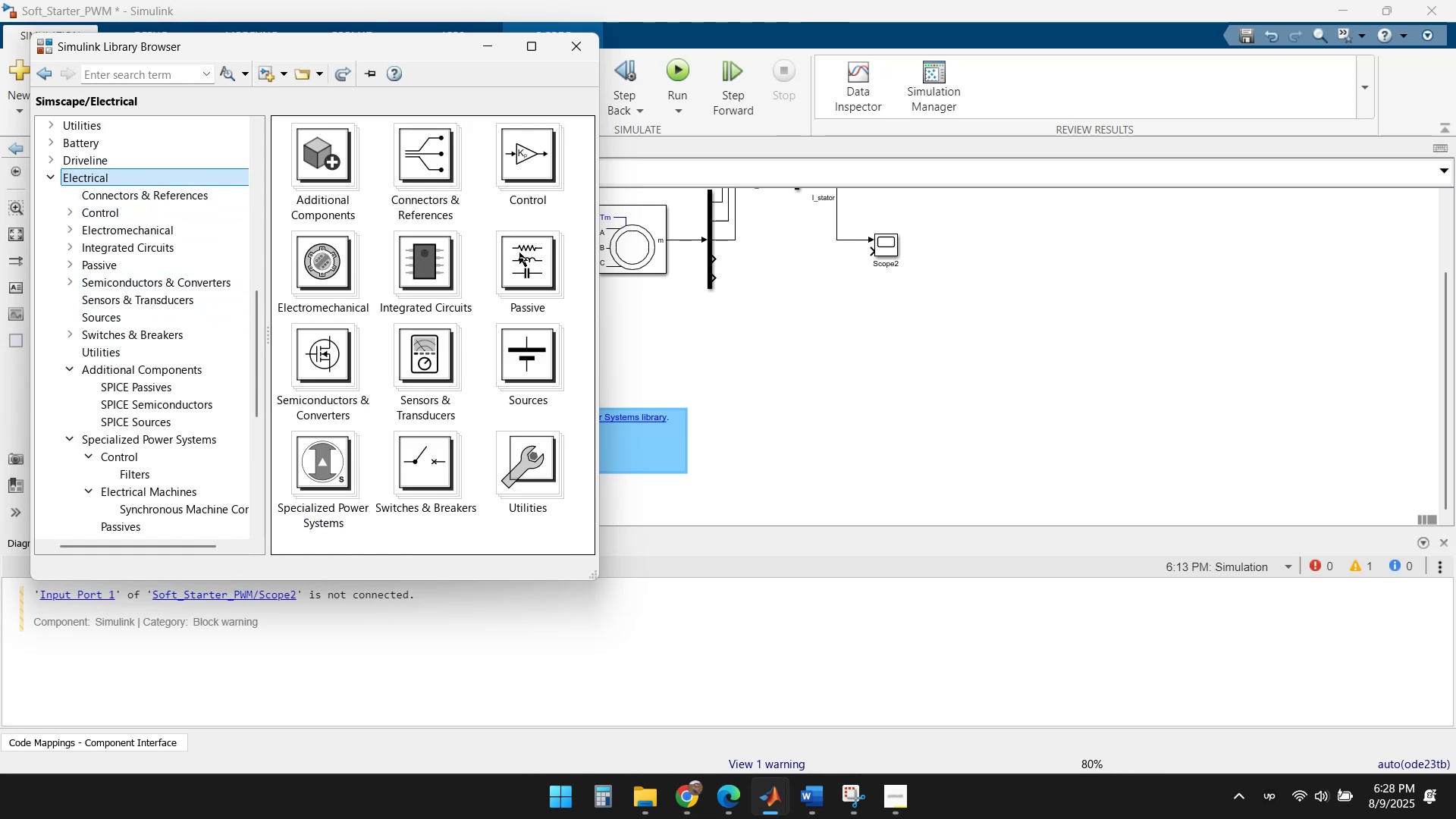 
double_click([514, 160])
 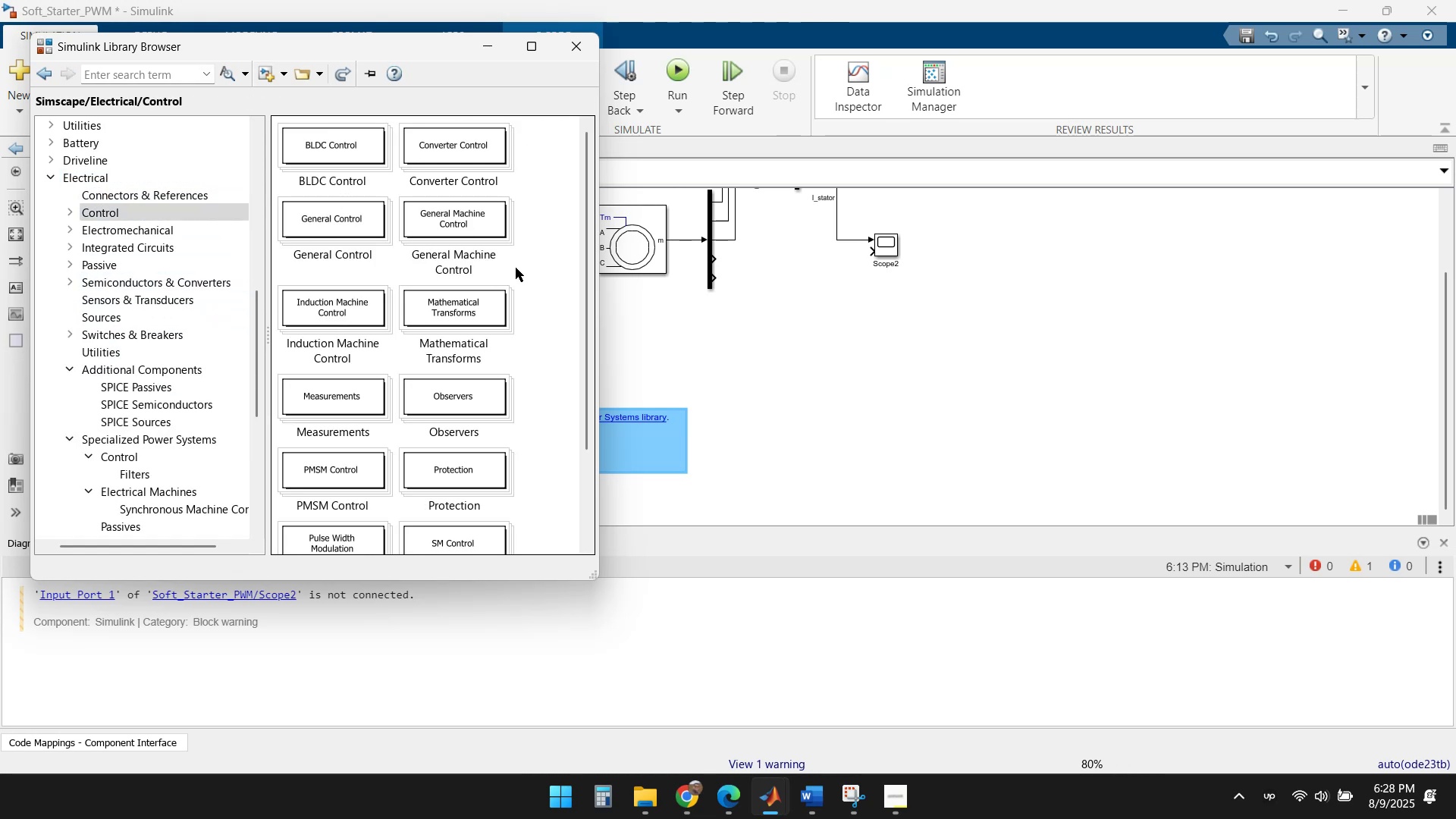 
scroll: coordinate [556, 306], scroll_direction: down, amount: 8.0
 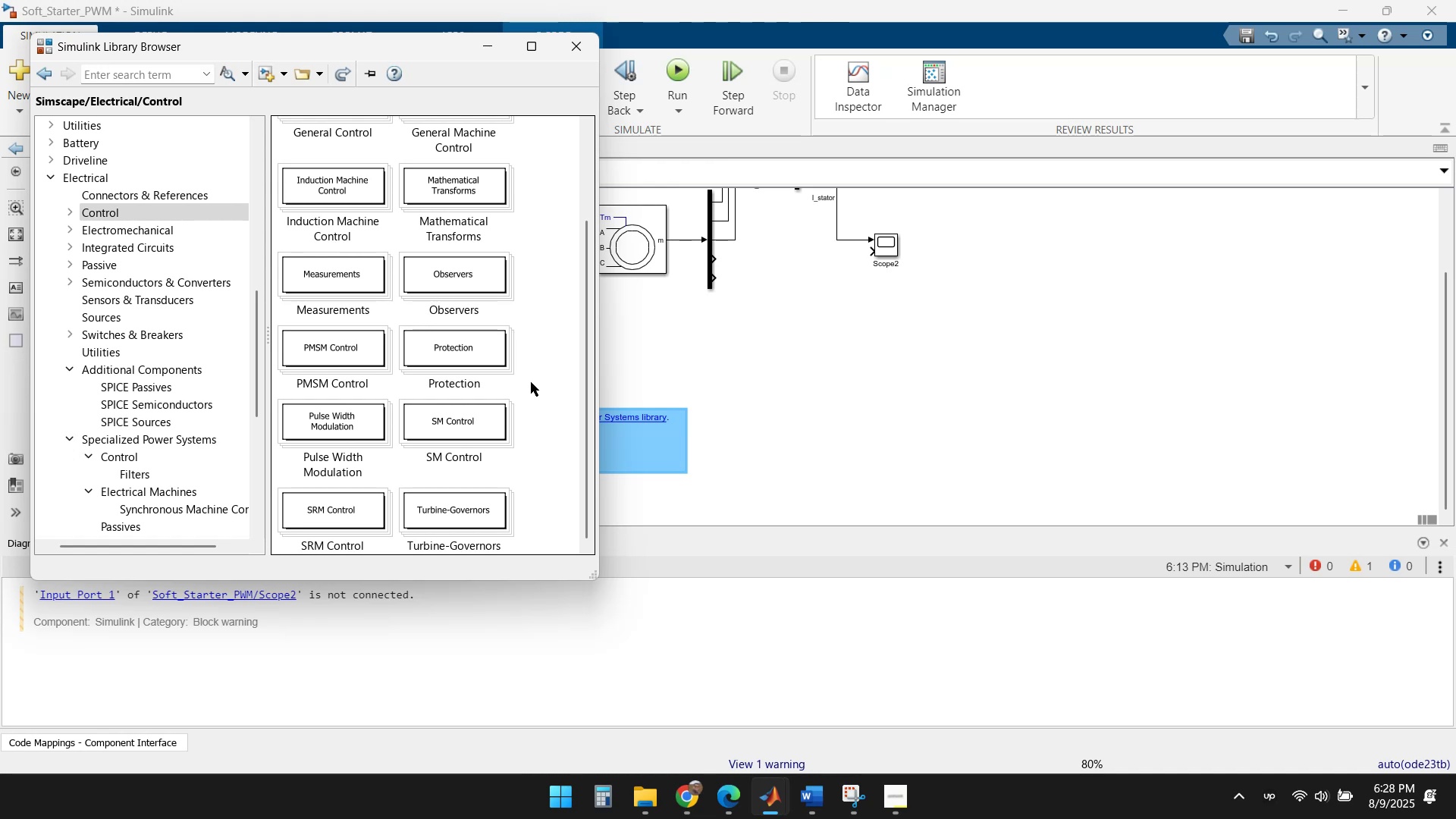 
wait(5.21)
 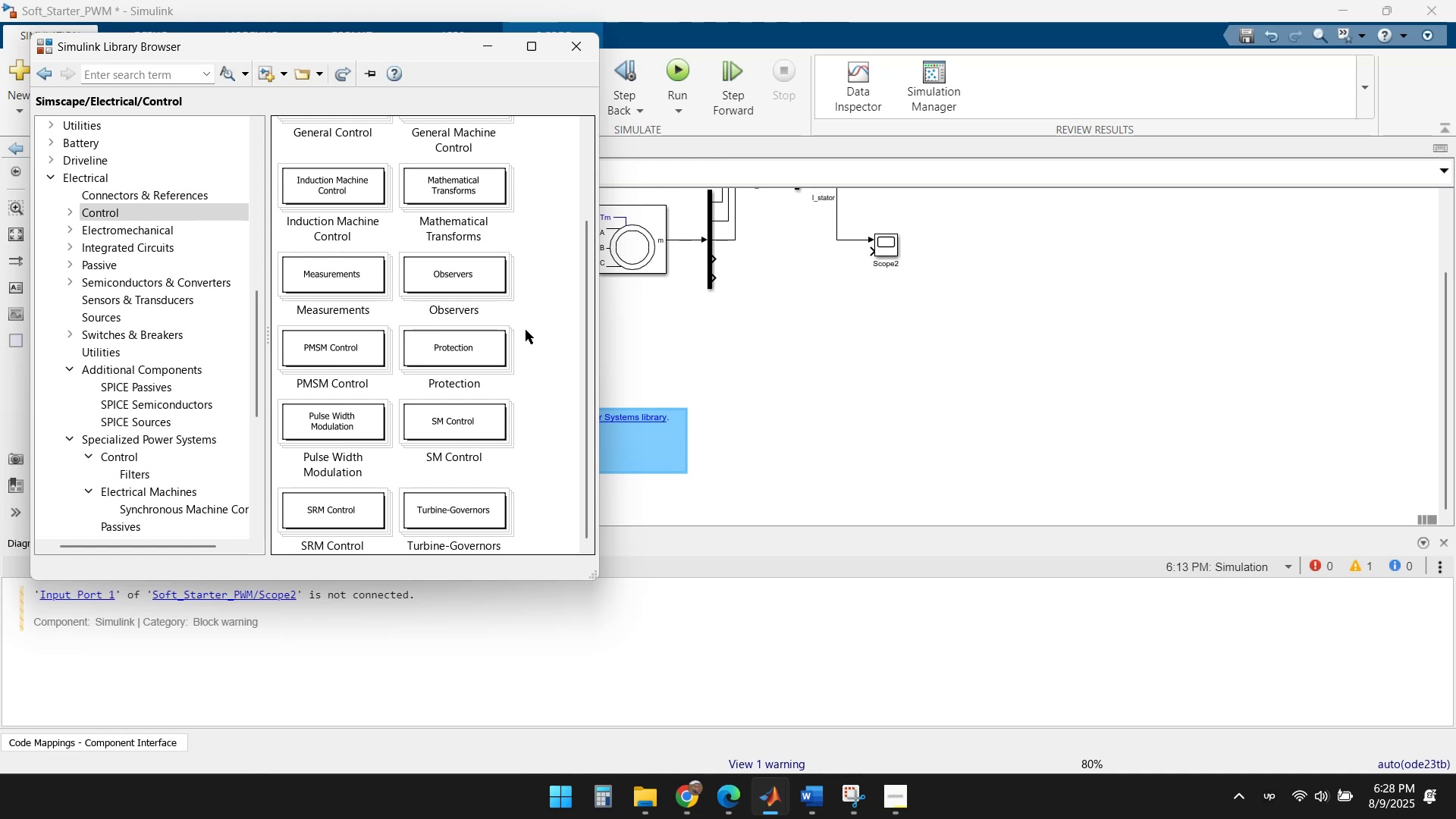 
double_click([328, 424])
 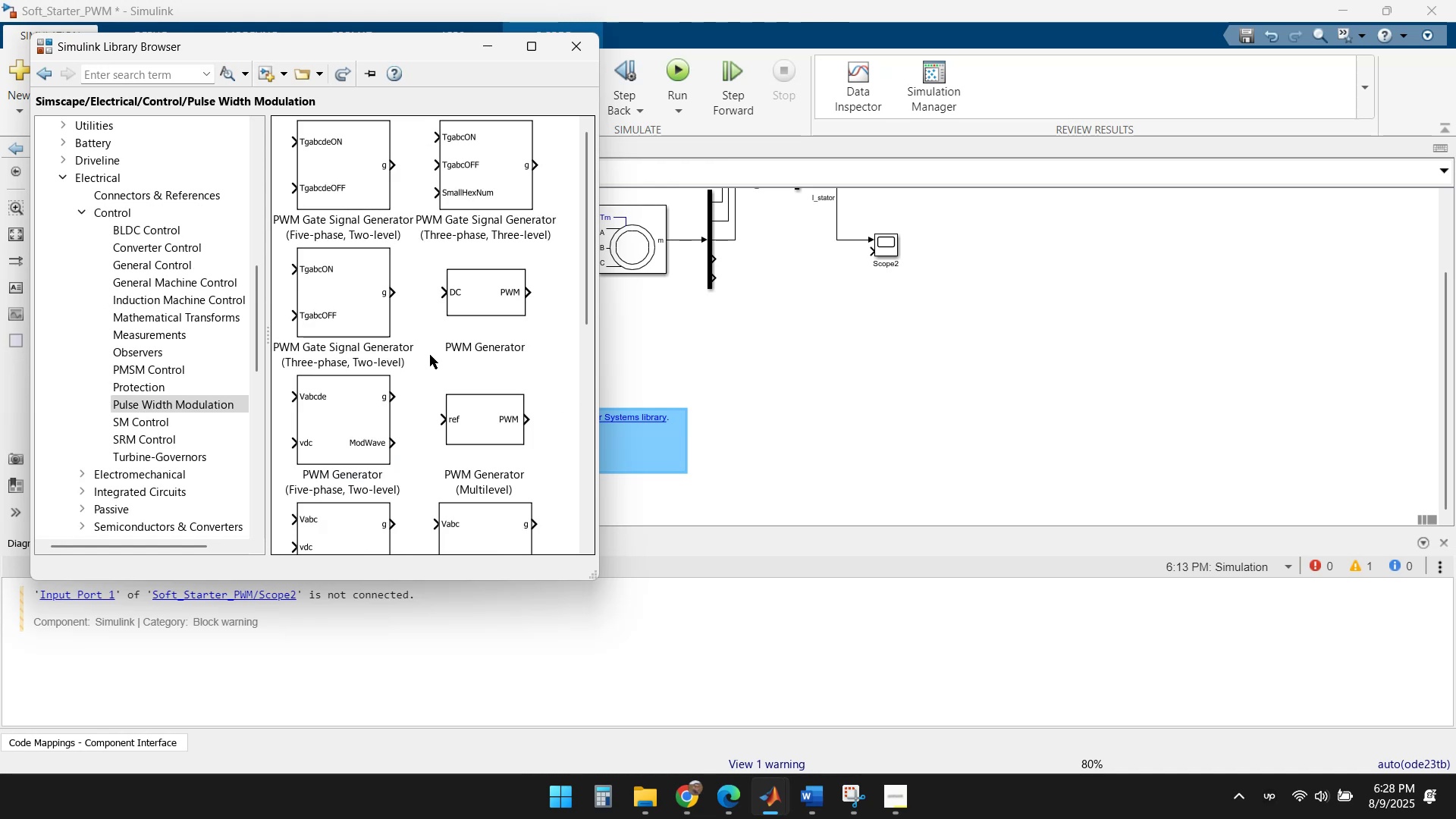 
scroll: coordinate [433, 284], scroll_direction: down, amount: 17.0
 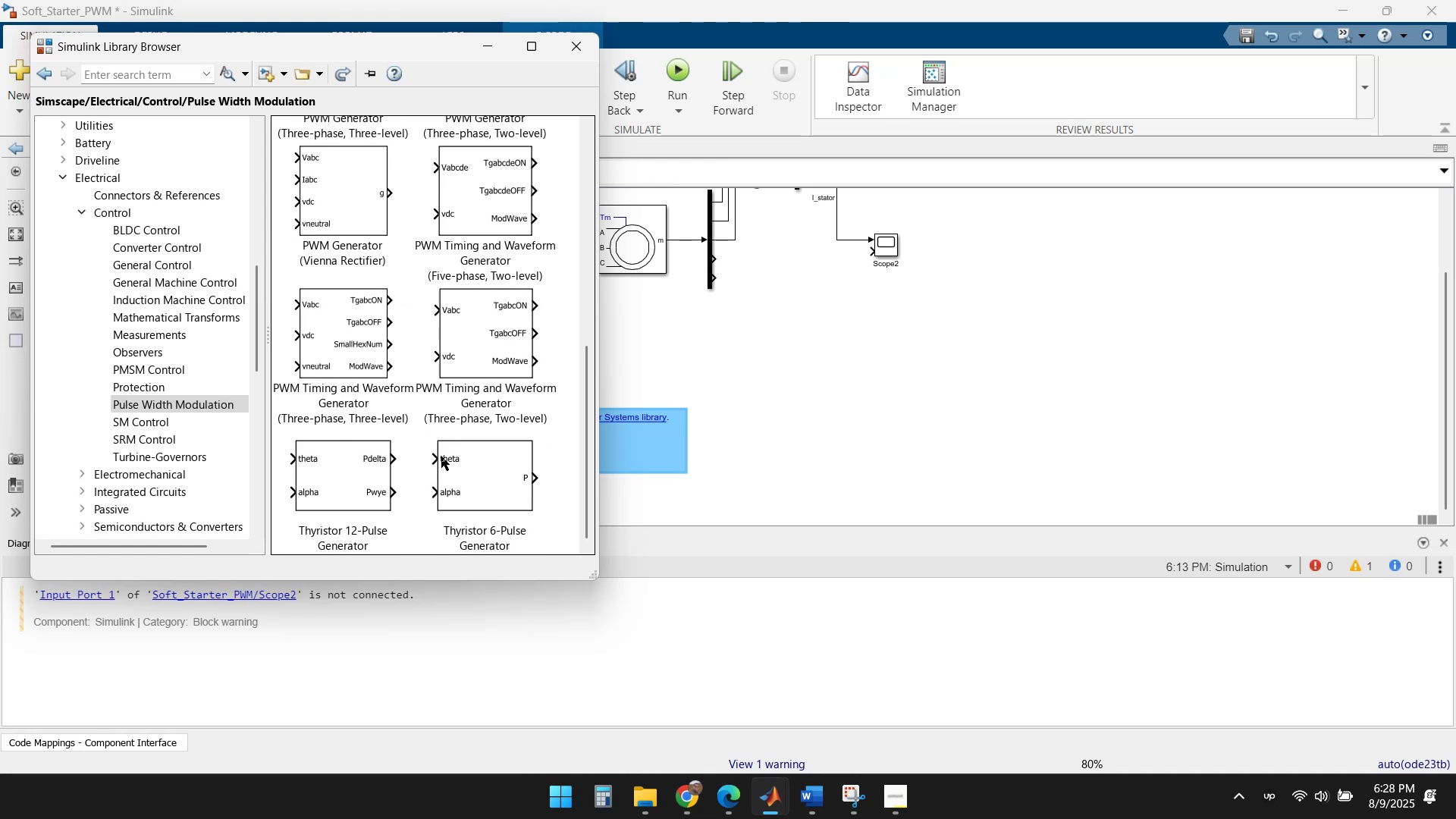 
scroll: coordinate [474, 376], scroll_direction: up, amount: 1.0
 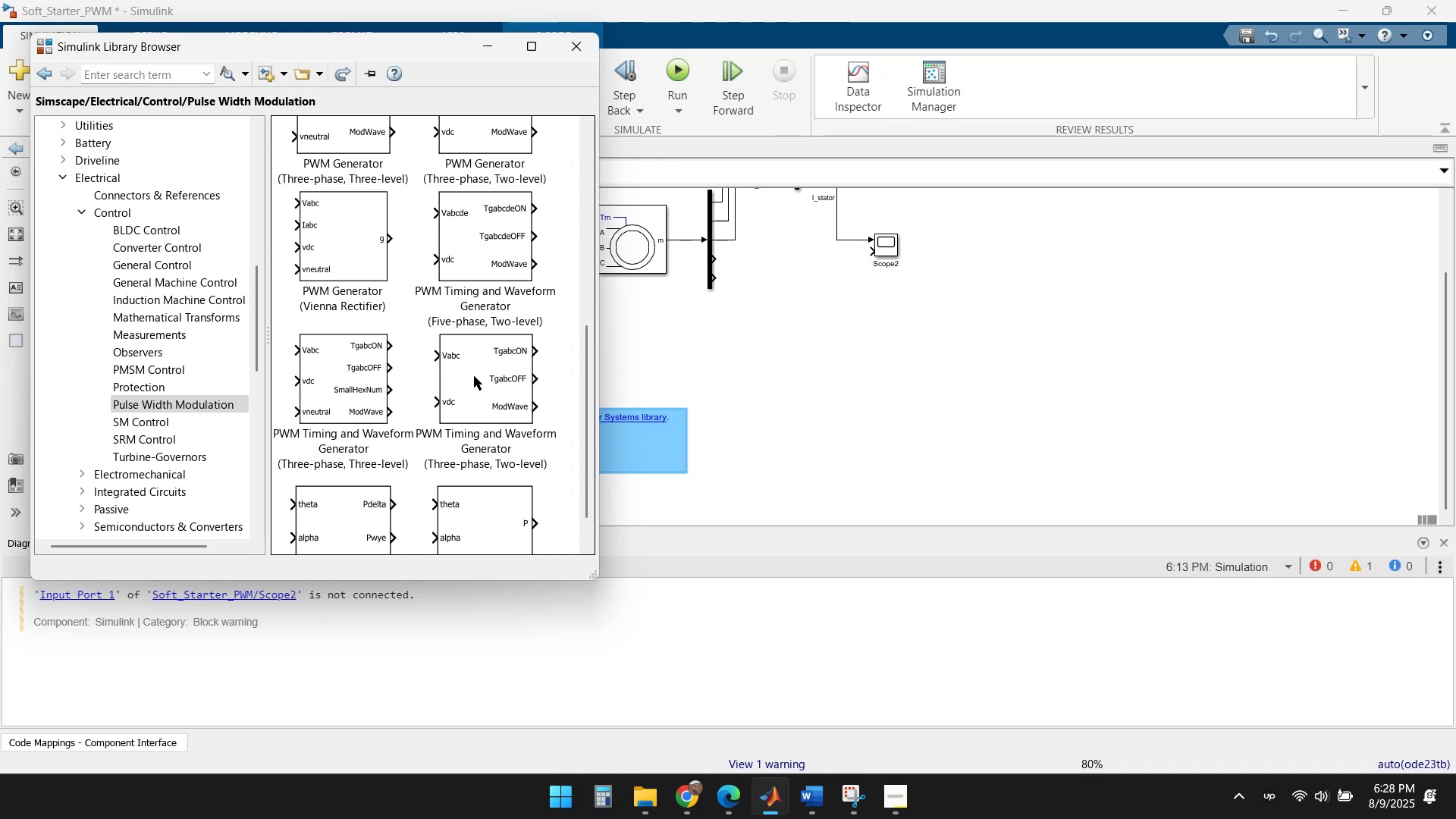 
scroll: coordinate [471, 379], scroll_direction: down, amount: 4.0
 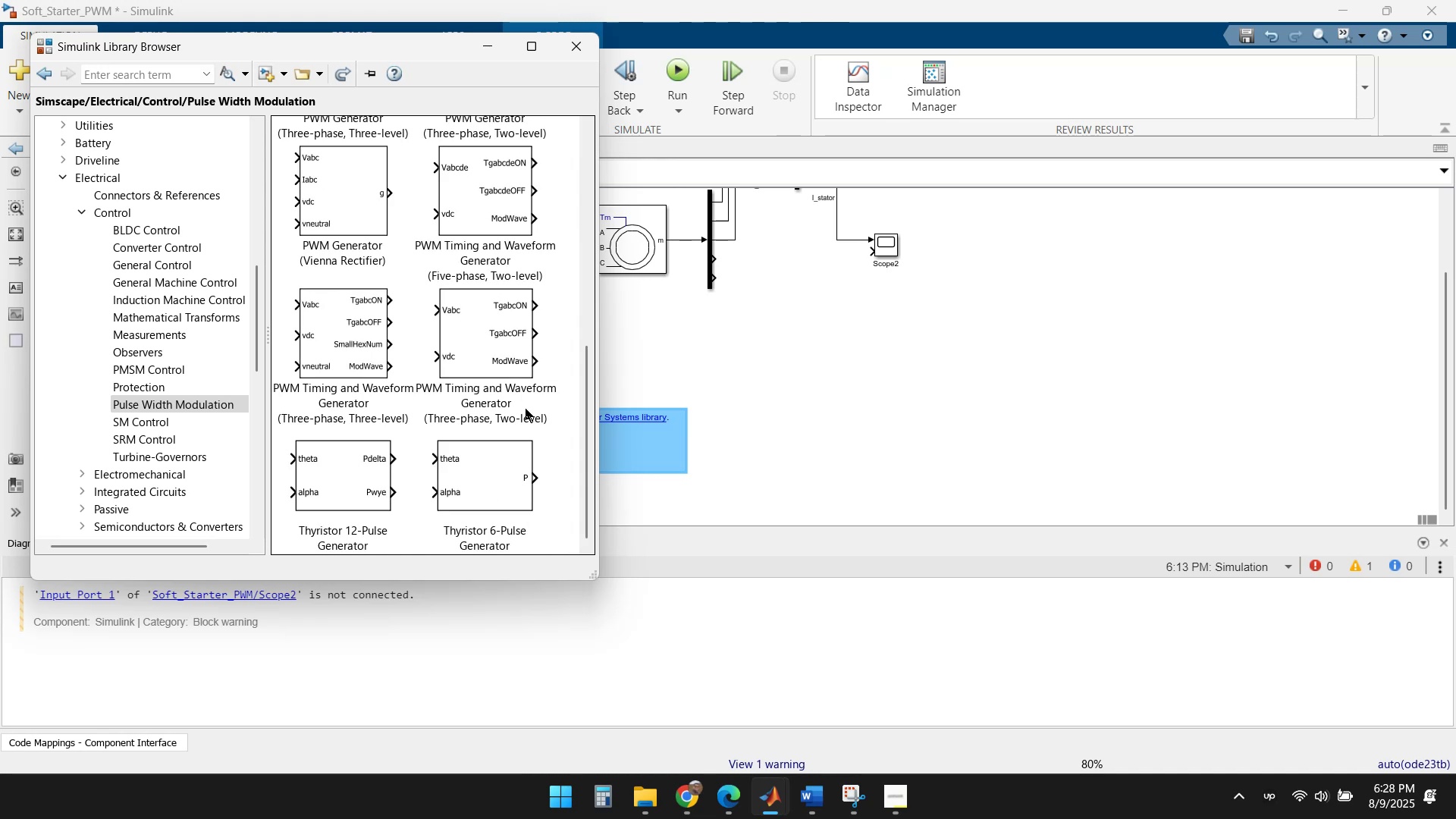 
scroll: coordinate [472, 314], scroll_direction: up, amount: 9.0
 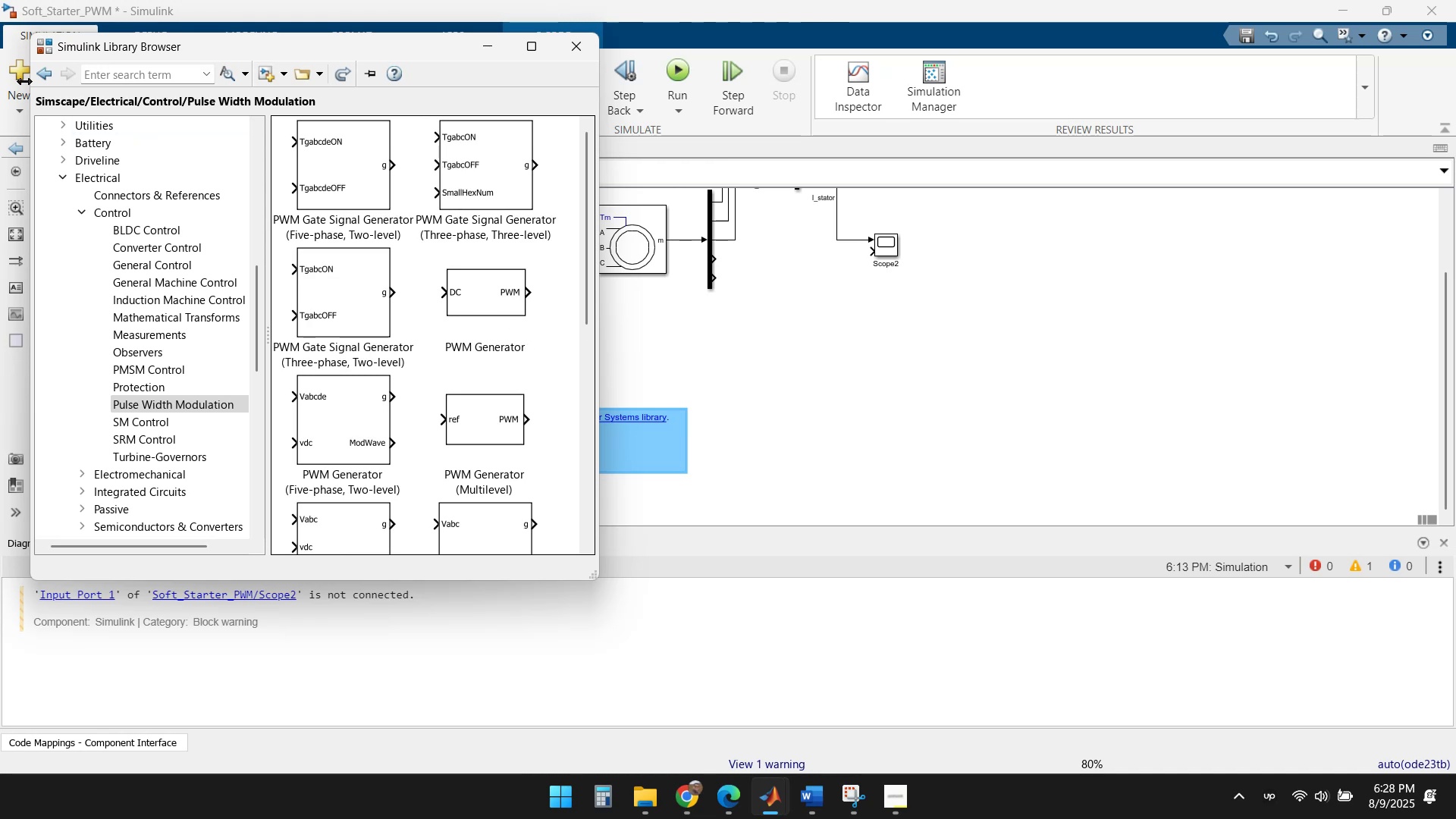 
left_click([39, 78])
 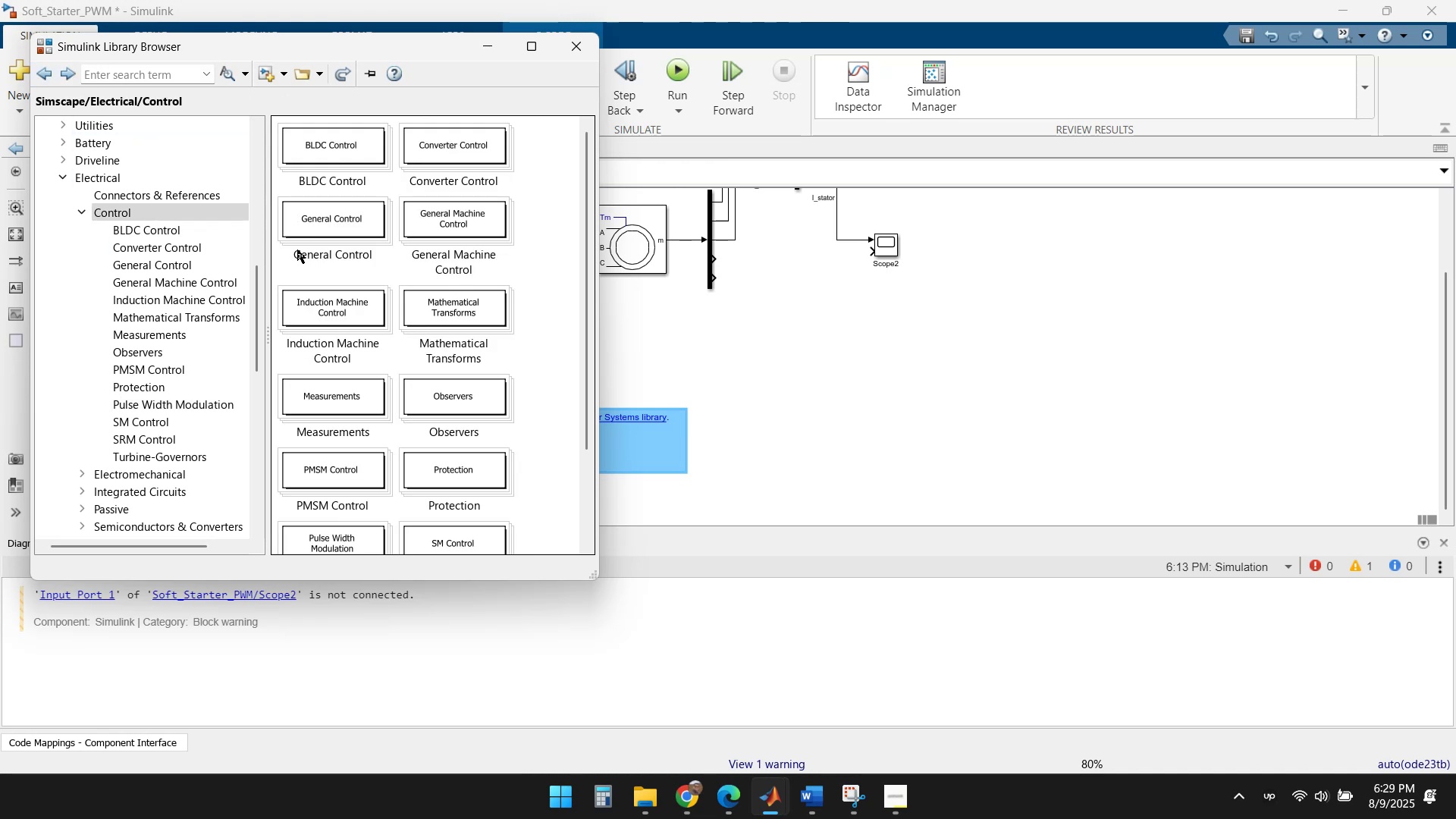 
left_click([48, 67])
 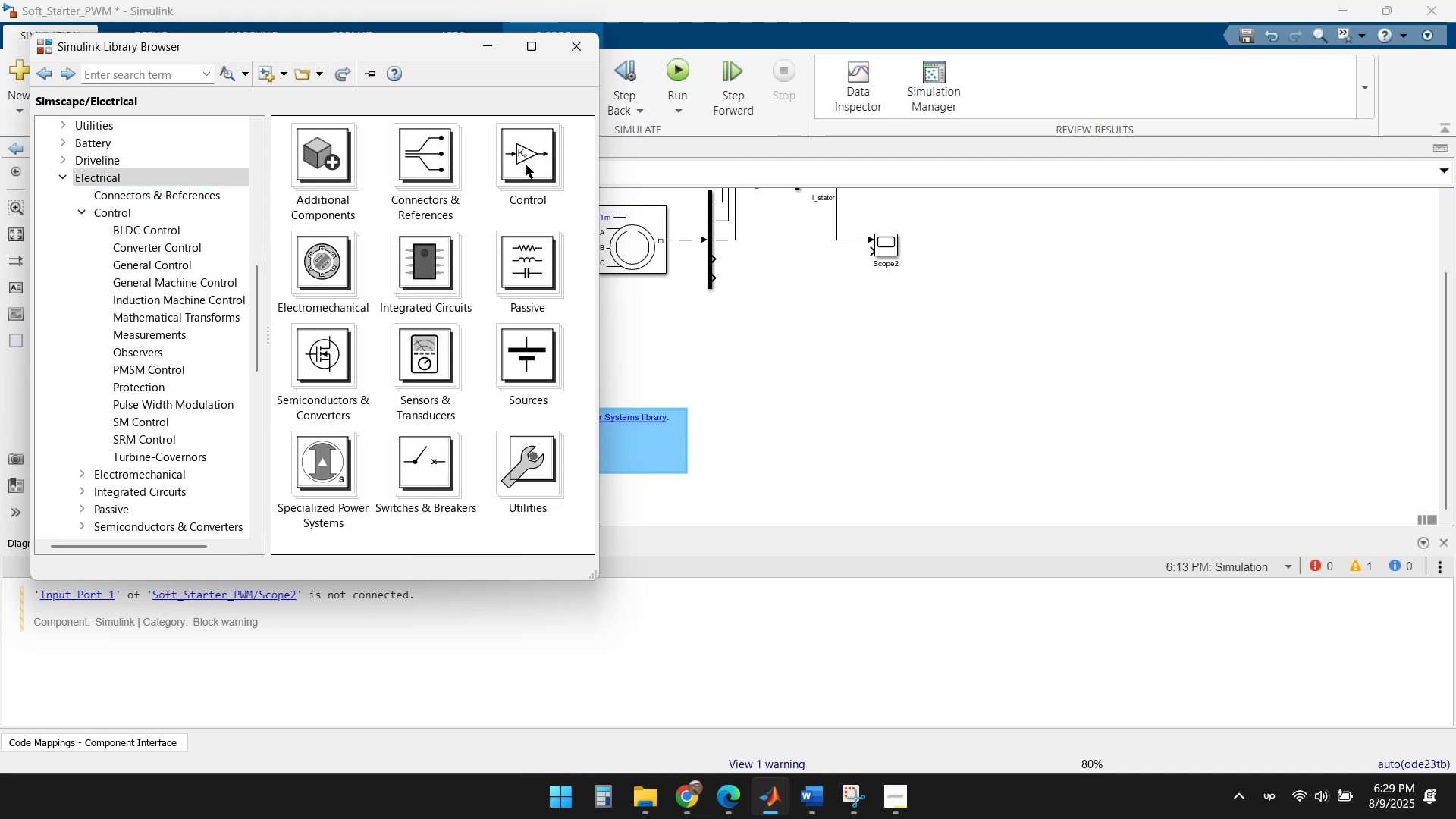 
double_click([526, 164])
 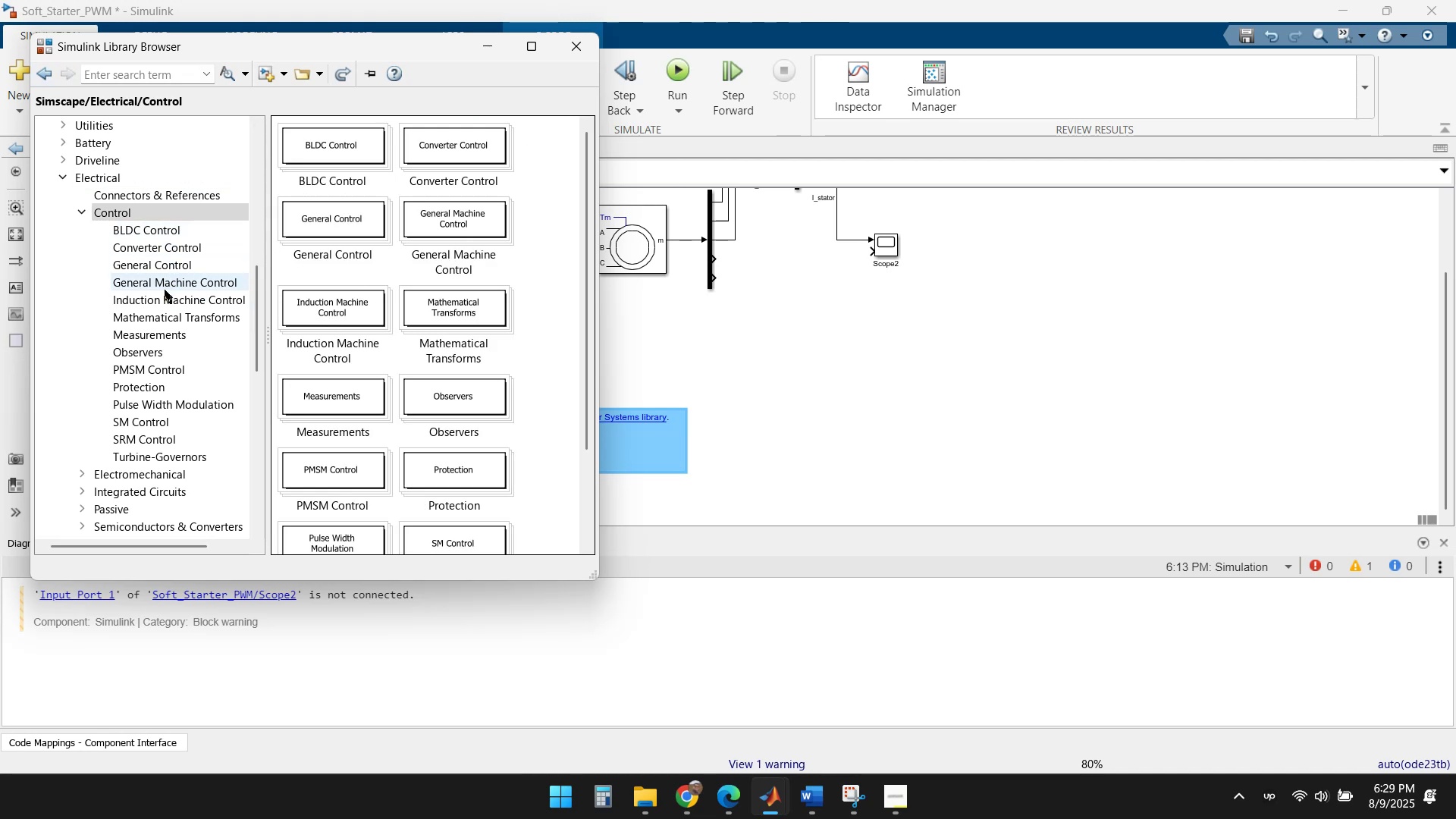 
wait(8.3)
 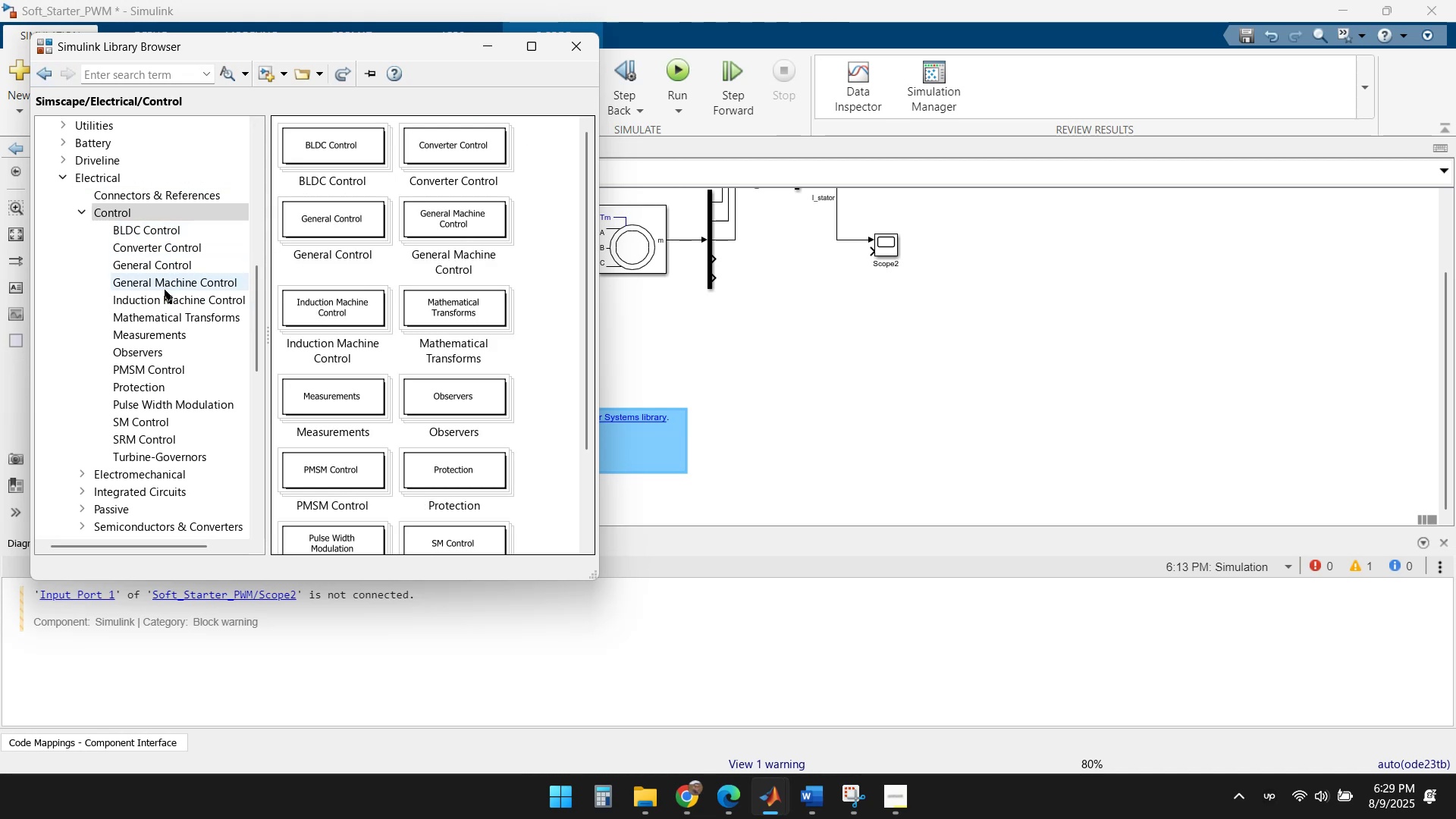 
double_click([470, 152])
 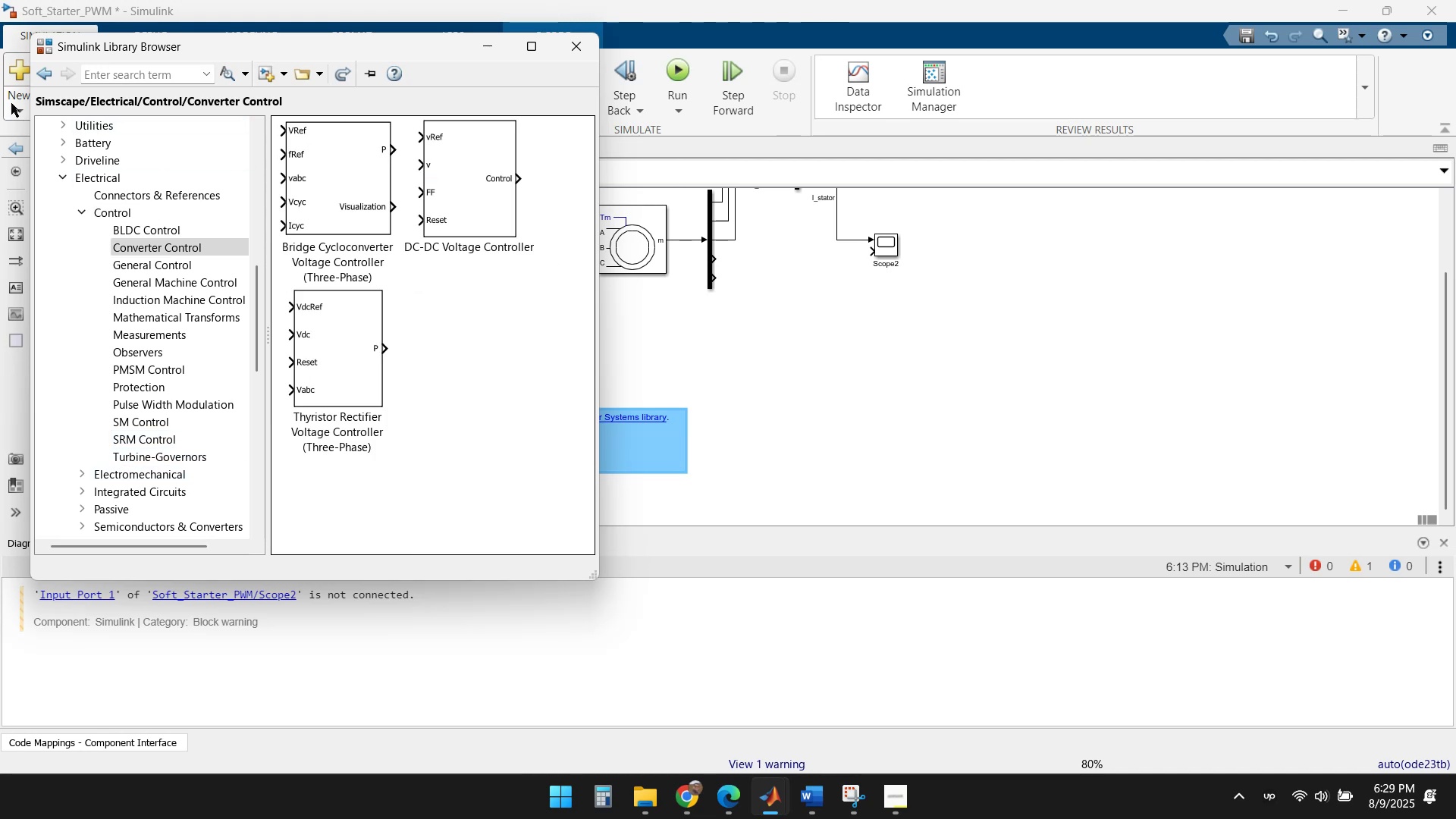 
left_click([39, 77])
 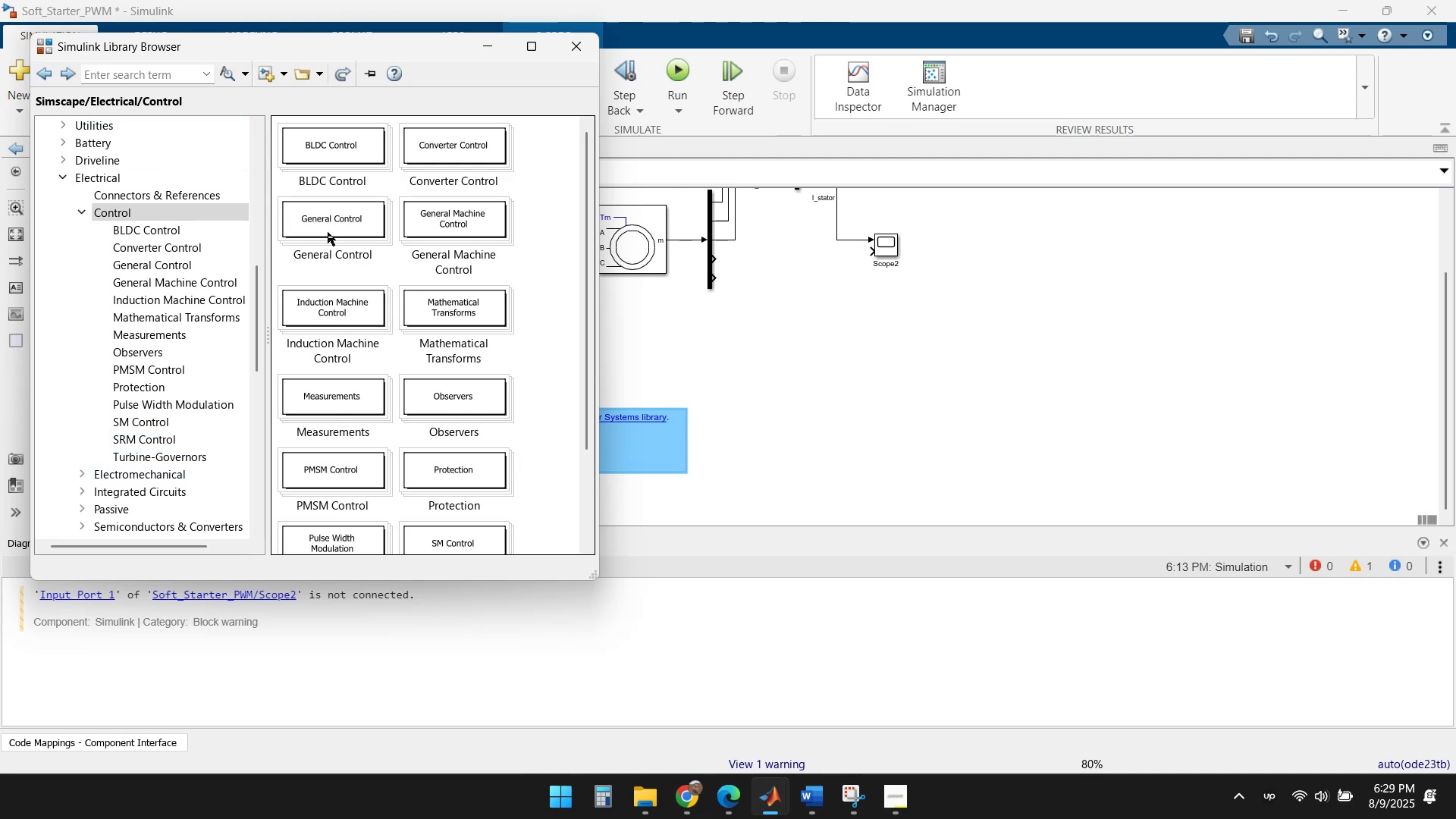 
double_click([328, 232])
 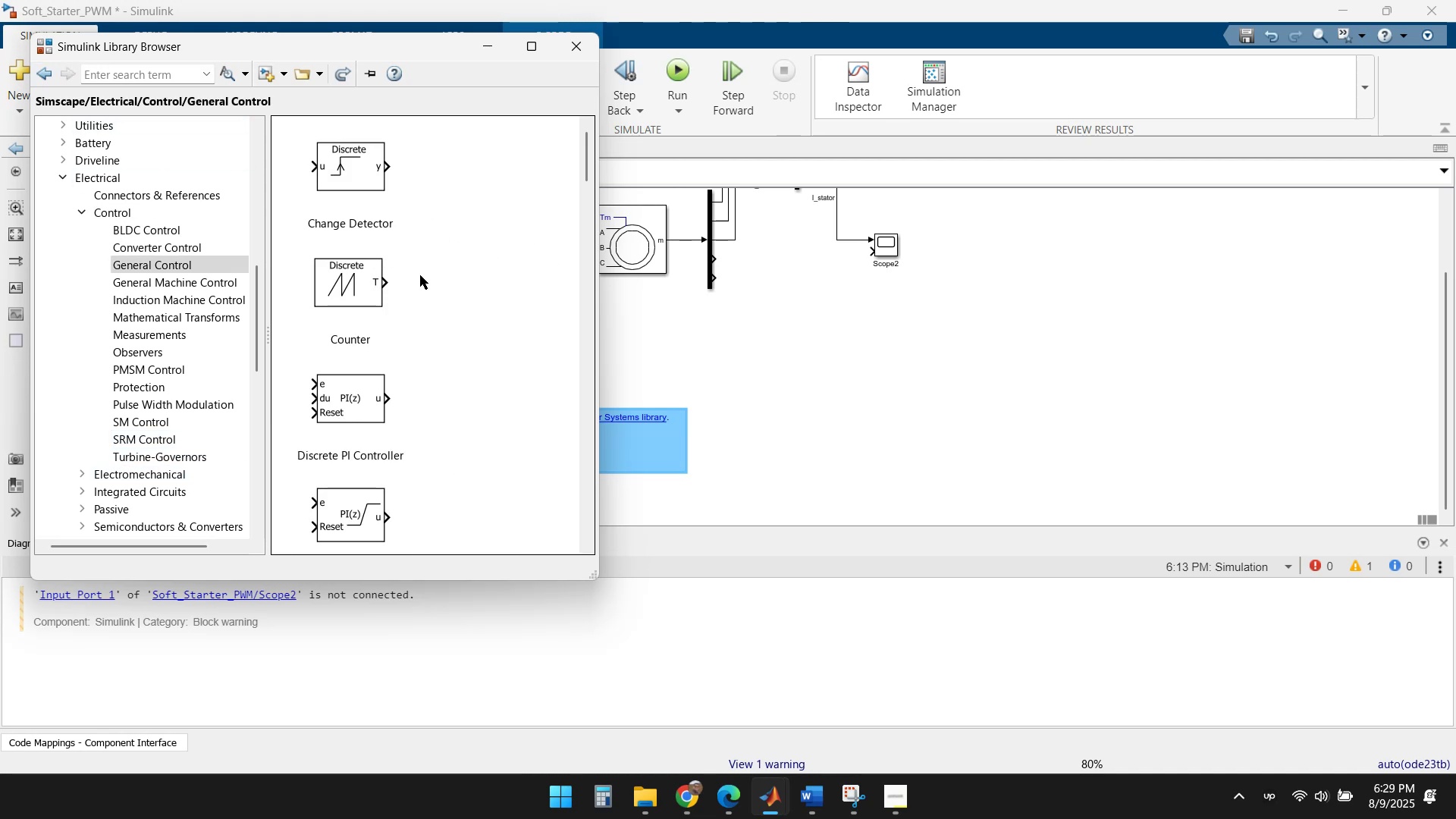 
wait(5.38)
 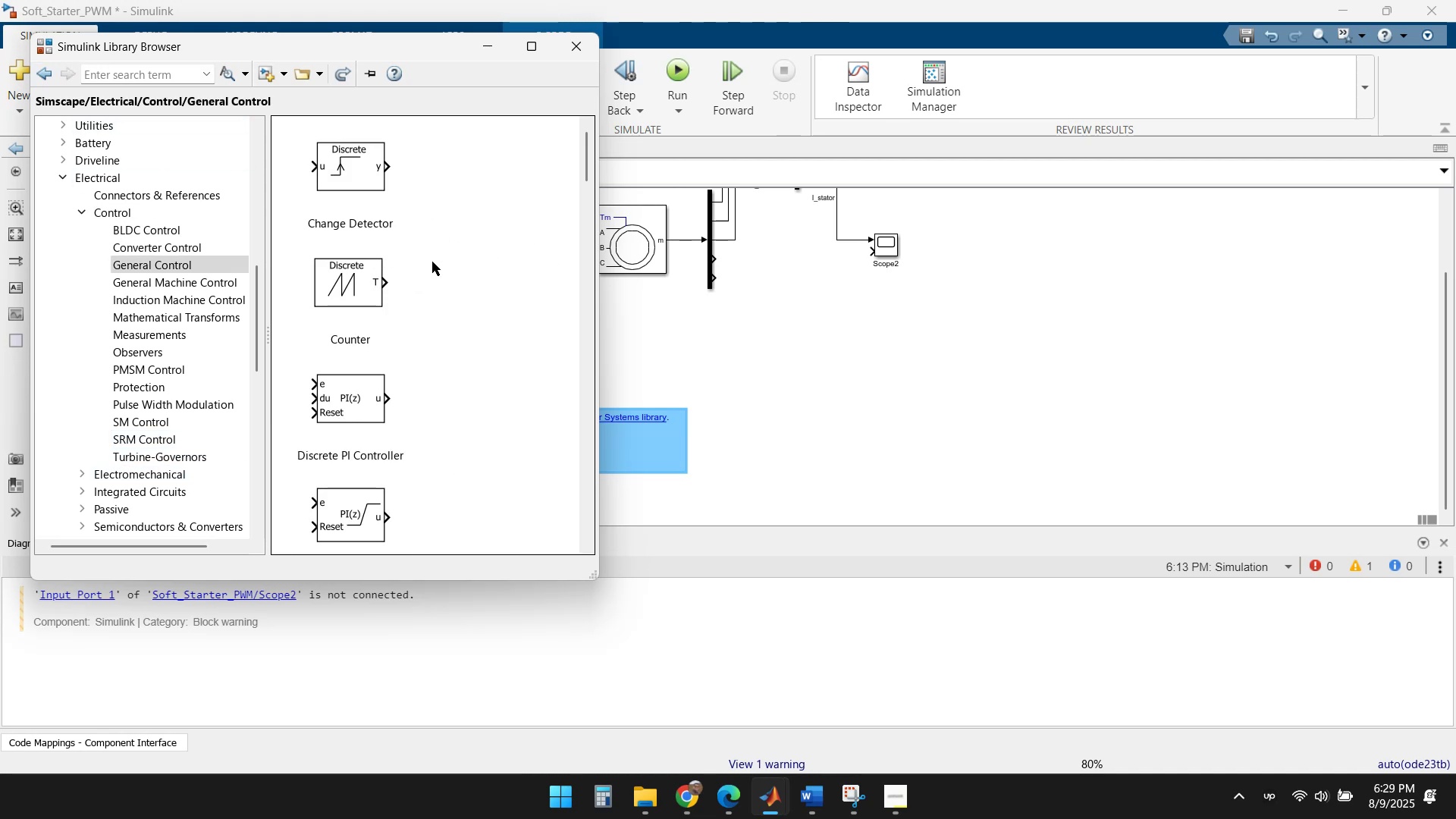 
scroll: coordinate [464, 340], scroll_direction: down, amount: 80.0
 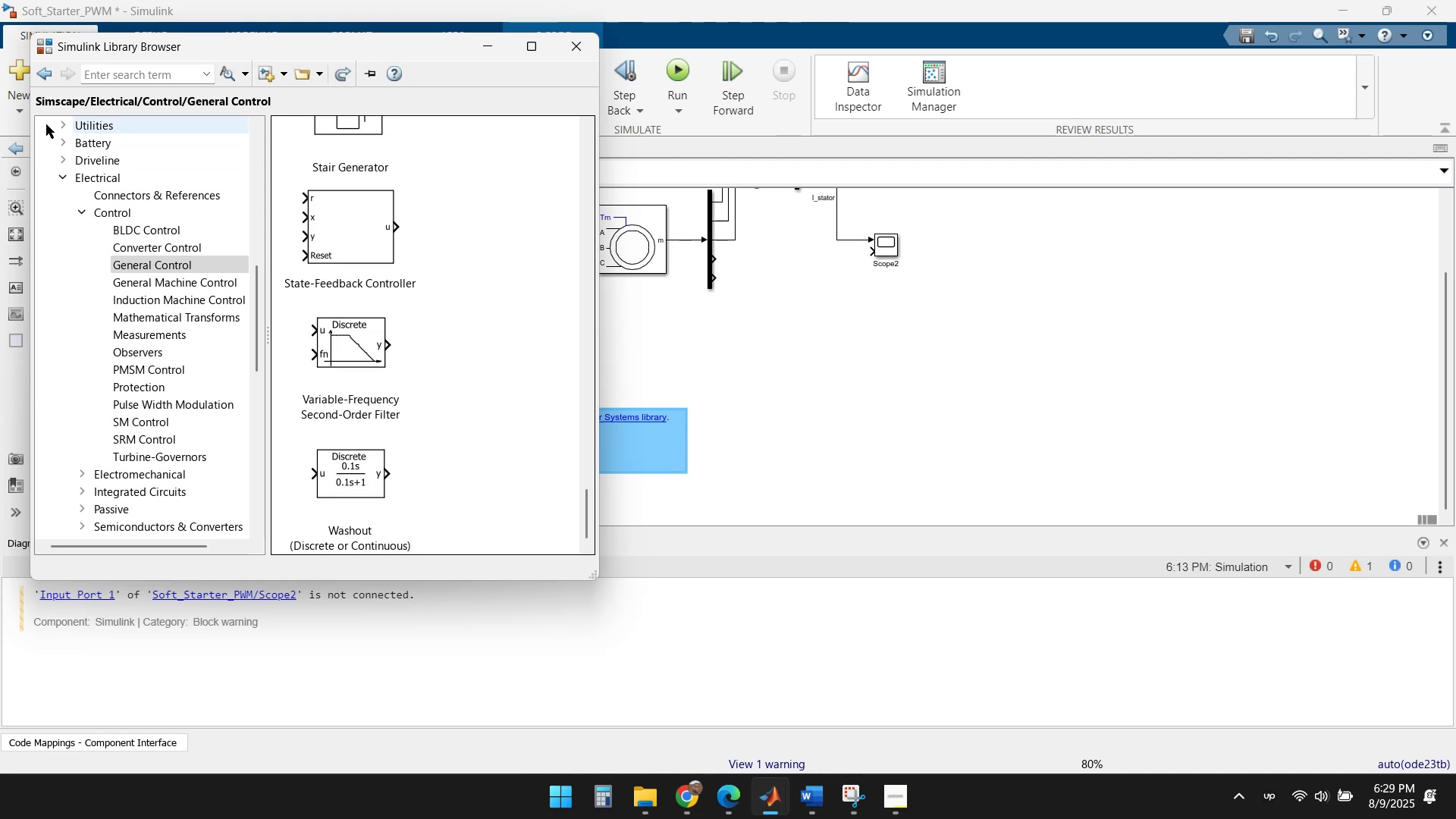 
left_click([39, 64])
 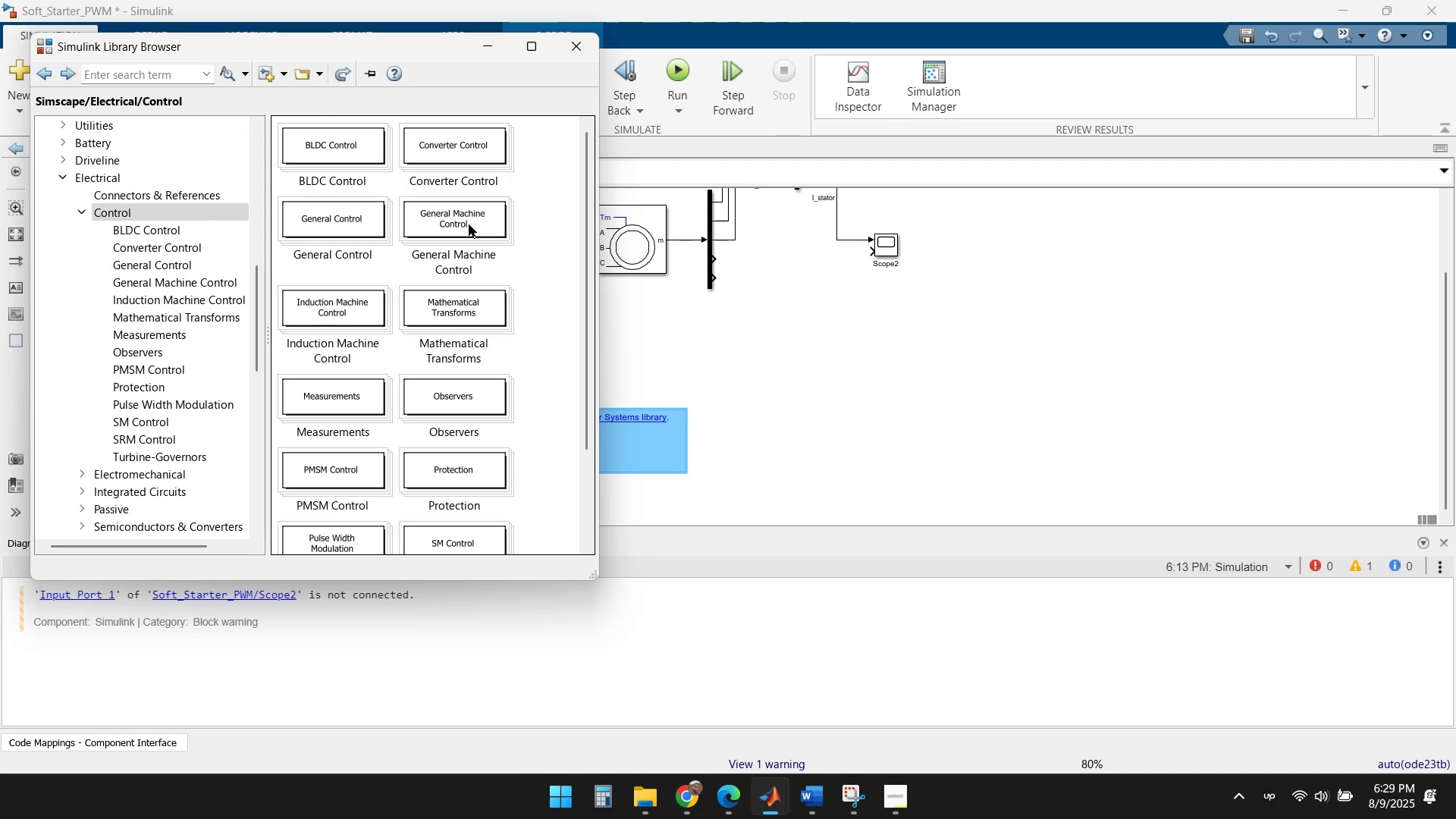 
double_click([470, 224])
 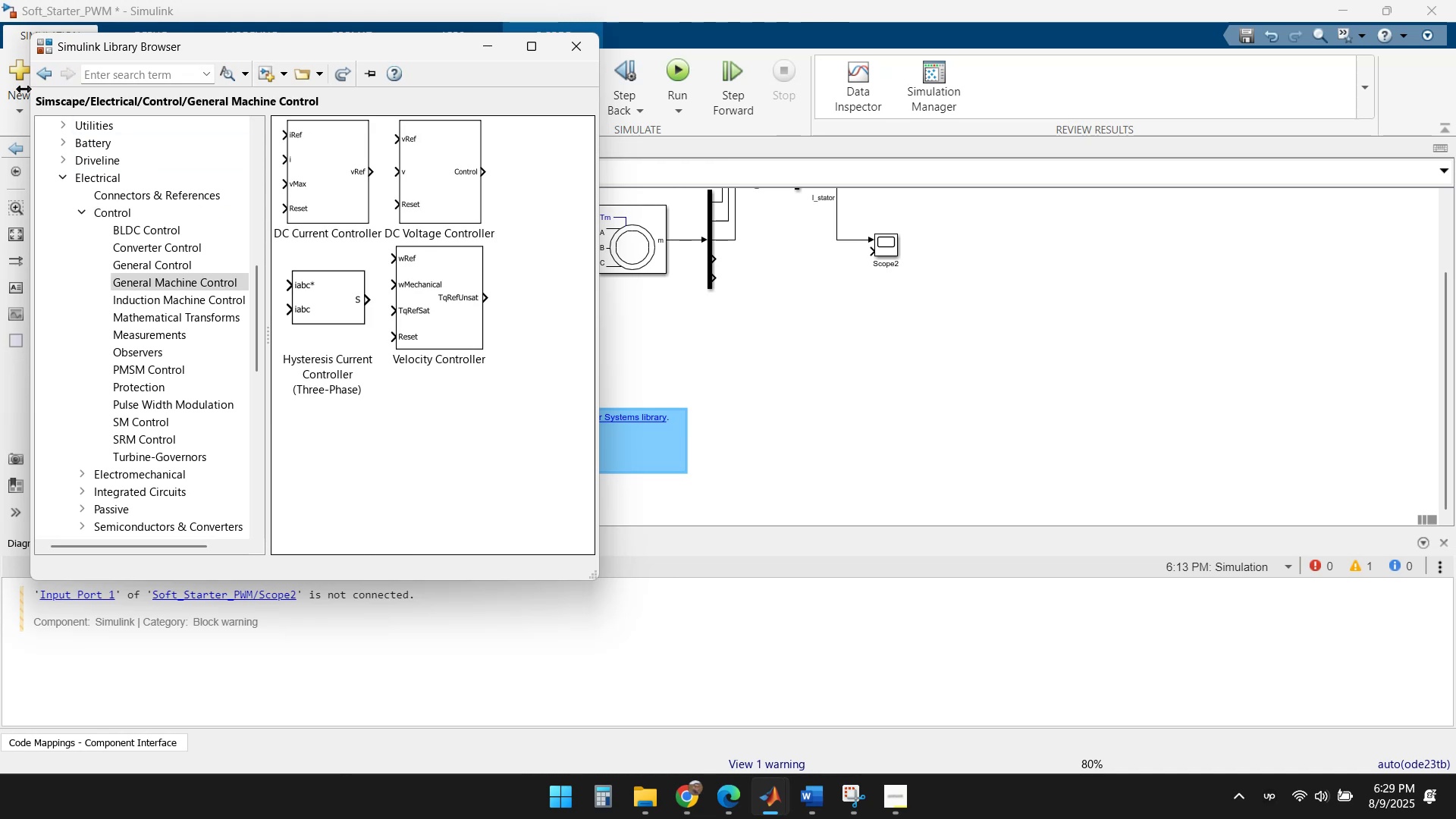 
left_click([44, 73])
 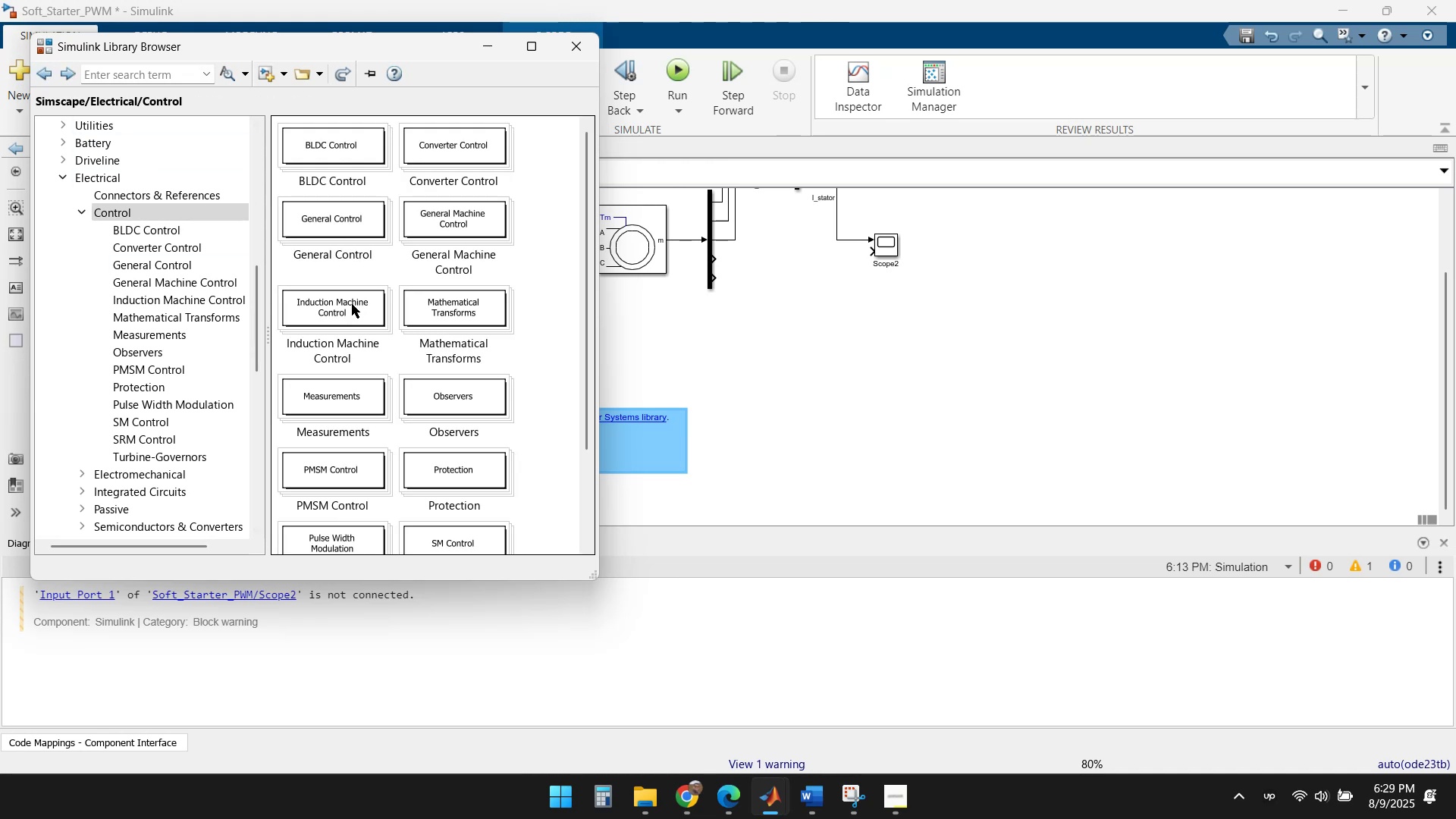 
double_click([352, 304])
 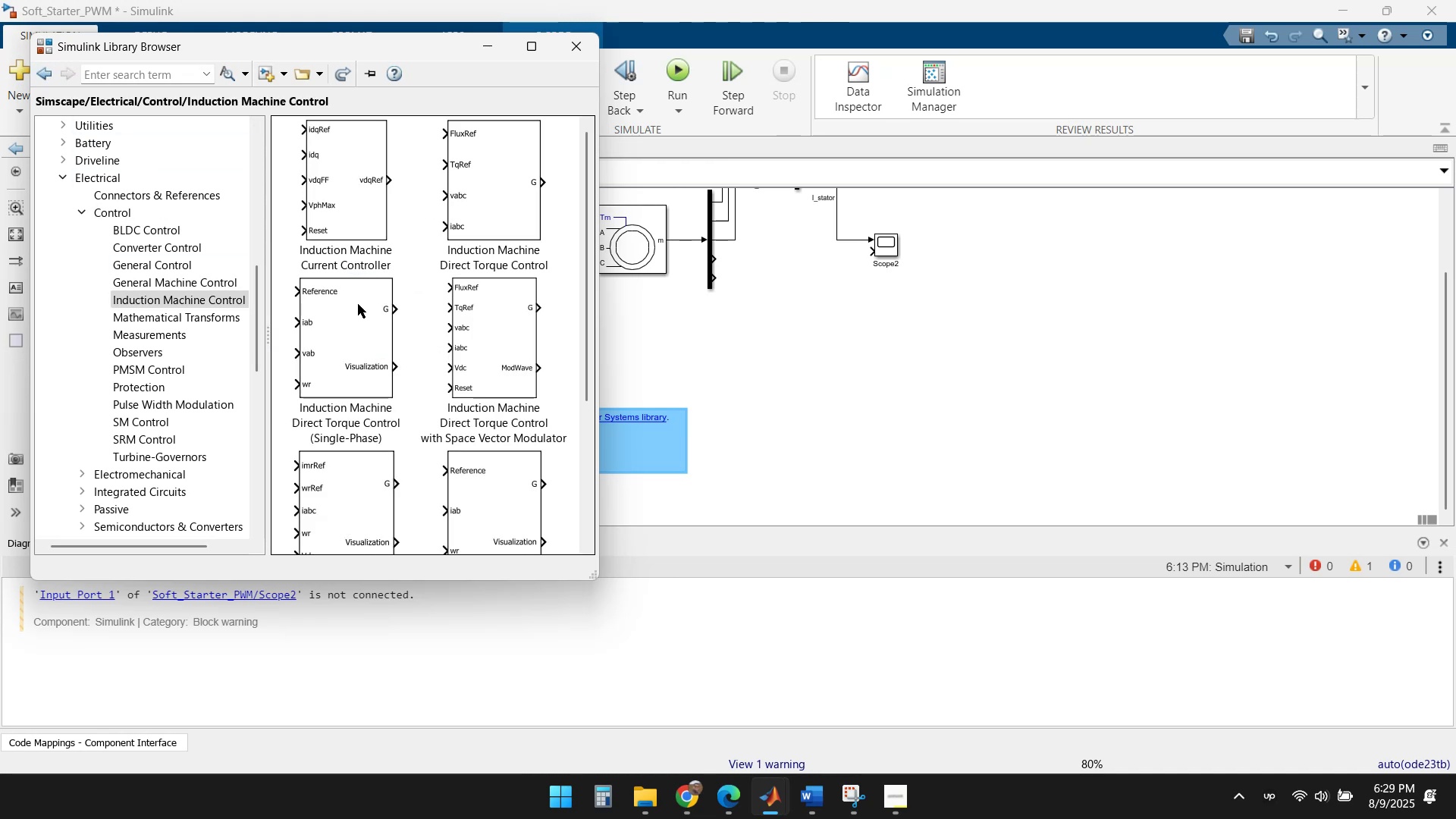 
scroll: coordinate [382, 276], scroll_direction: down, amount: 12.0
 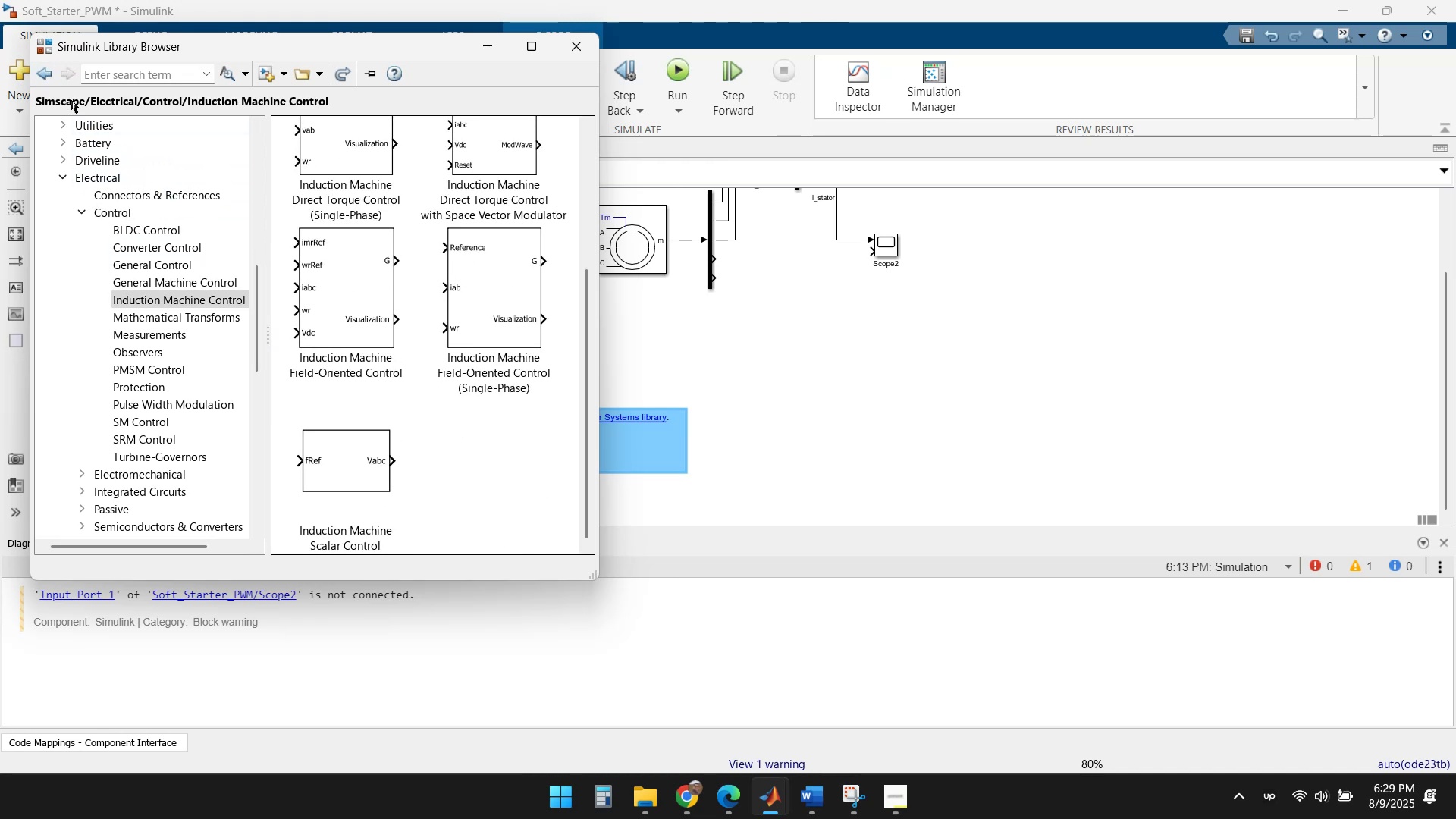 
left_click([41, 75])
 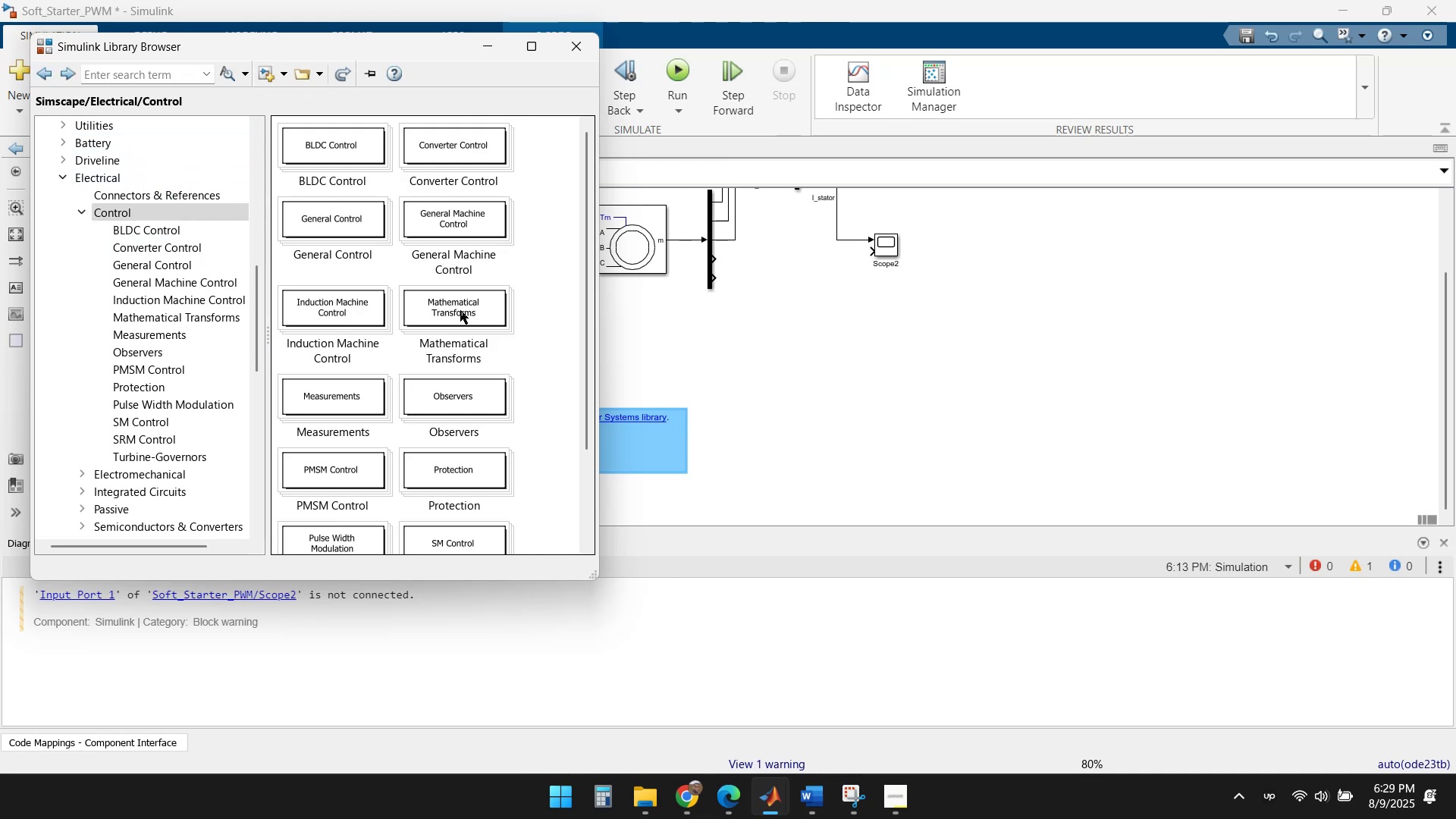 
double_click([460, 310])
 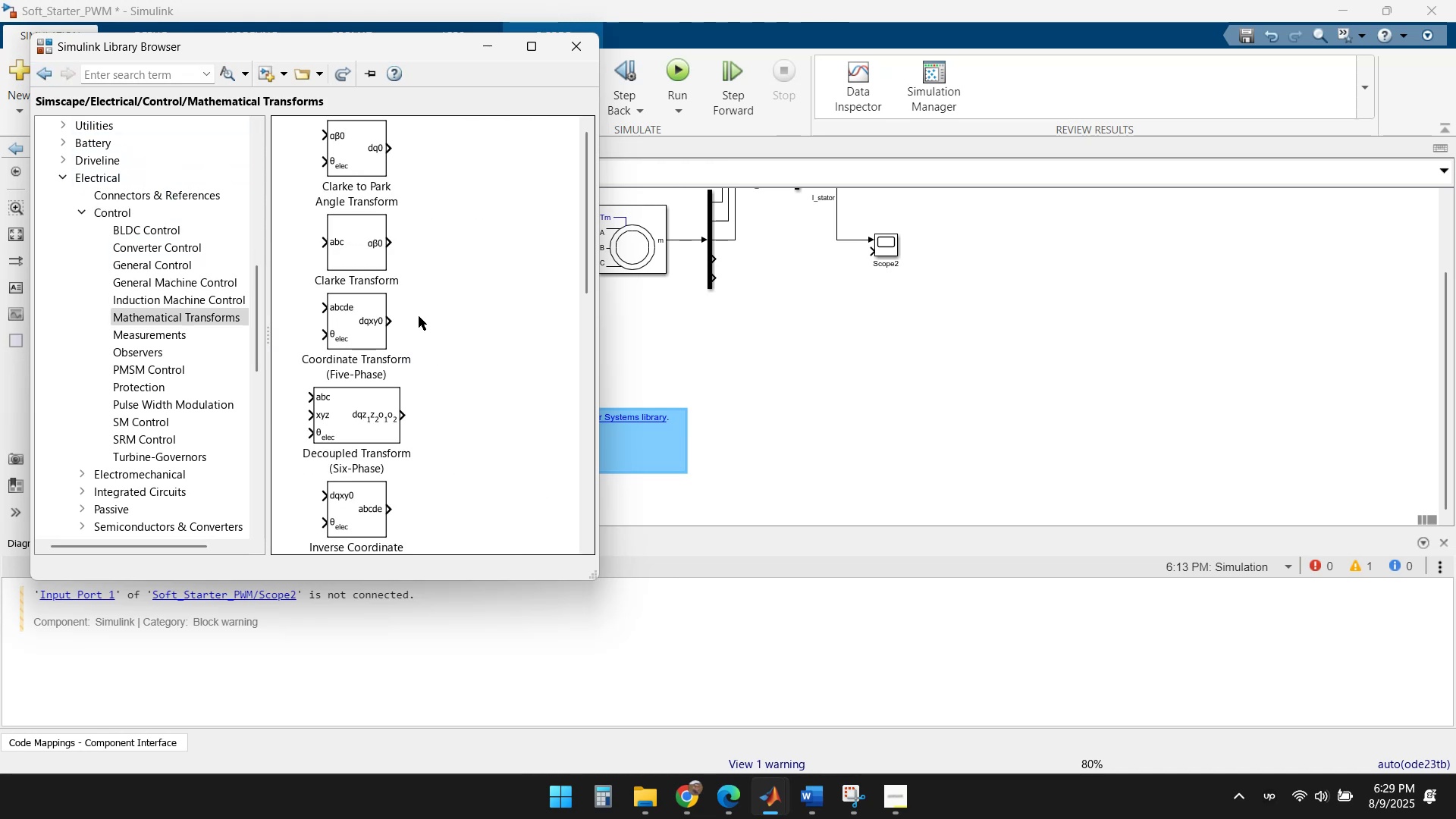 
scroll: coordinate [397, 275], scroll_direction: down, amount: 21.0
 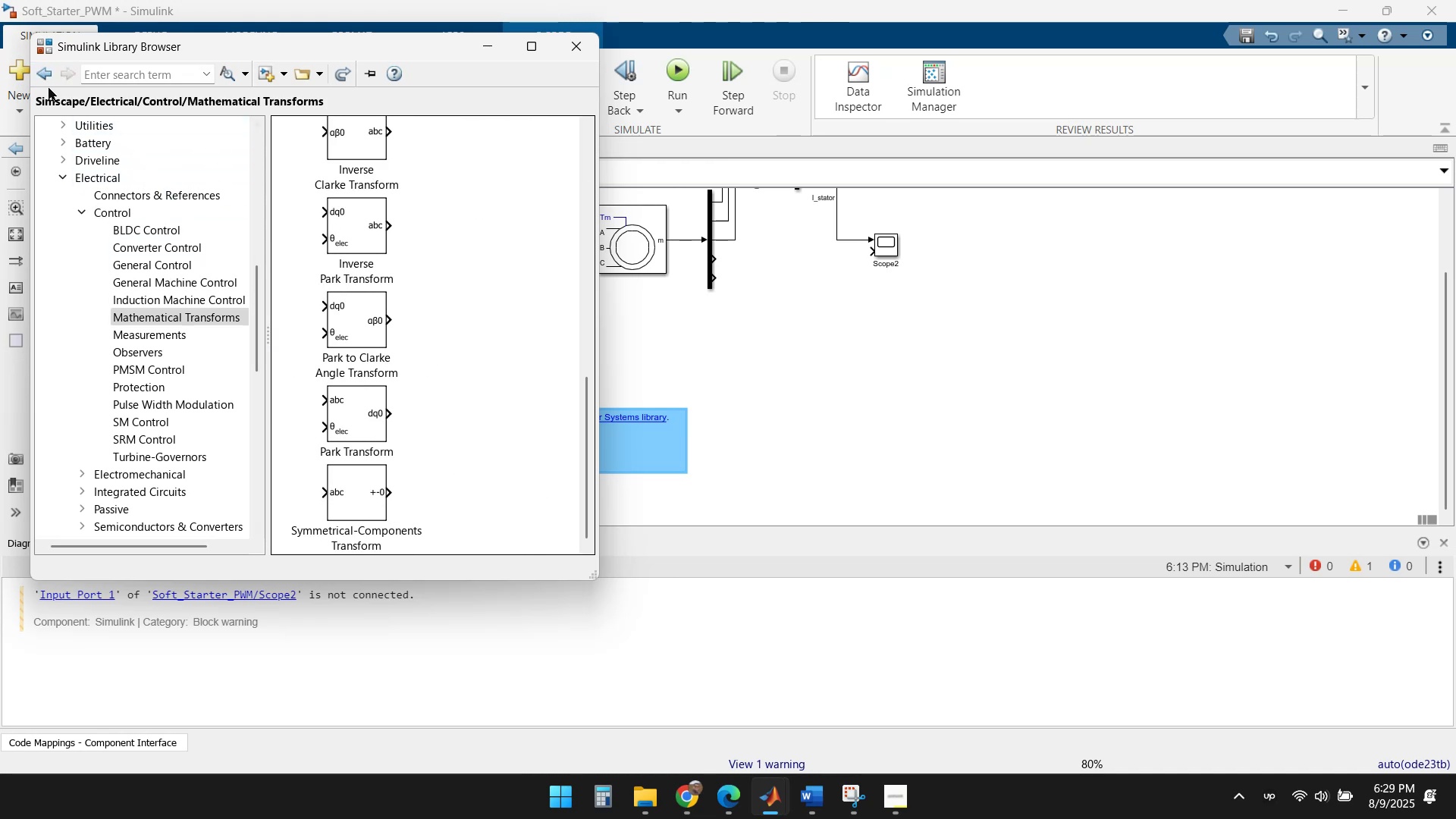 
left_click([45, 73])
 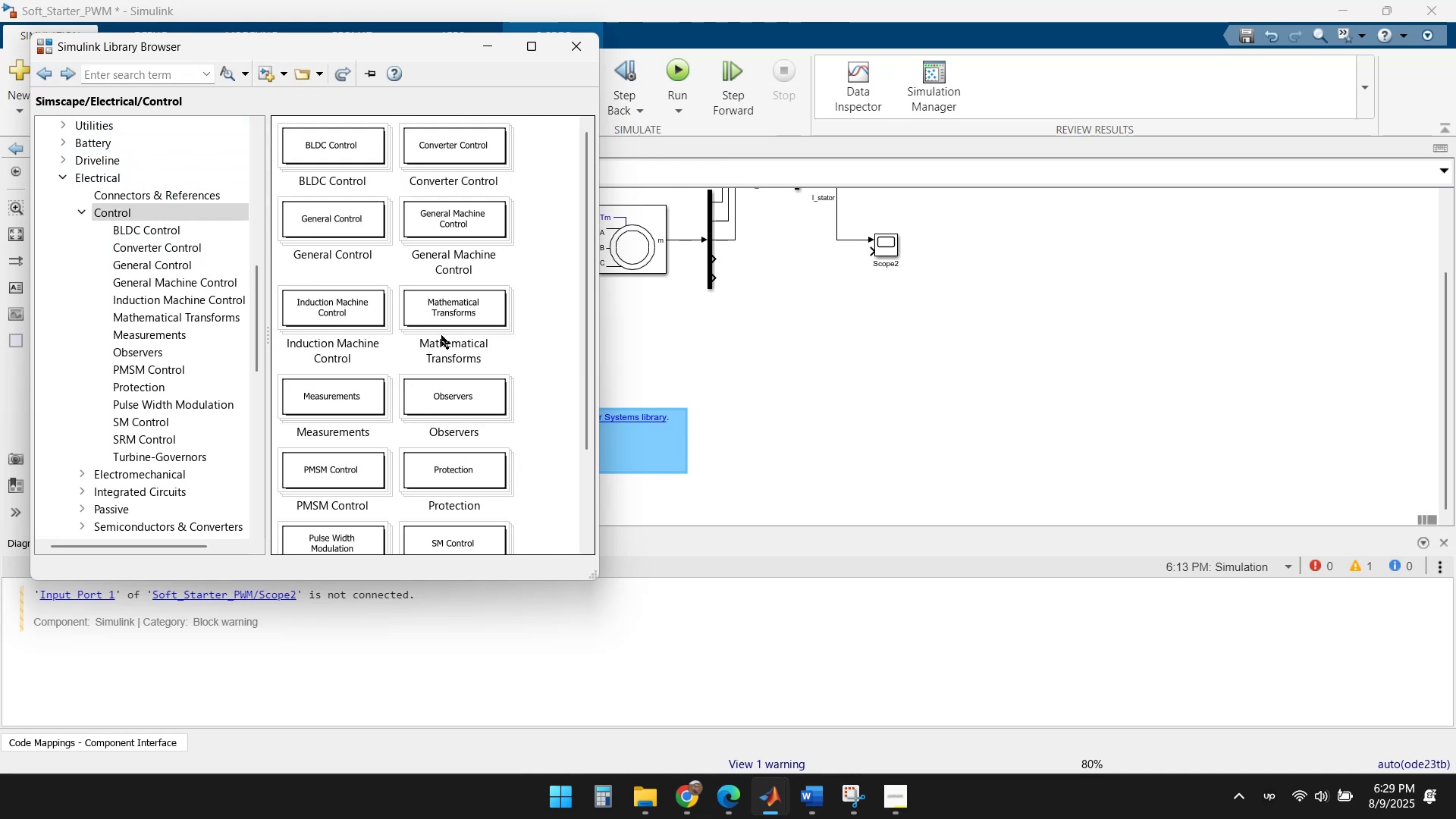 
scroll: coordinate [485, 362], scroll_direction: down, amount: 3.0
 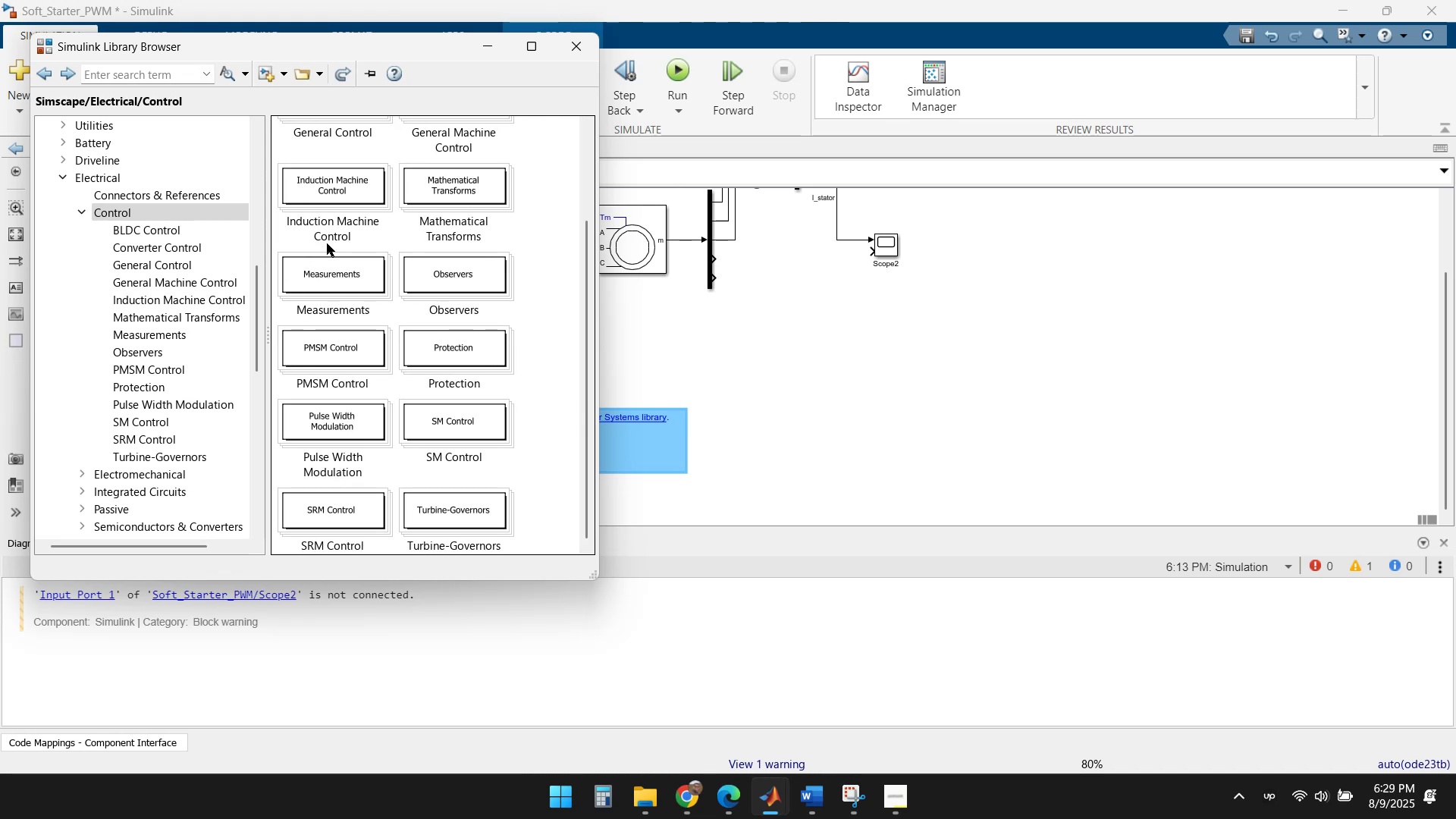 
left_click([117, 71])
 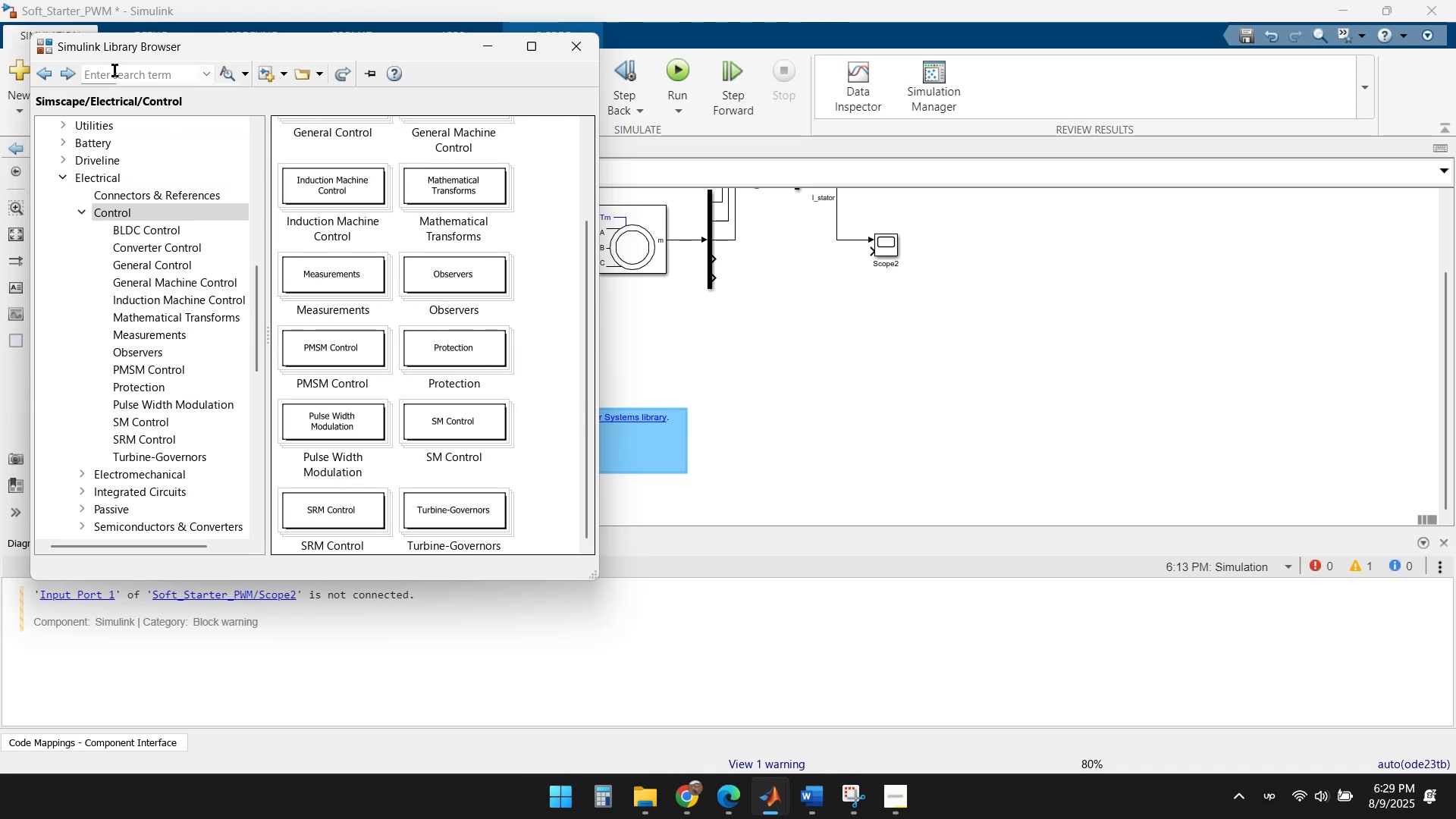 
type(Gain)
 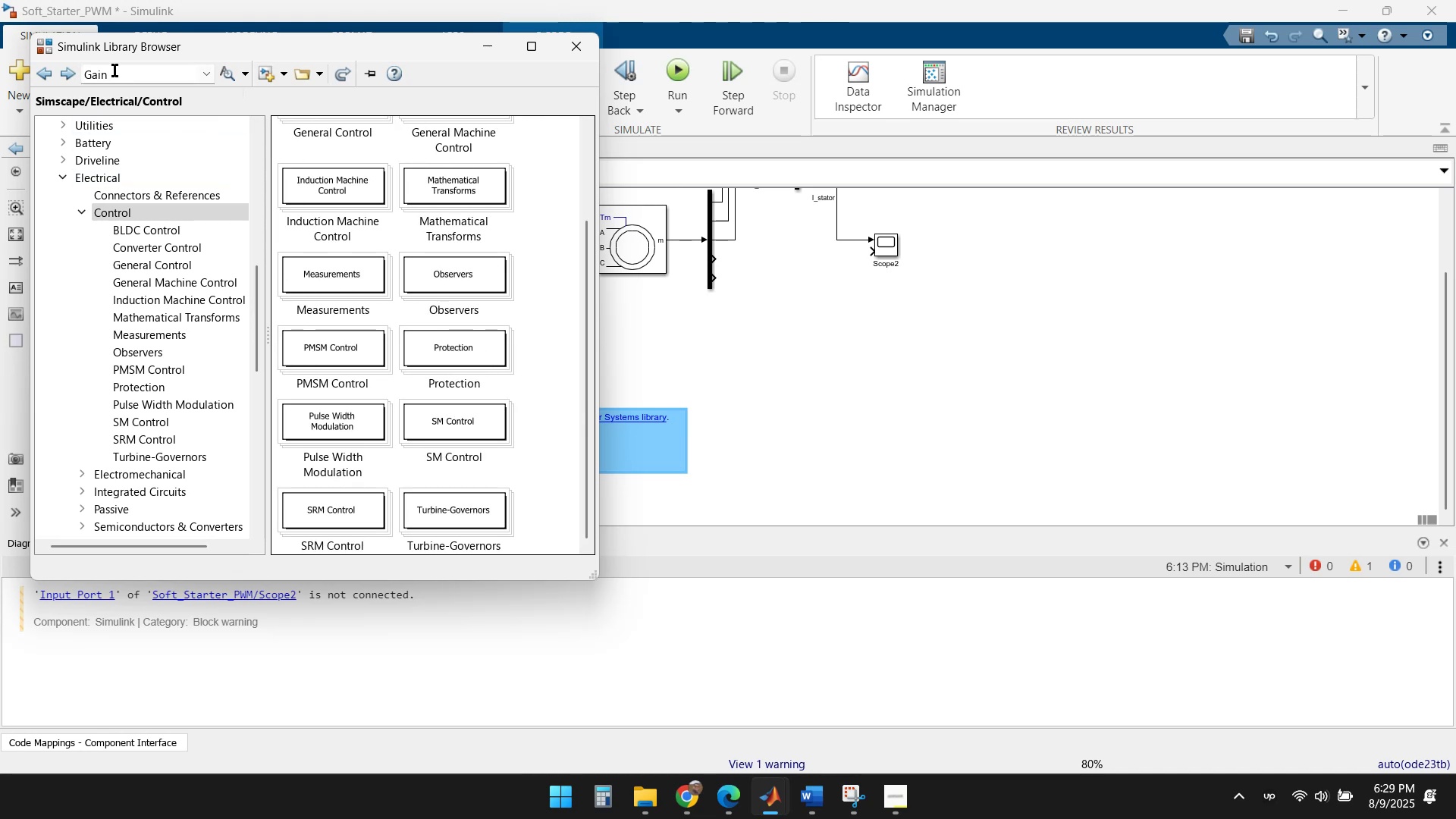 
key(Enter)
 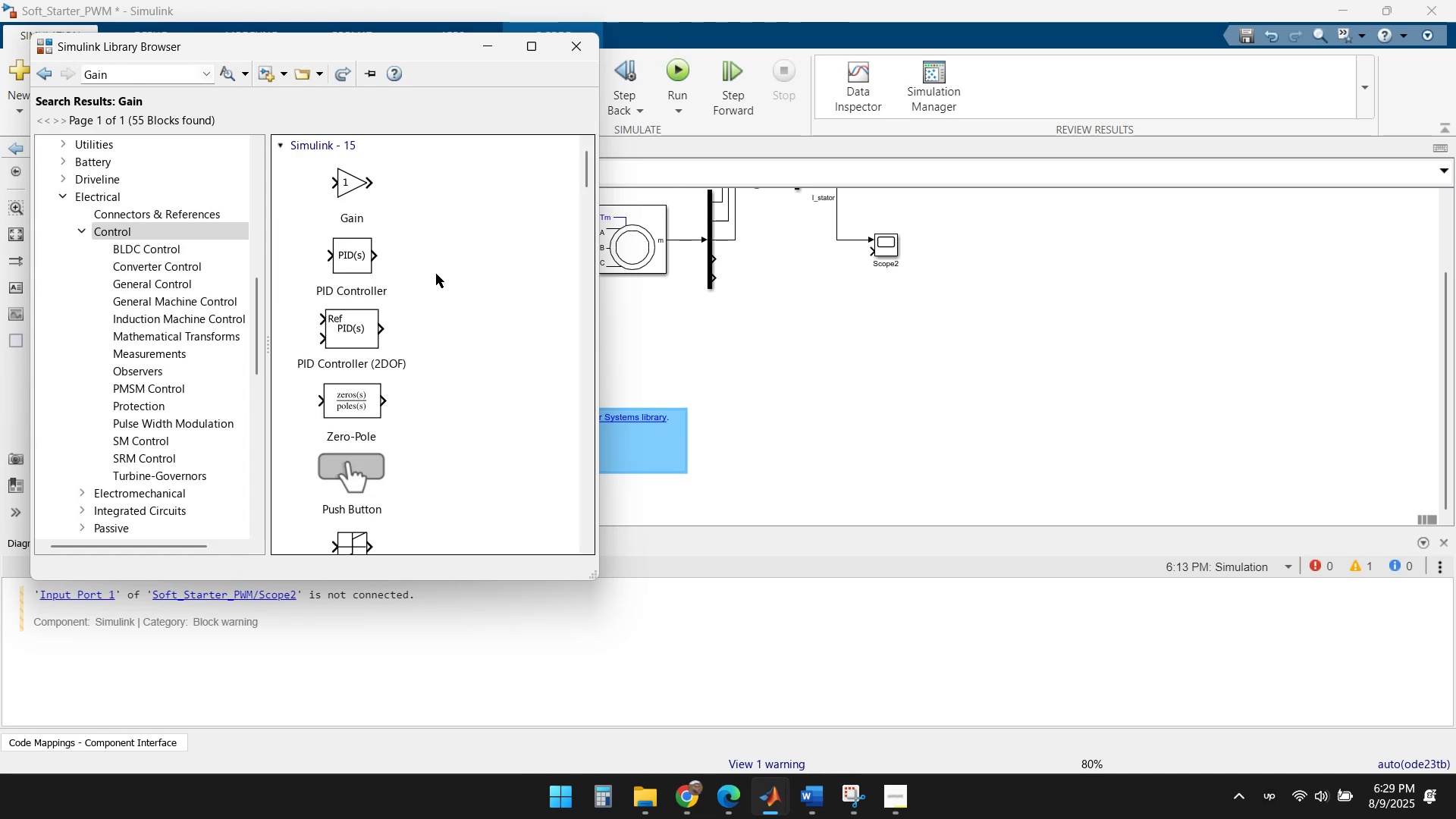 
scroll: coordinate [502, 326], scroll_direction: down, amount: 18.0
 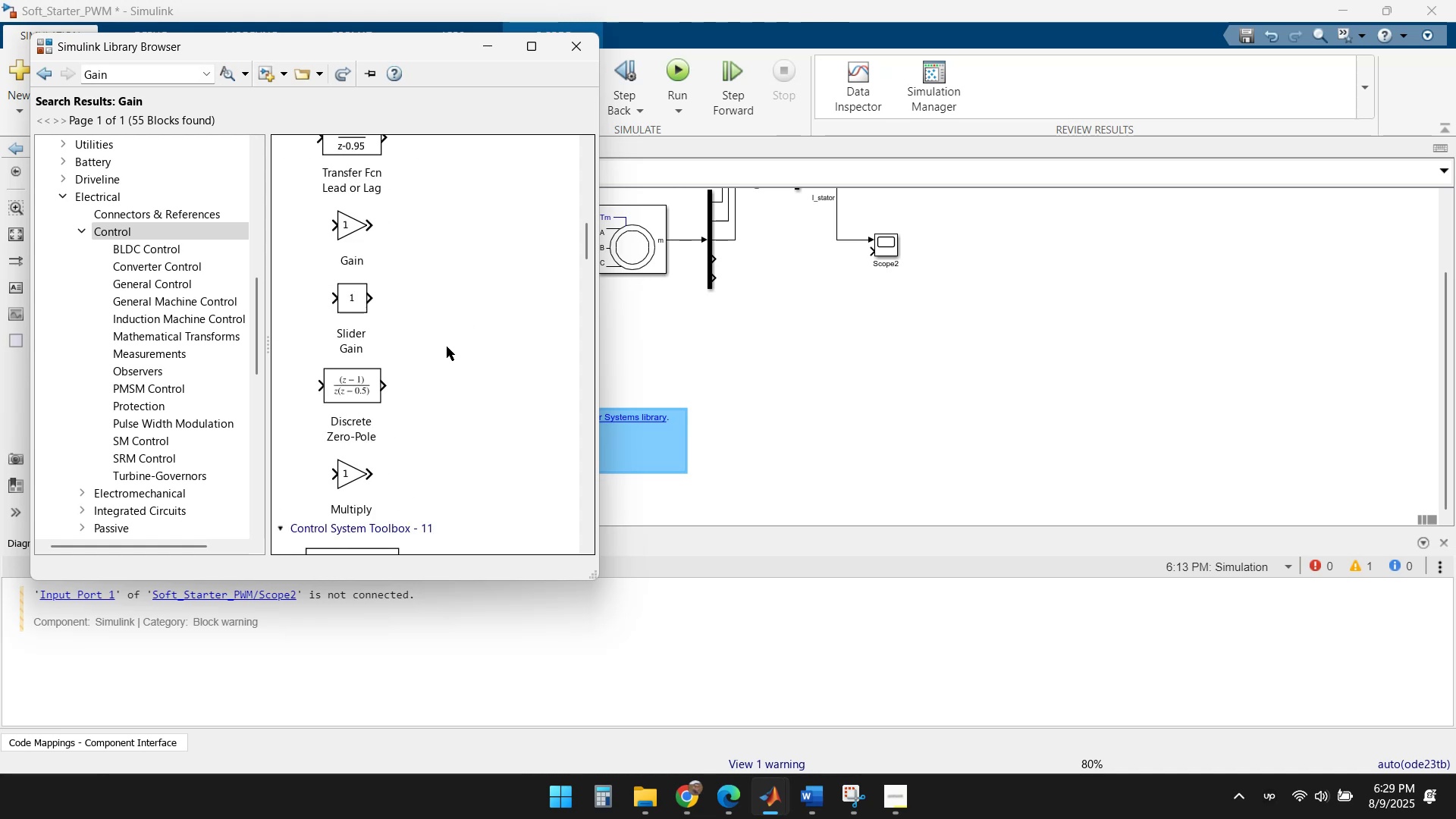 
scroll: coordinate [463, 330], scroll_direction: down, amount: 9.0
 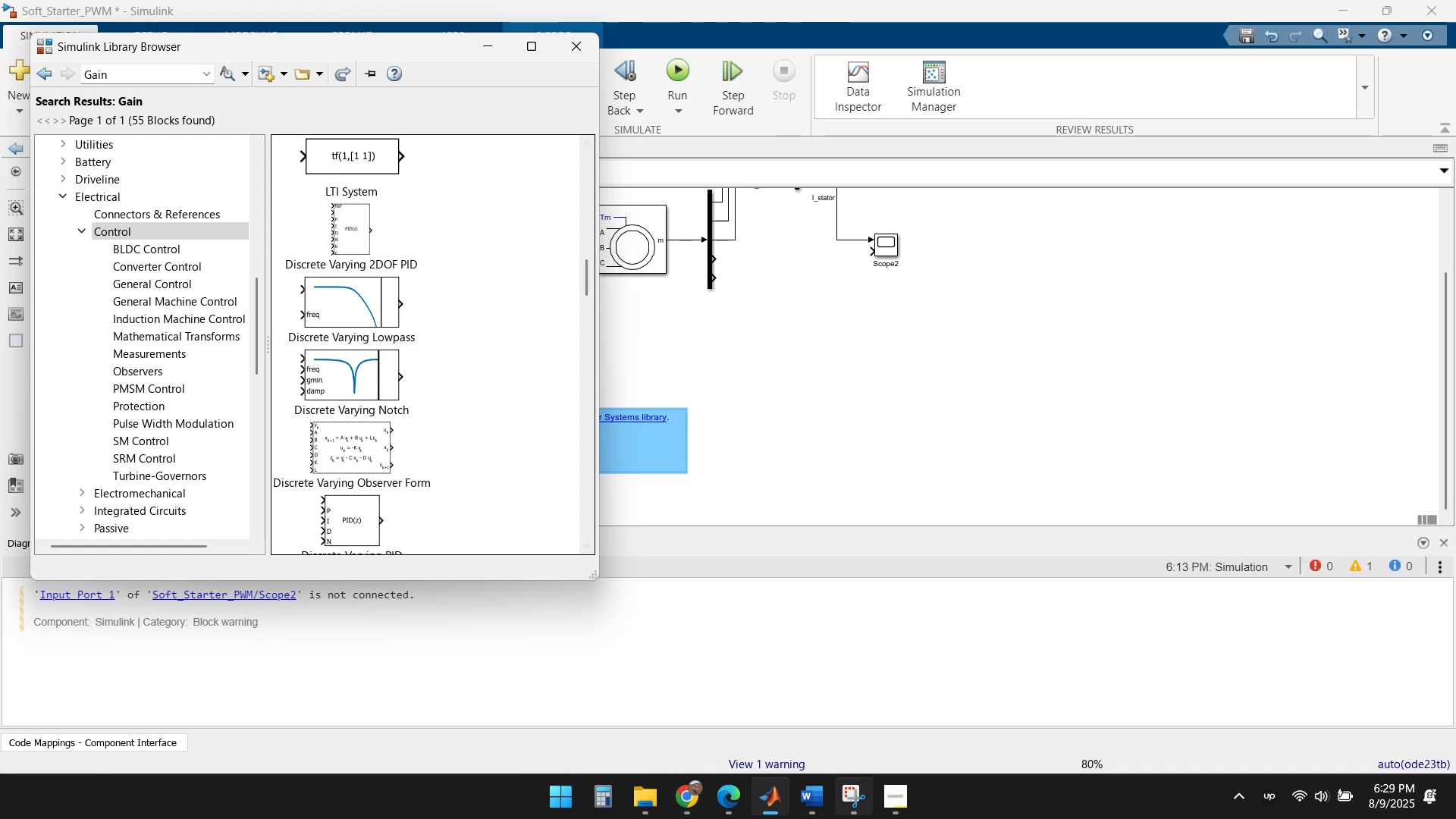 
left_click([868, 806])
 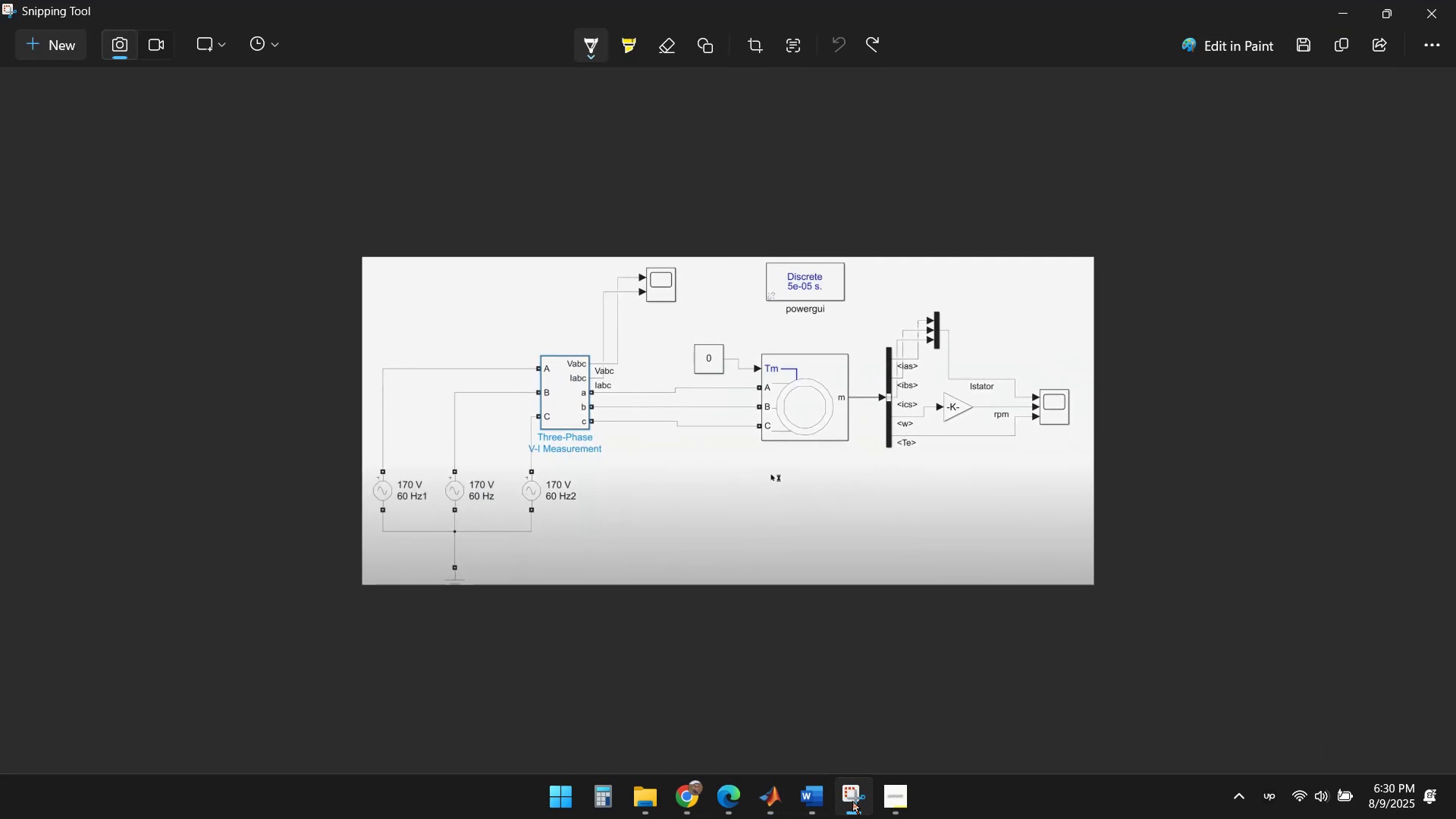 
left_click([852, 801])
 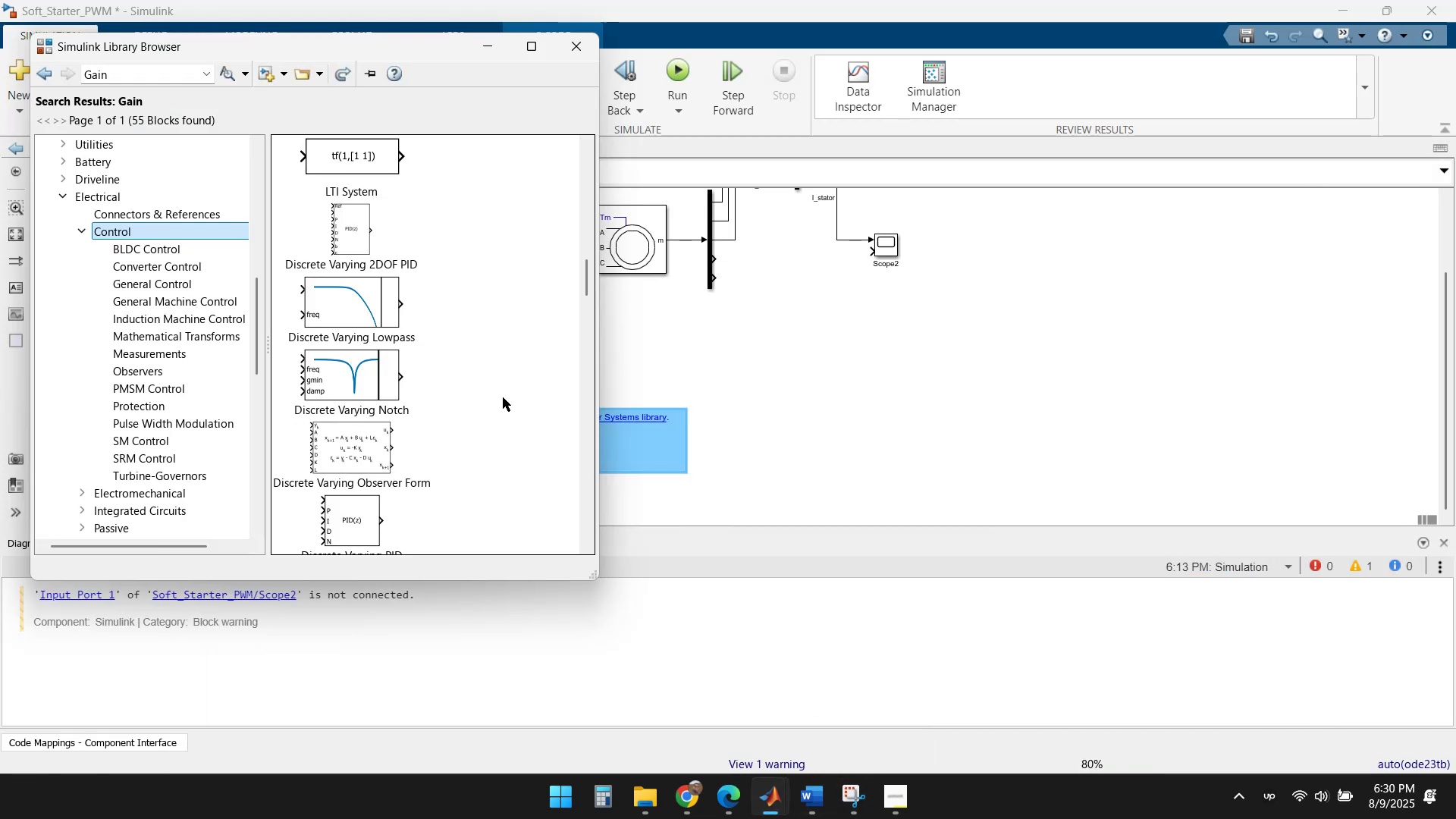 
scroll: coordinate [450, 315], scroll_direction: up, amount: 33.0
 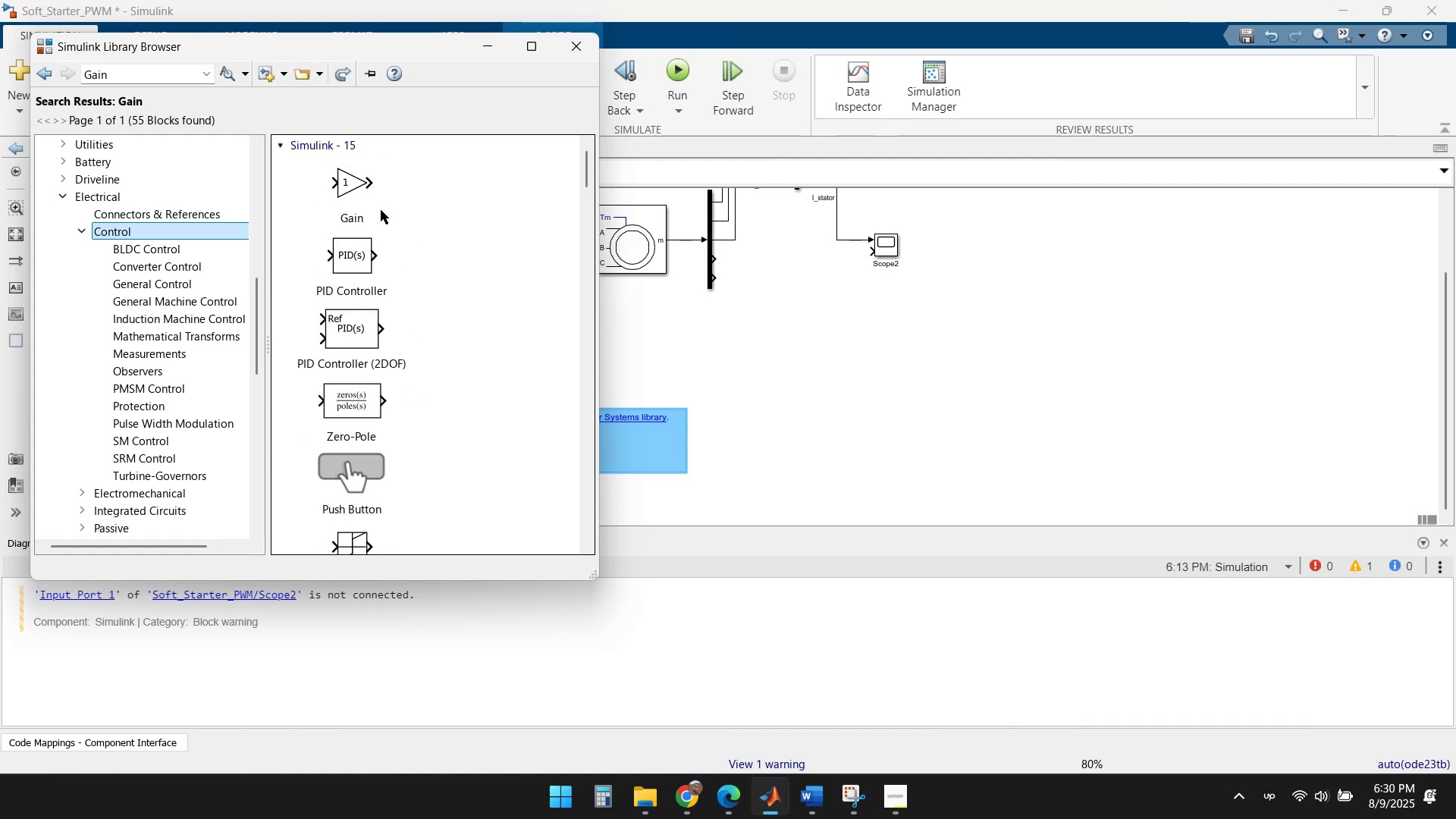 
left_click_drag(start_coordinate=[353, 184], to_coordinate=[795, 334])
 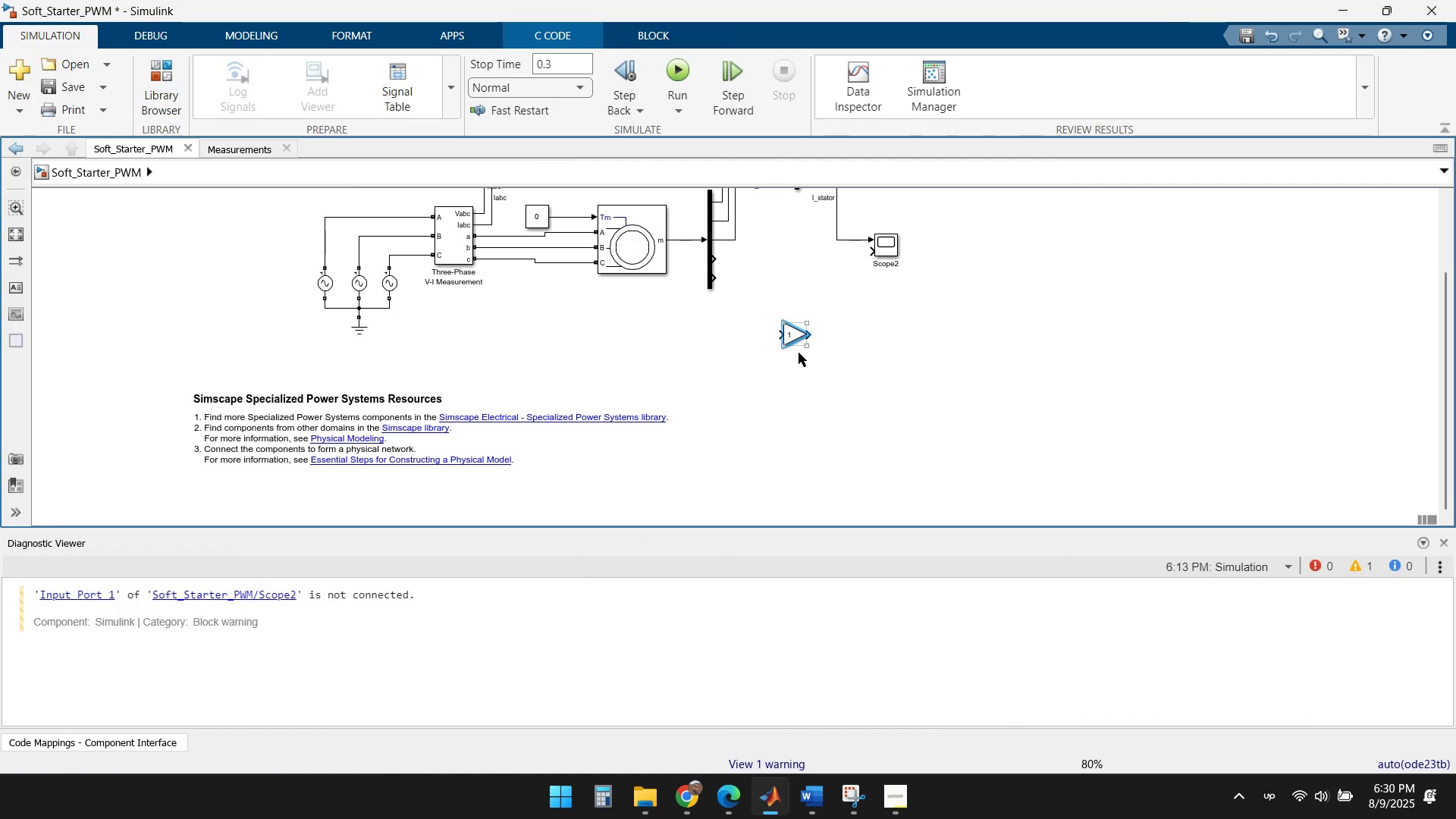 
scroll: coordinate [791, 342], scroll_direction: none, amount: 0.0
 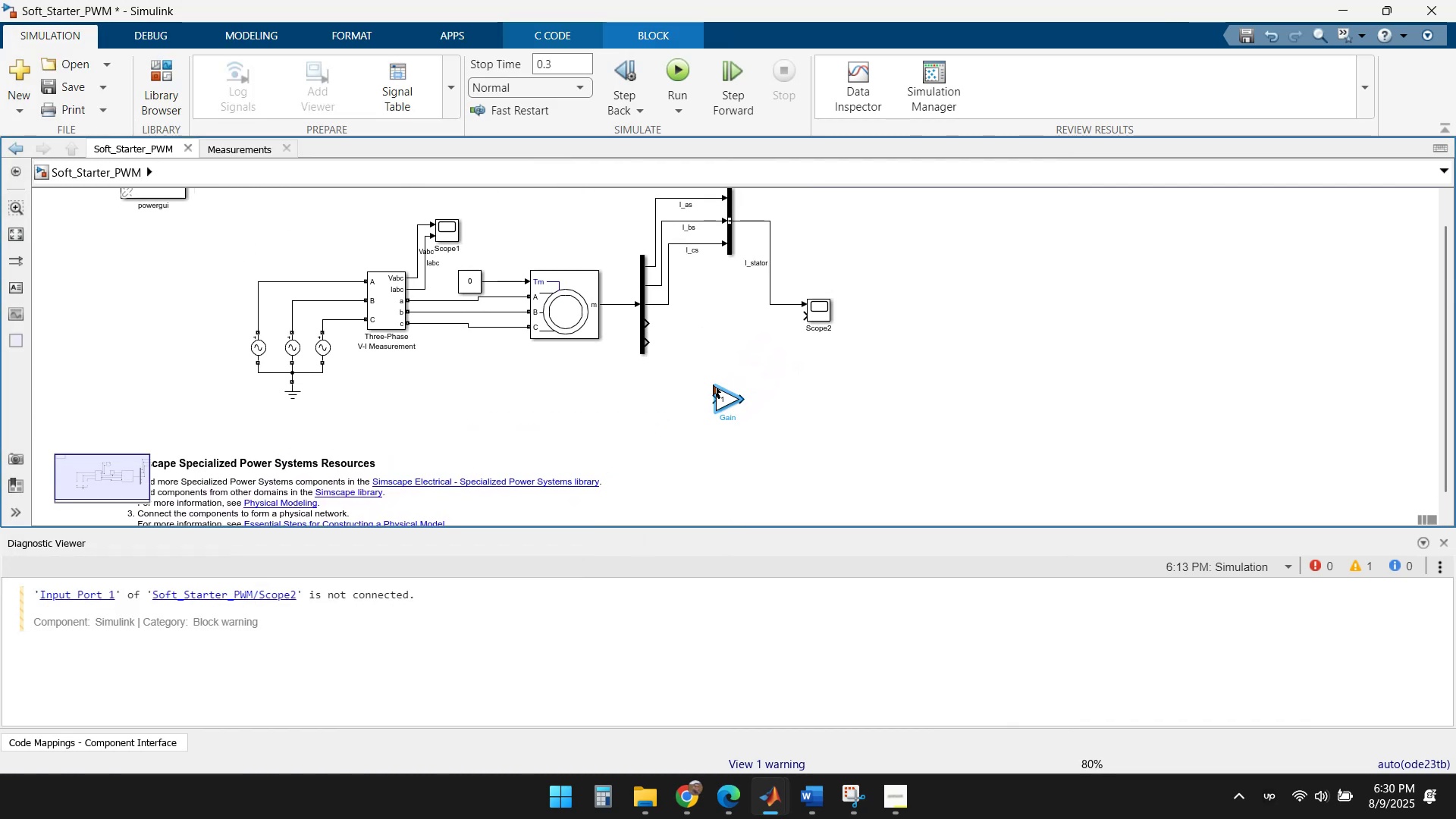 
left_click_drag(start_coordinate=[724, 398], to_coordinate=[717, 319])
 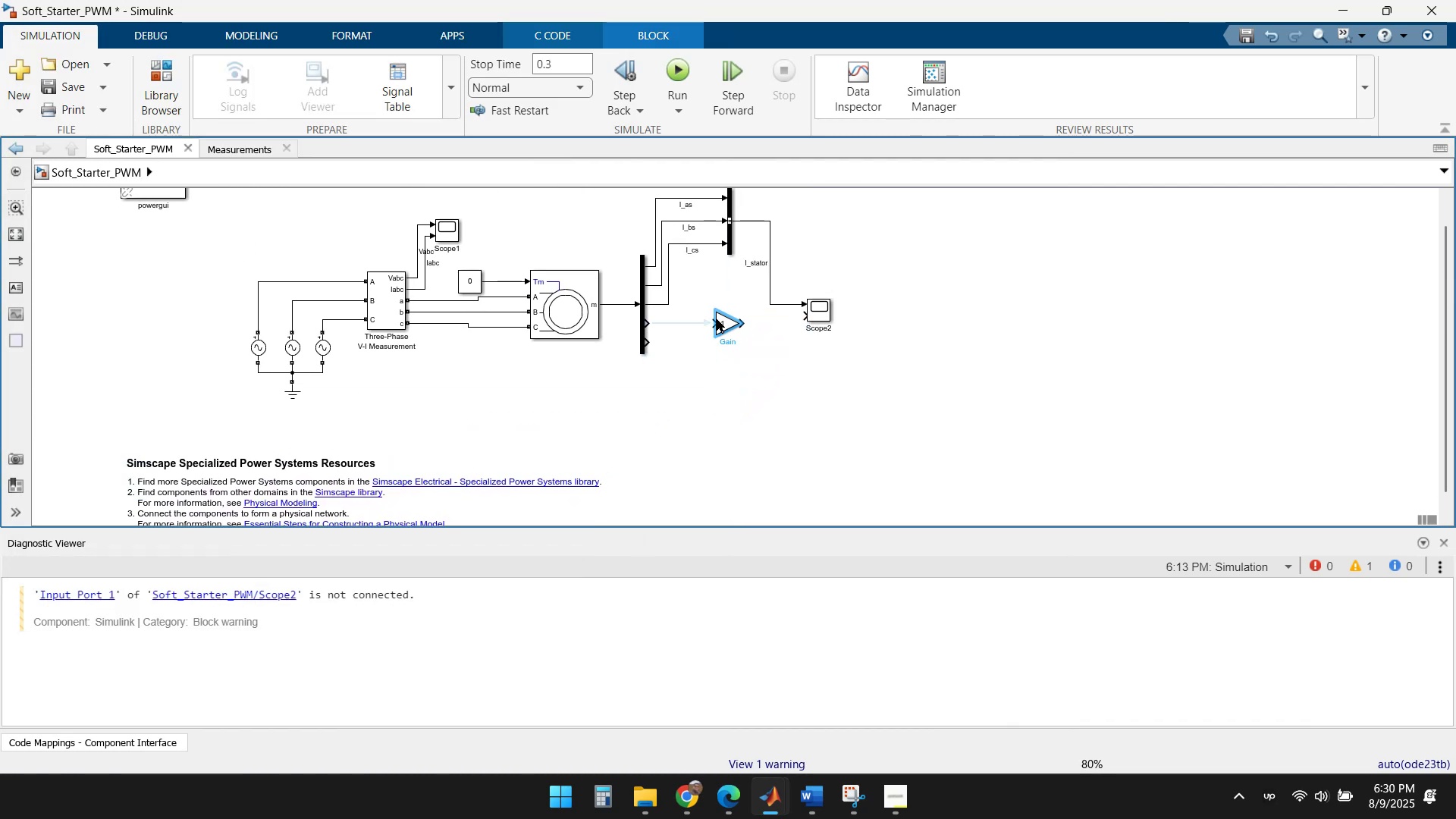 
scroll: coordinate [717, 320], scroll_direction: up, amount: 4.0
 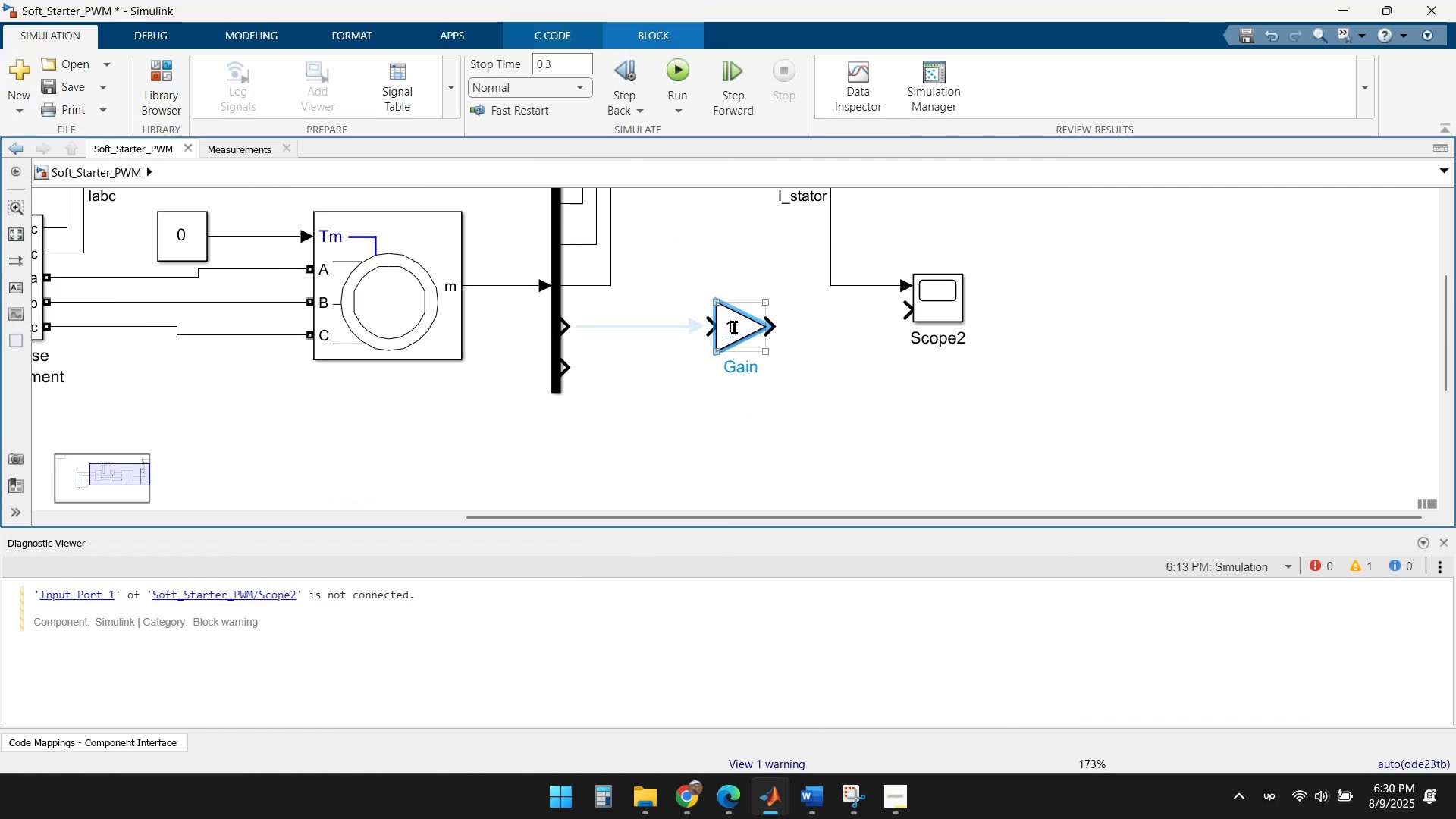 
double_click([734, 328])
 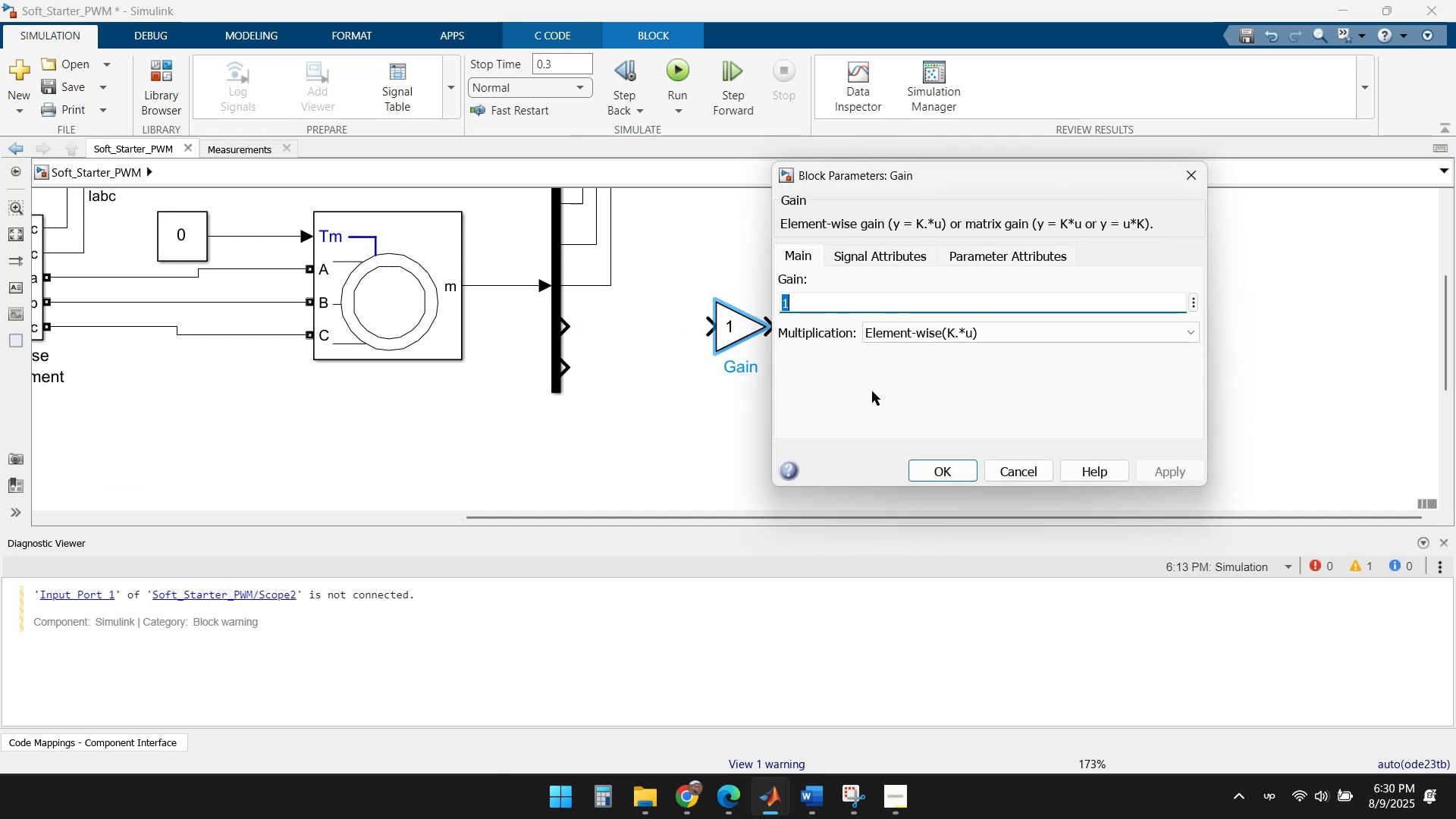 
left_click_drag(start_coordinate=[561, 325], to_coordinate=[708, 326])
 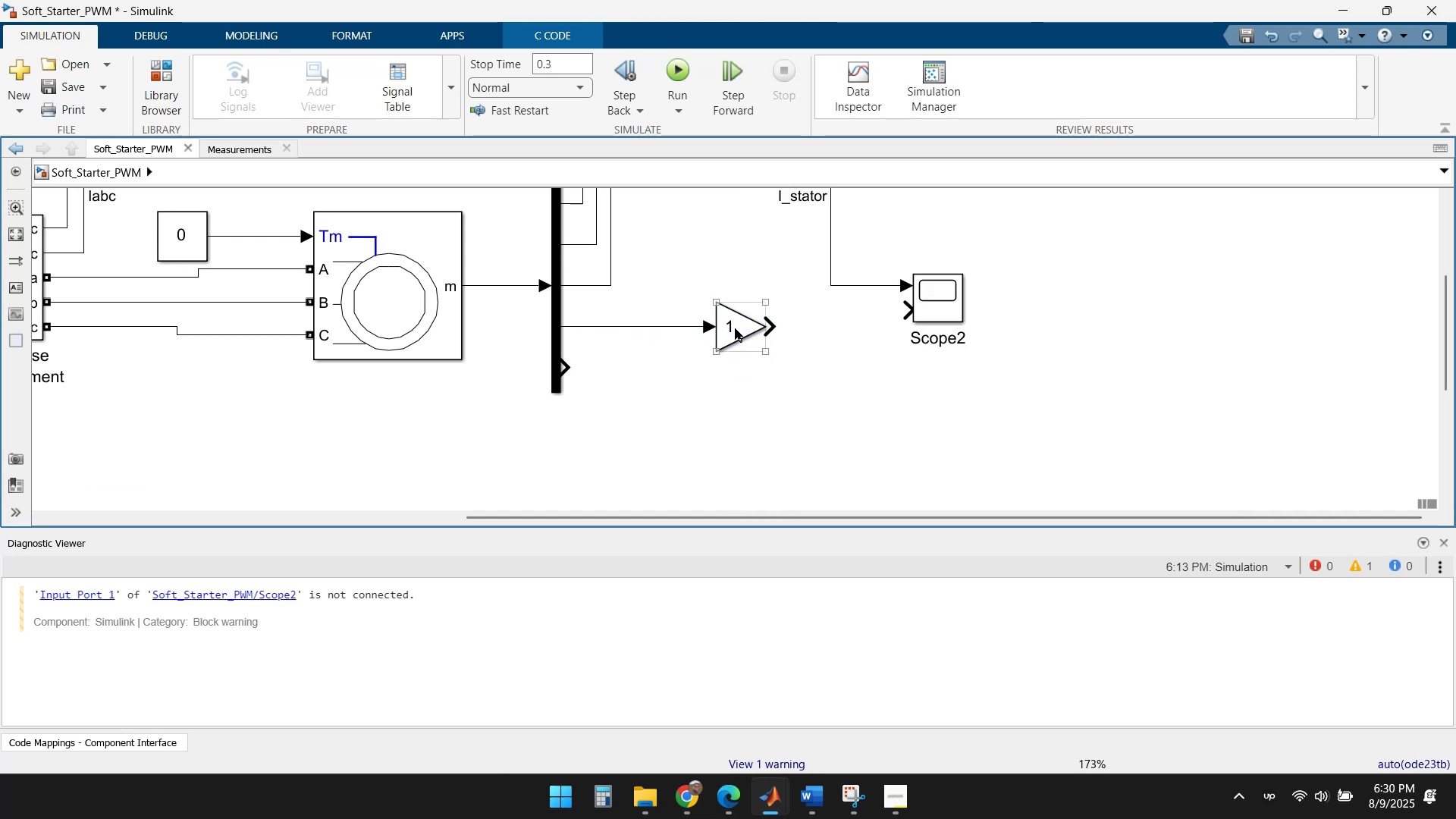 
double_click([735, 328])
 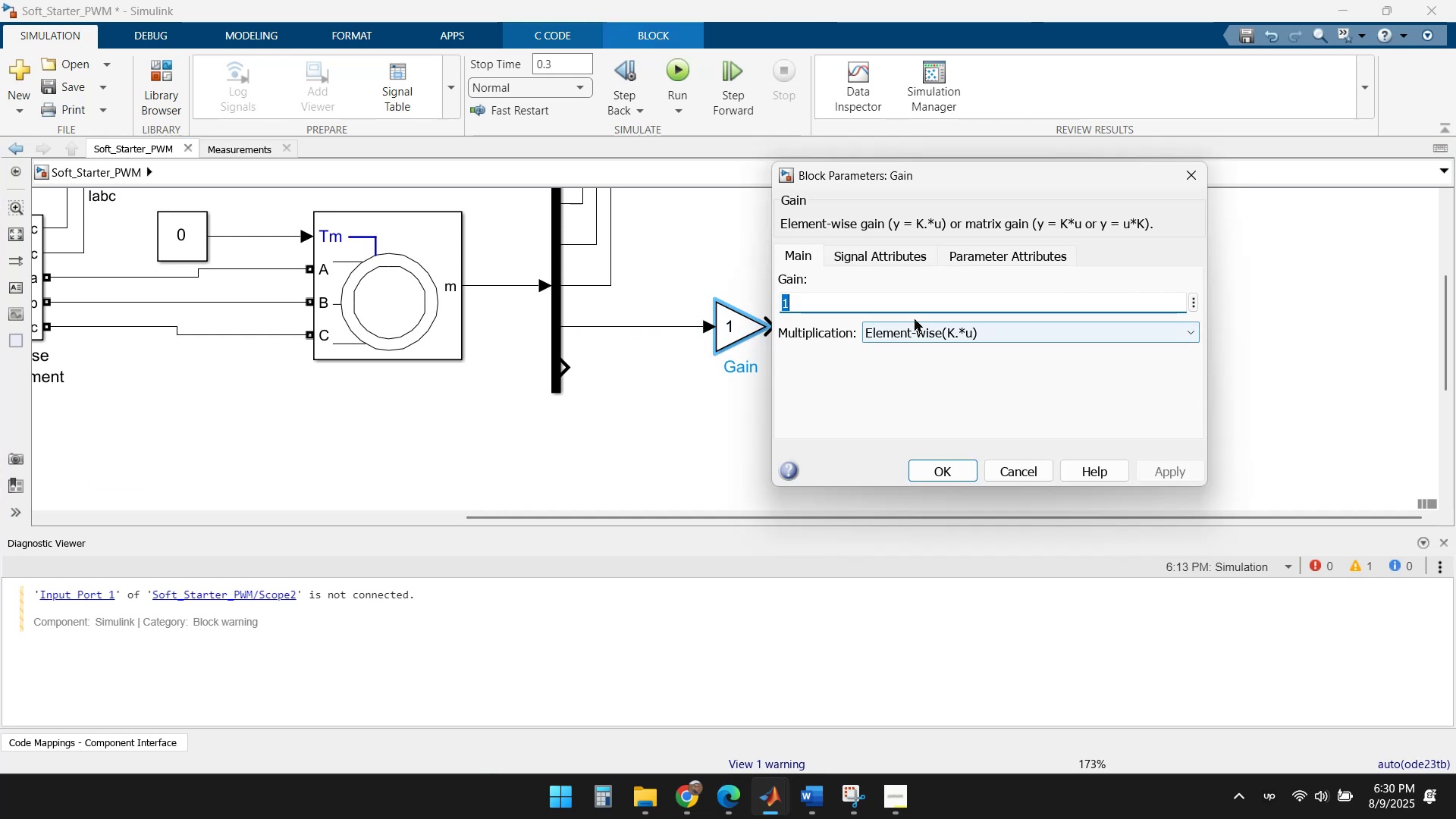 
left_click([895, 259])
 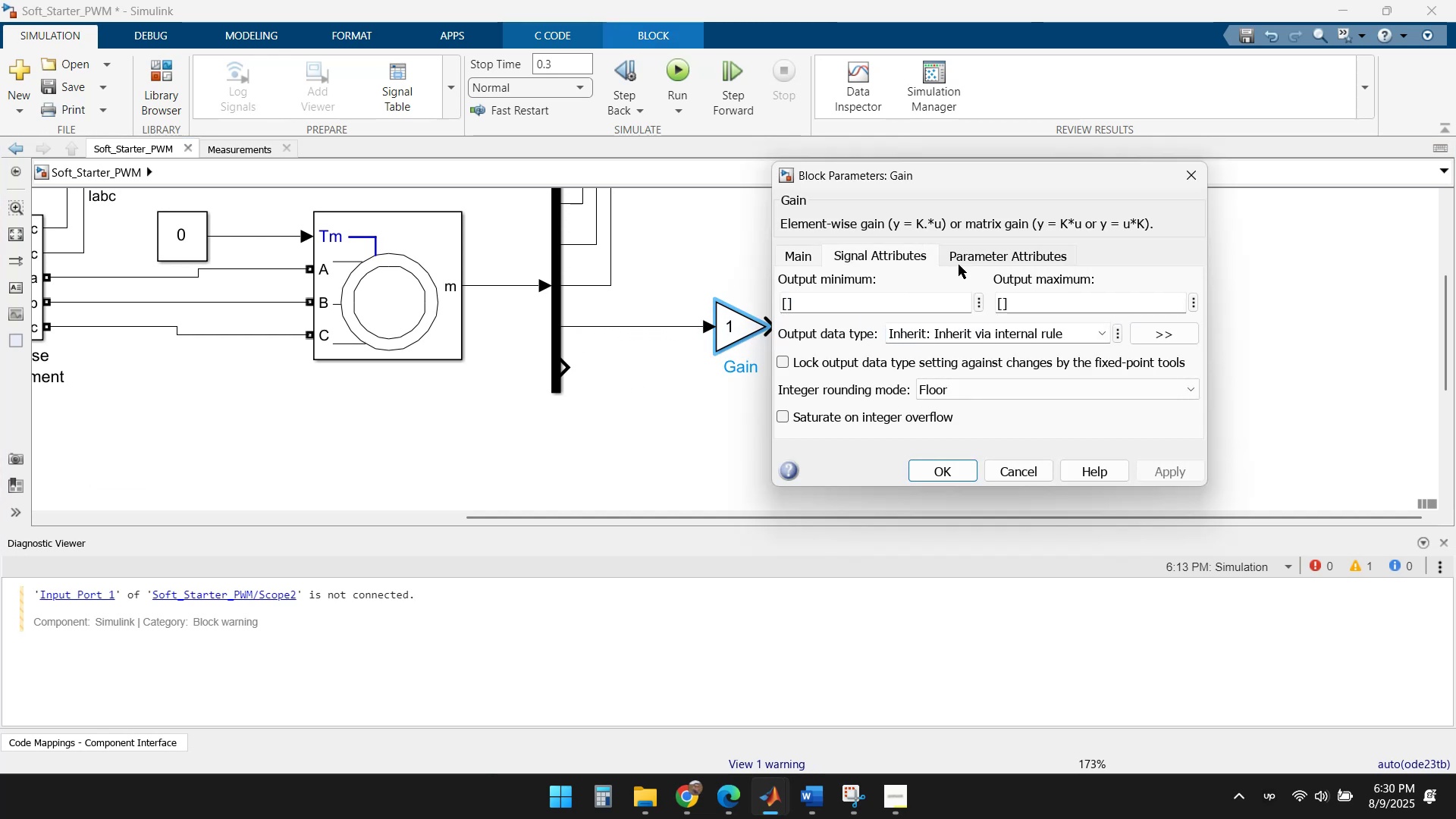 
left_click([1003, 260])
 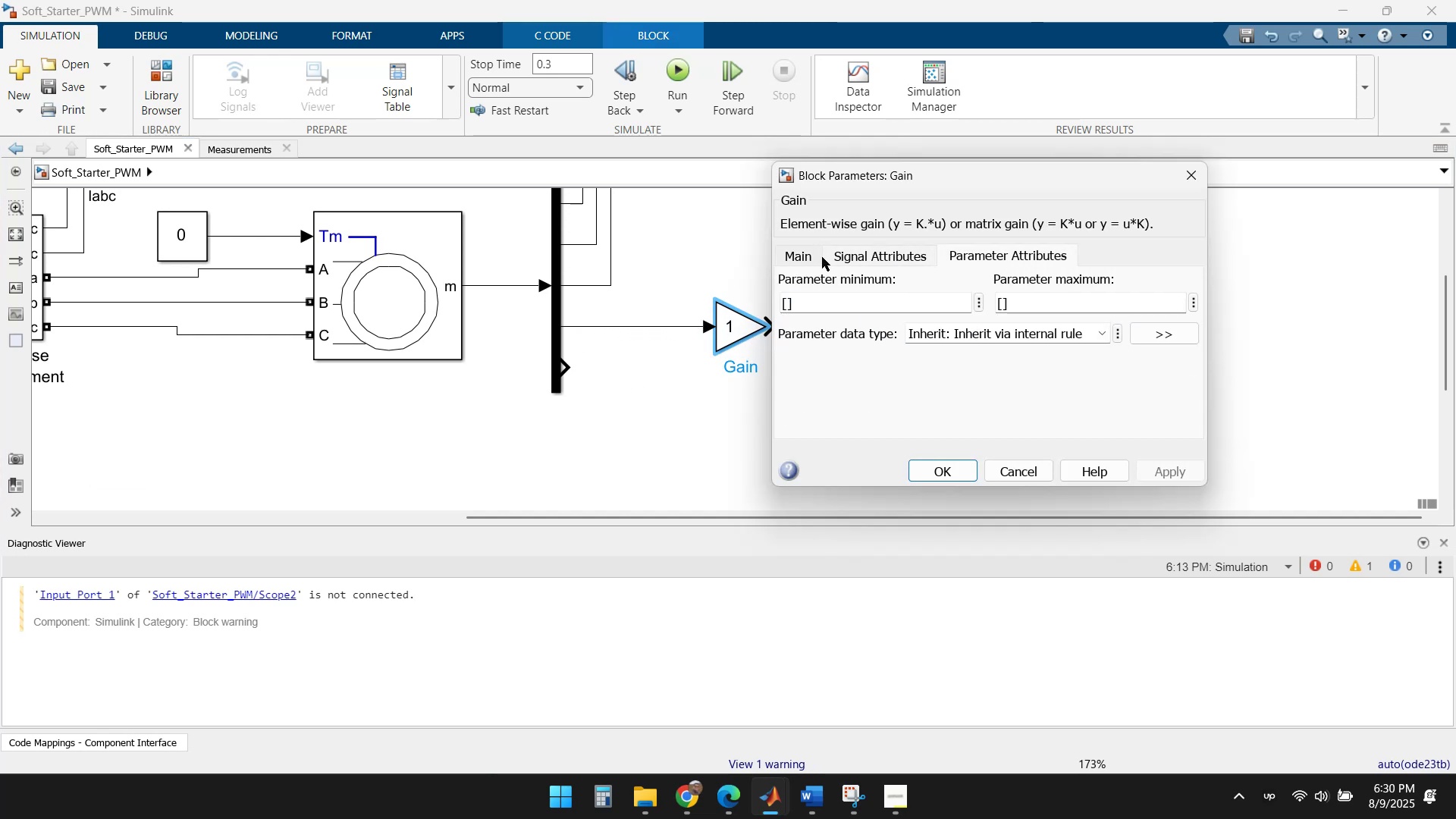 
left_click([802, 252])
 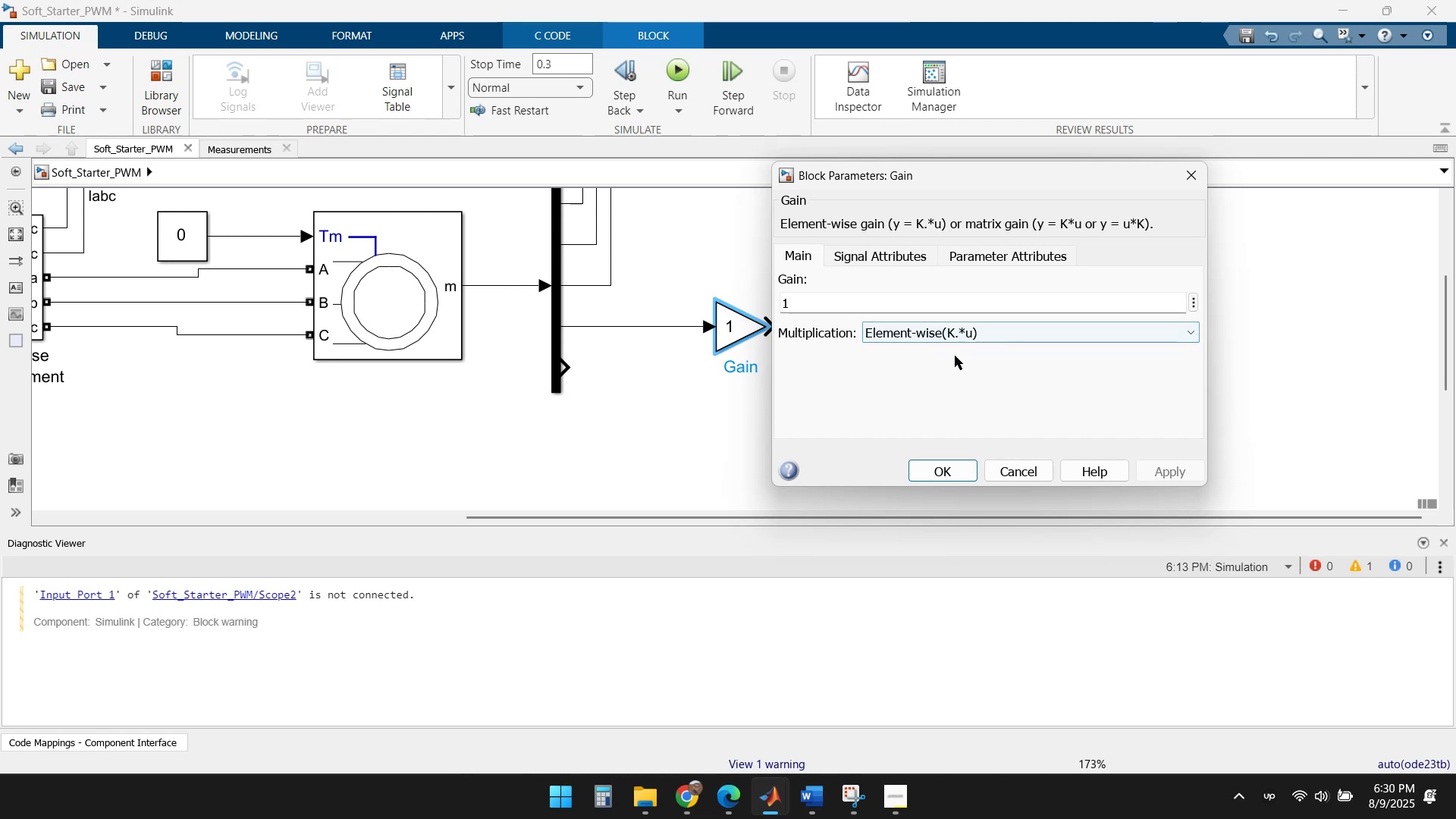 
left_click([1017, 337])
 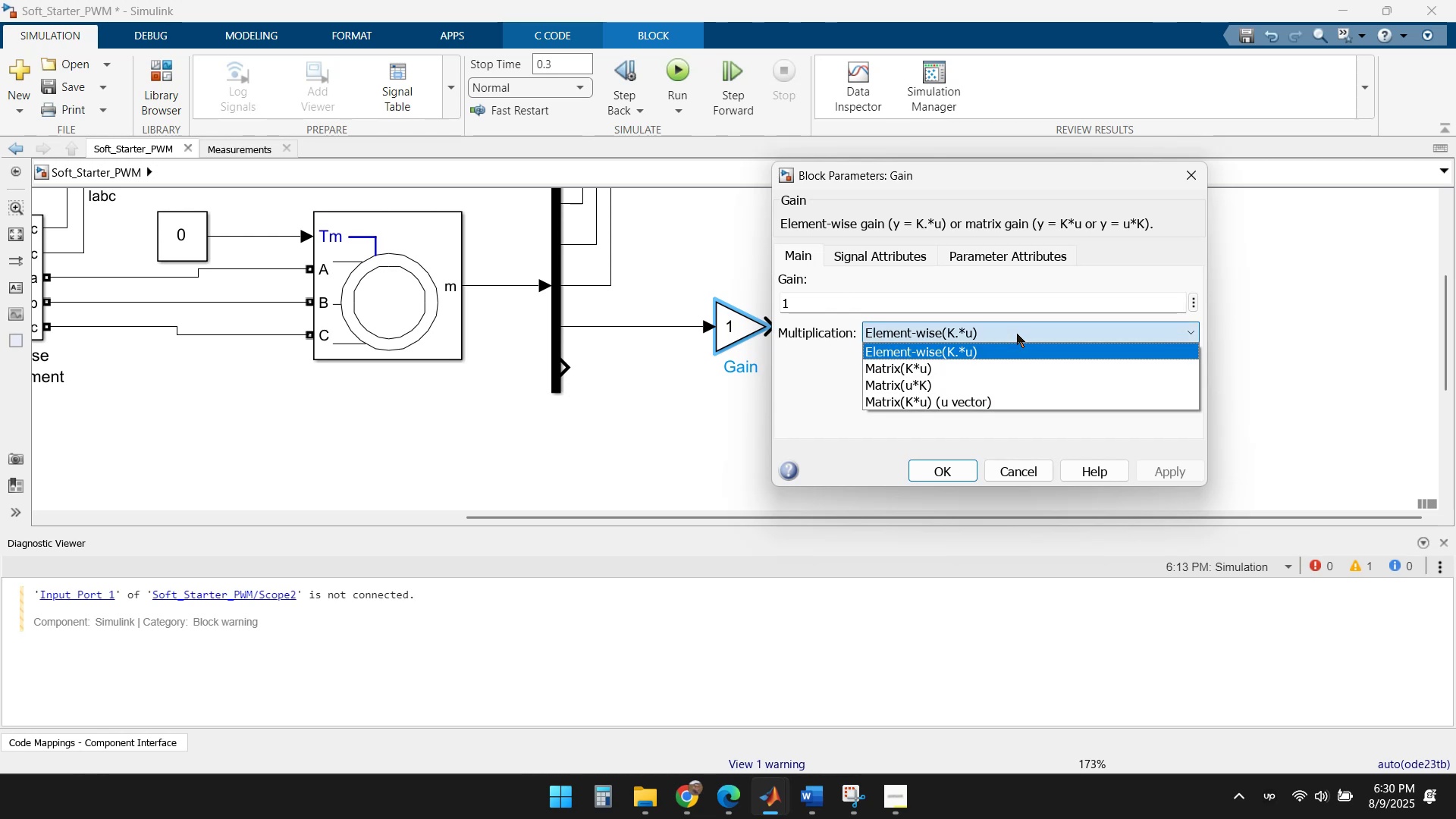 
left_click([1017, 334])
 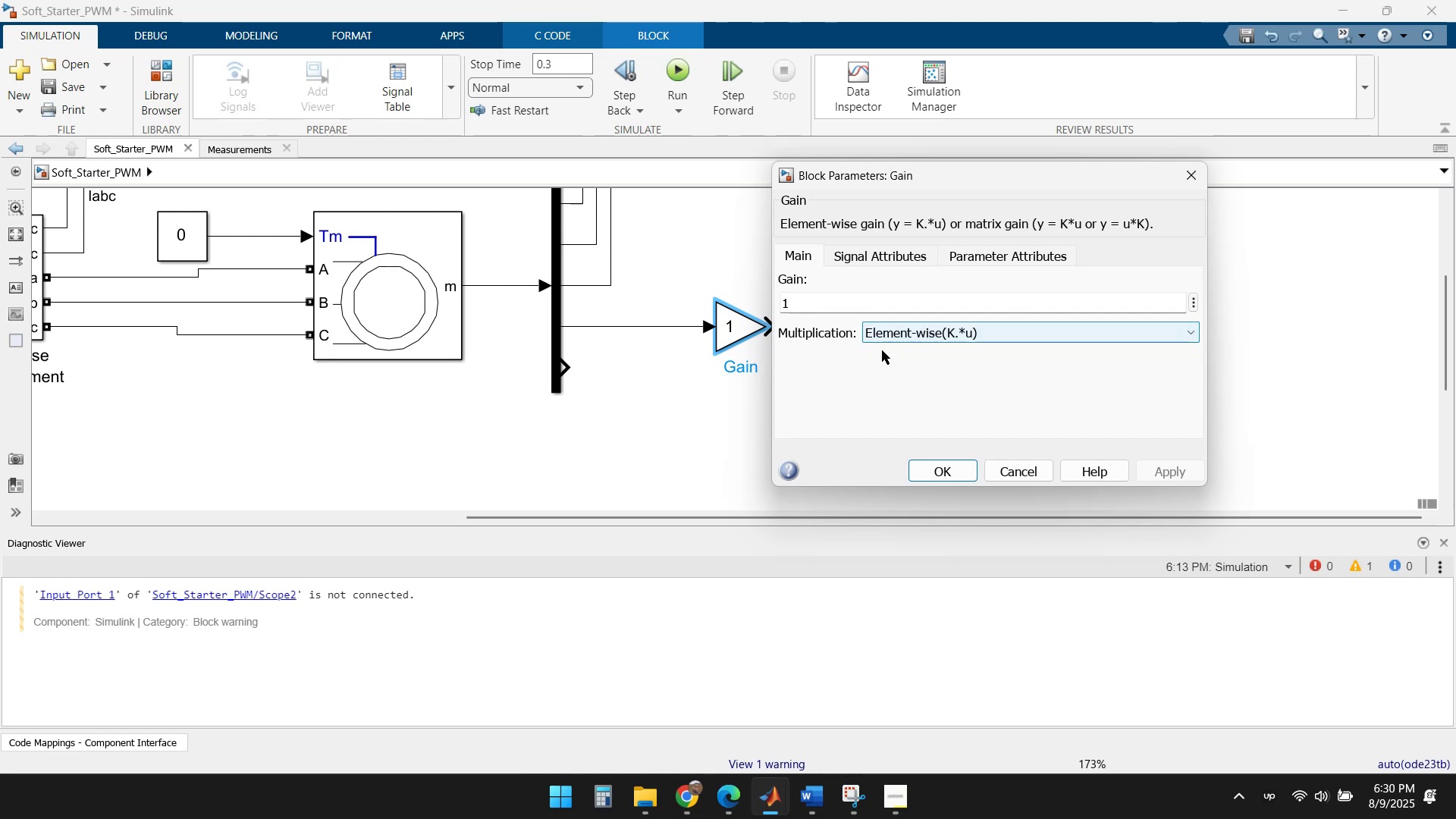 
left_click([852, 361])
 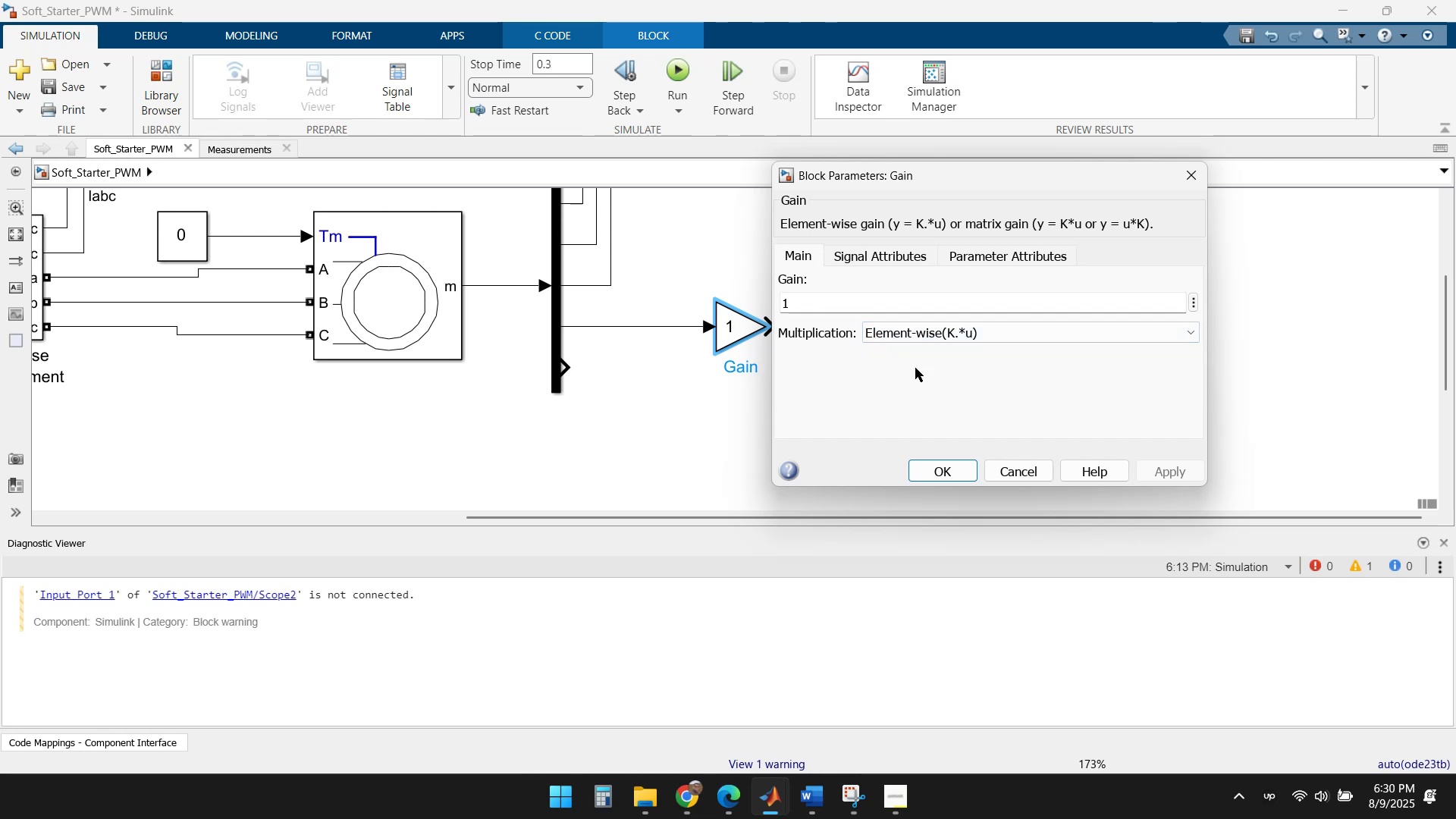 
left_click([993, 338])
 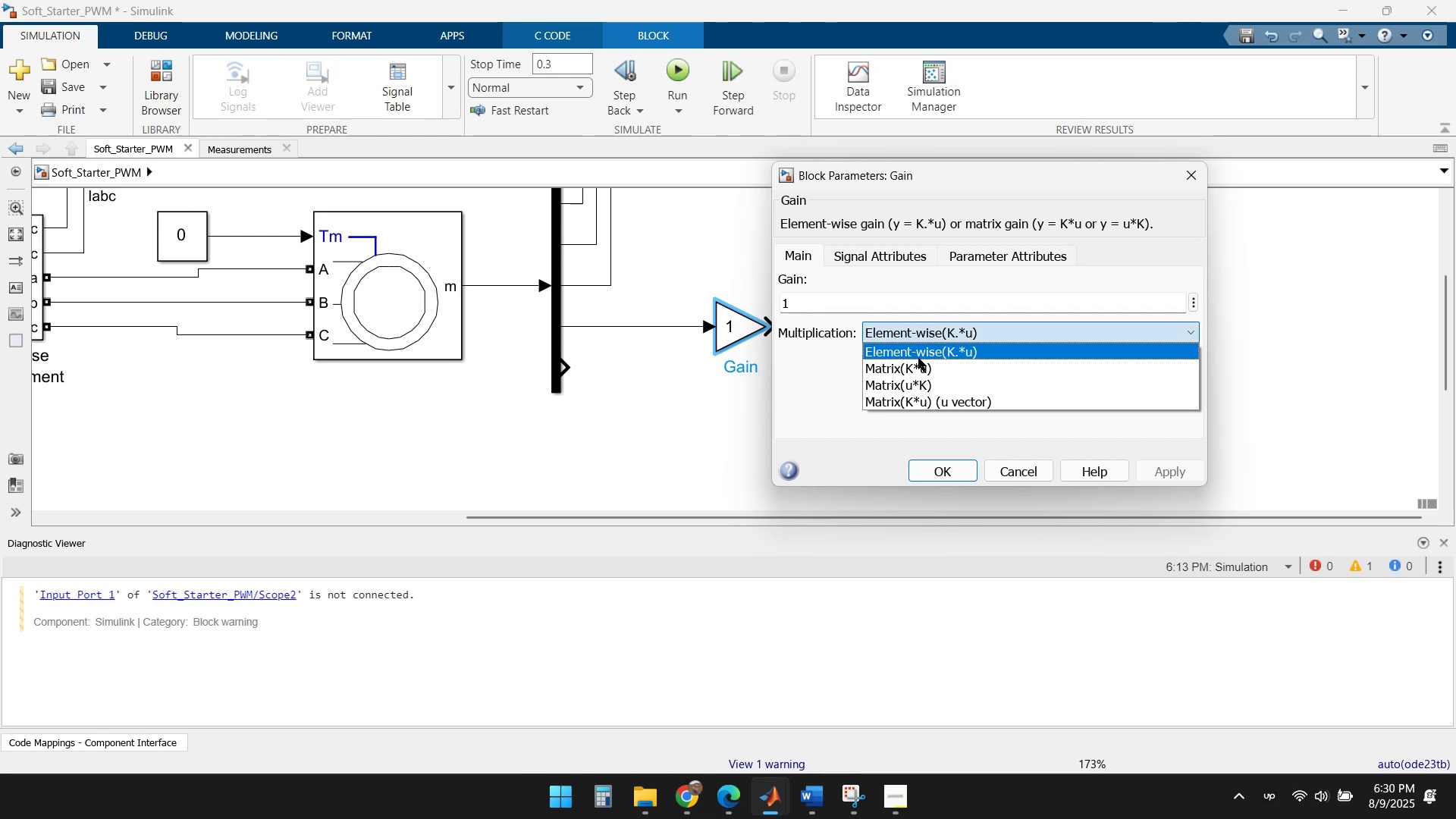 
left_click([790, 377])
 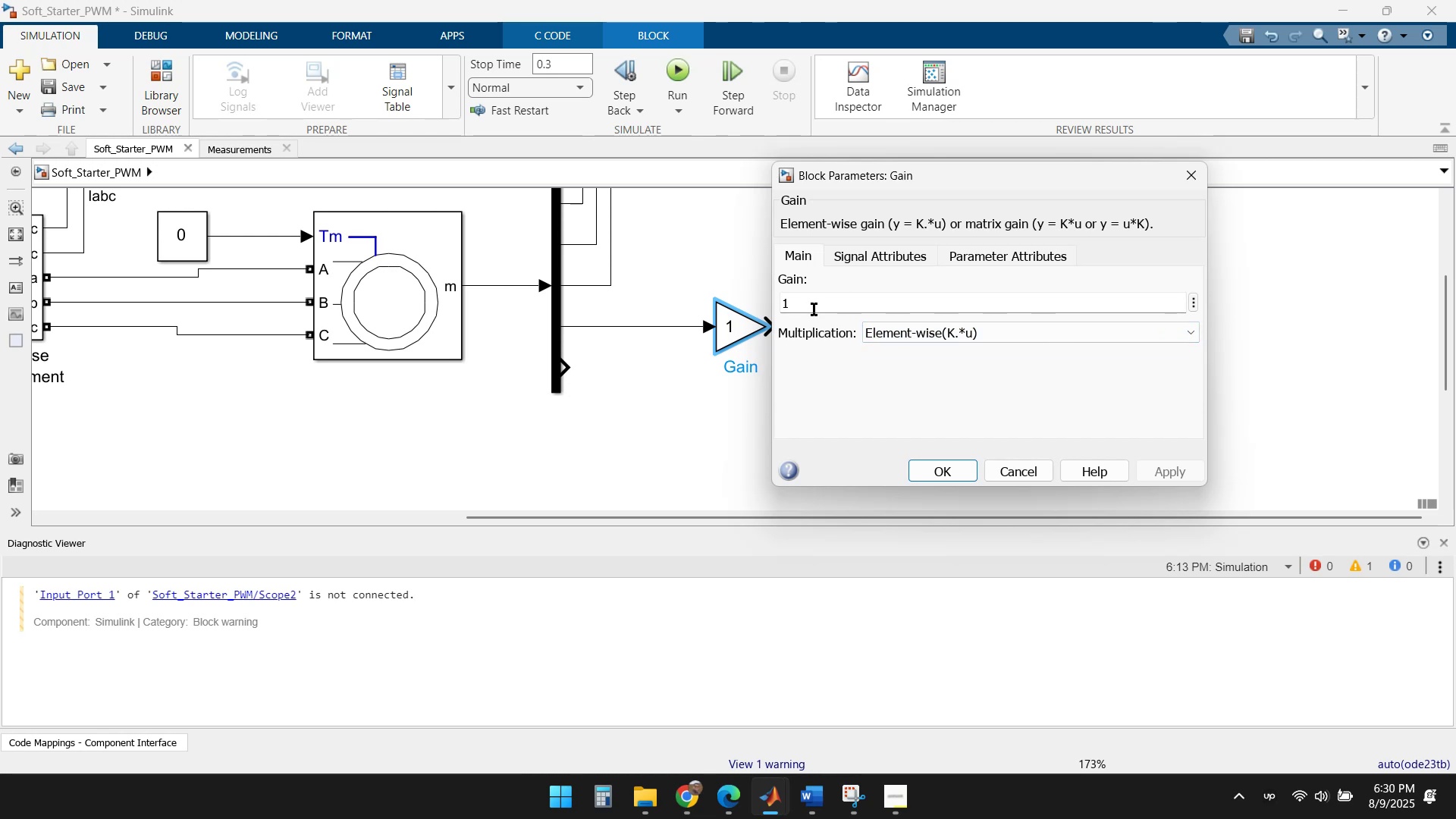 
left_click([817, 384])
 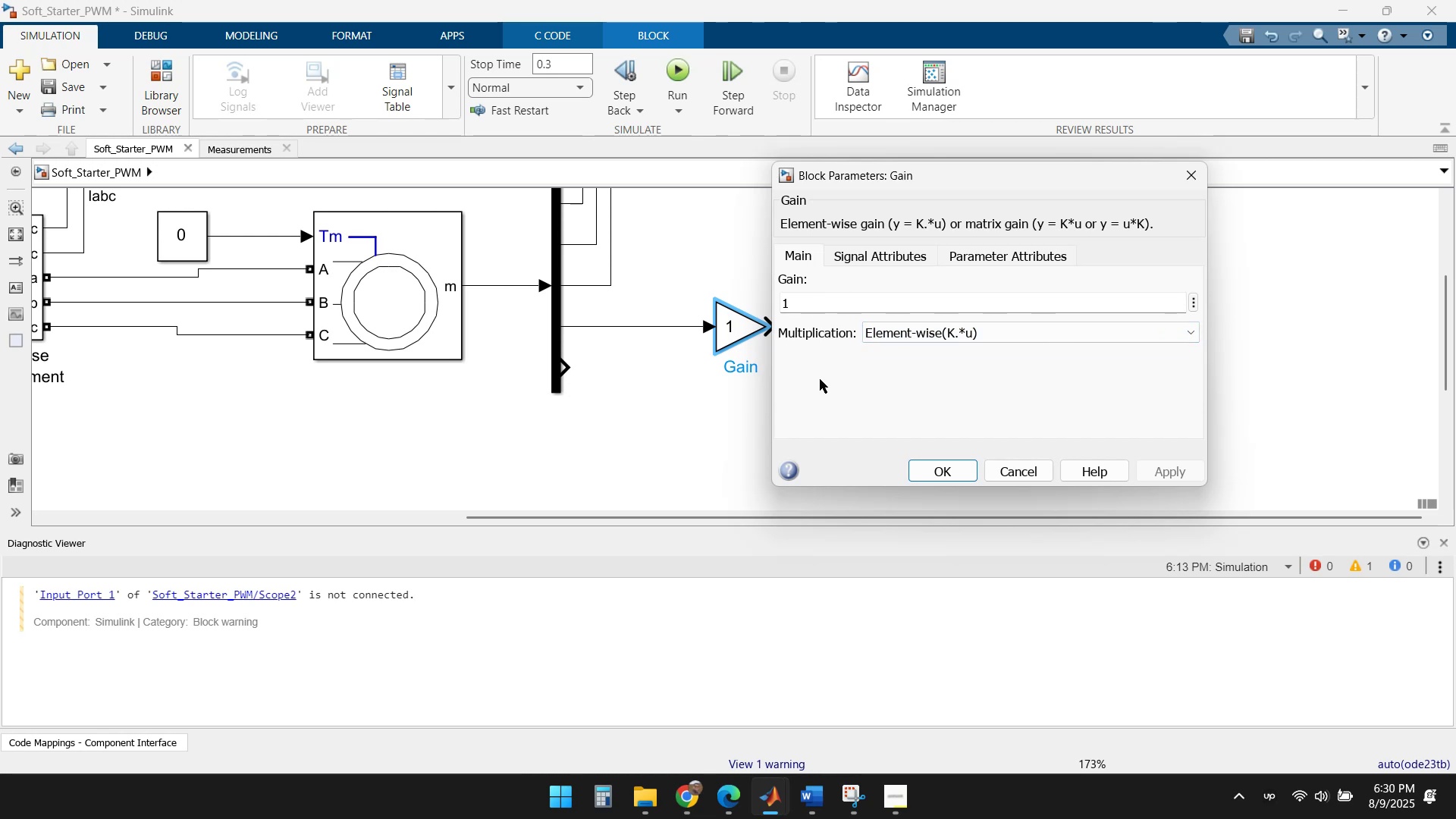 
left_click([1025, 472])
 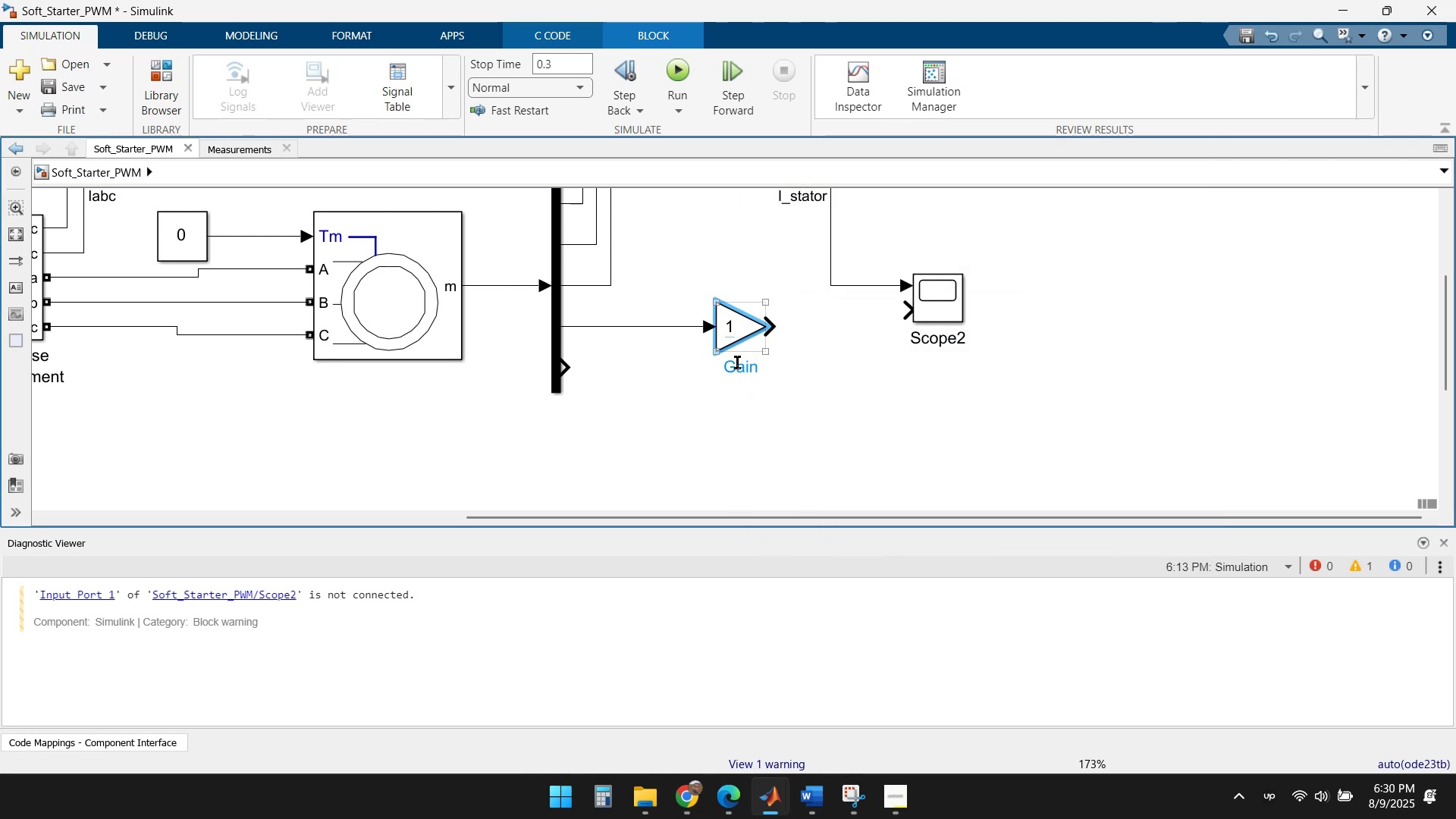 
left_click([732, 338])
 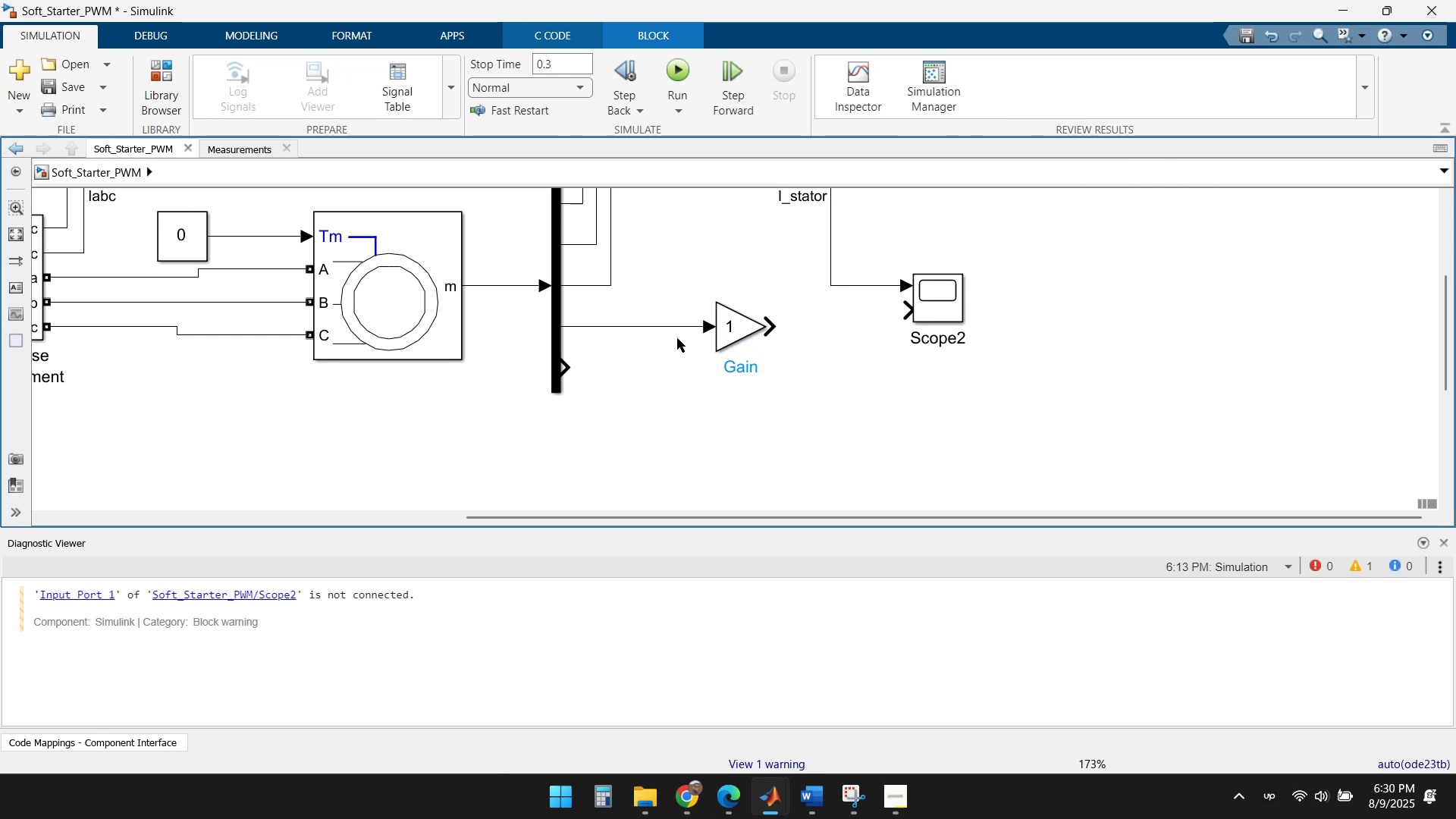 
double_click([676, 321])
 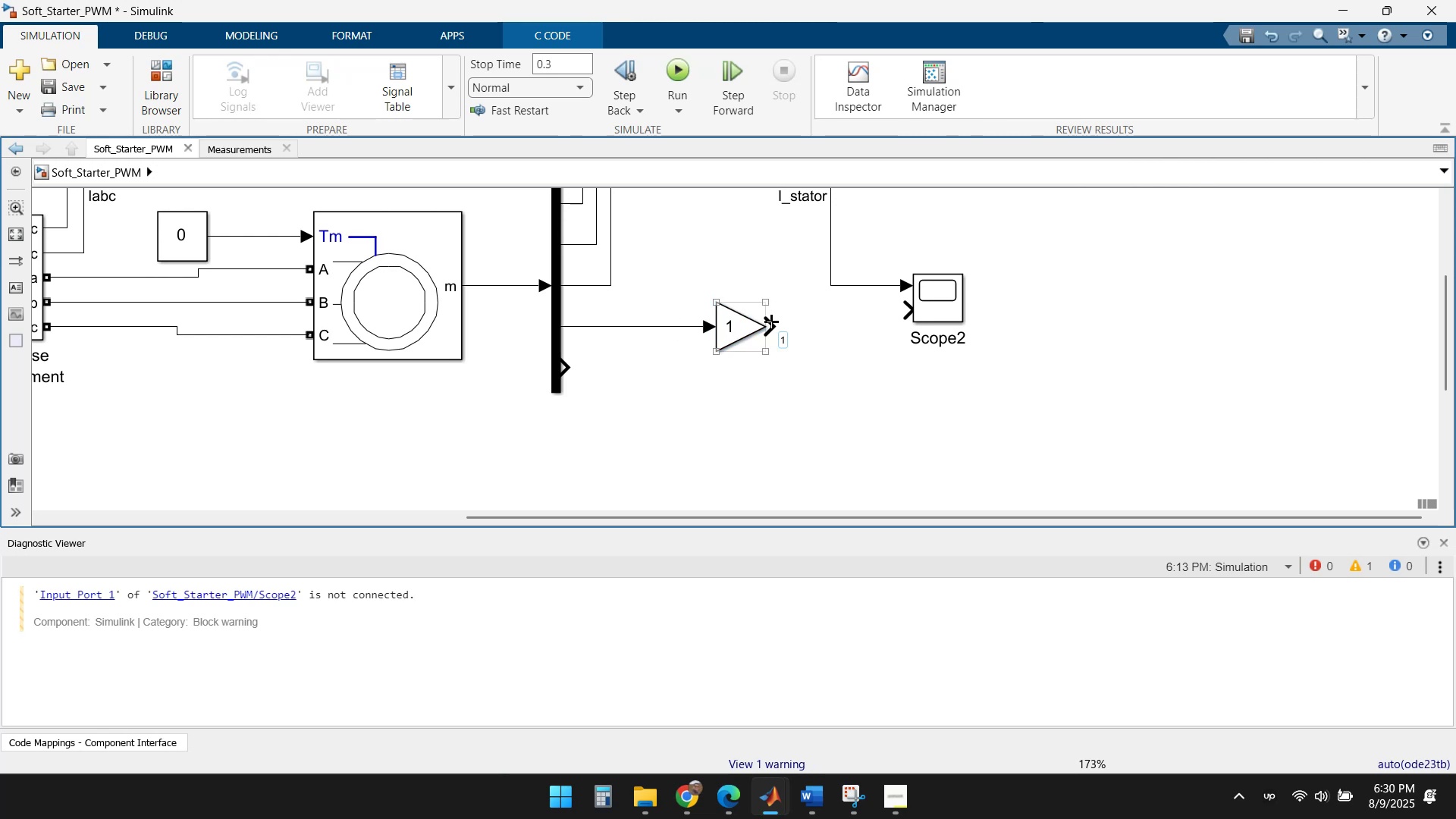 
left_click_drag(start_coordinate=[773, 323], to_coordinate=[917, 306])
 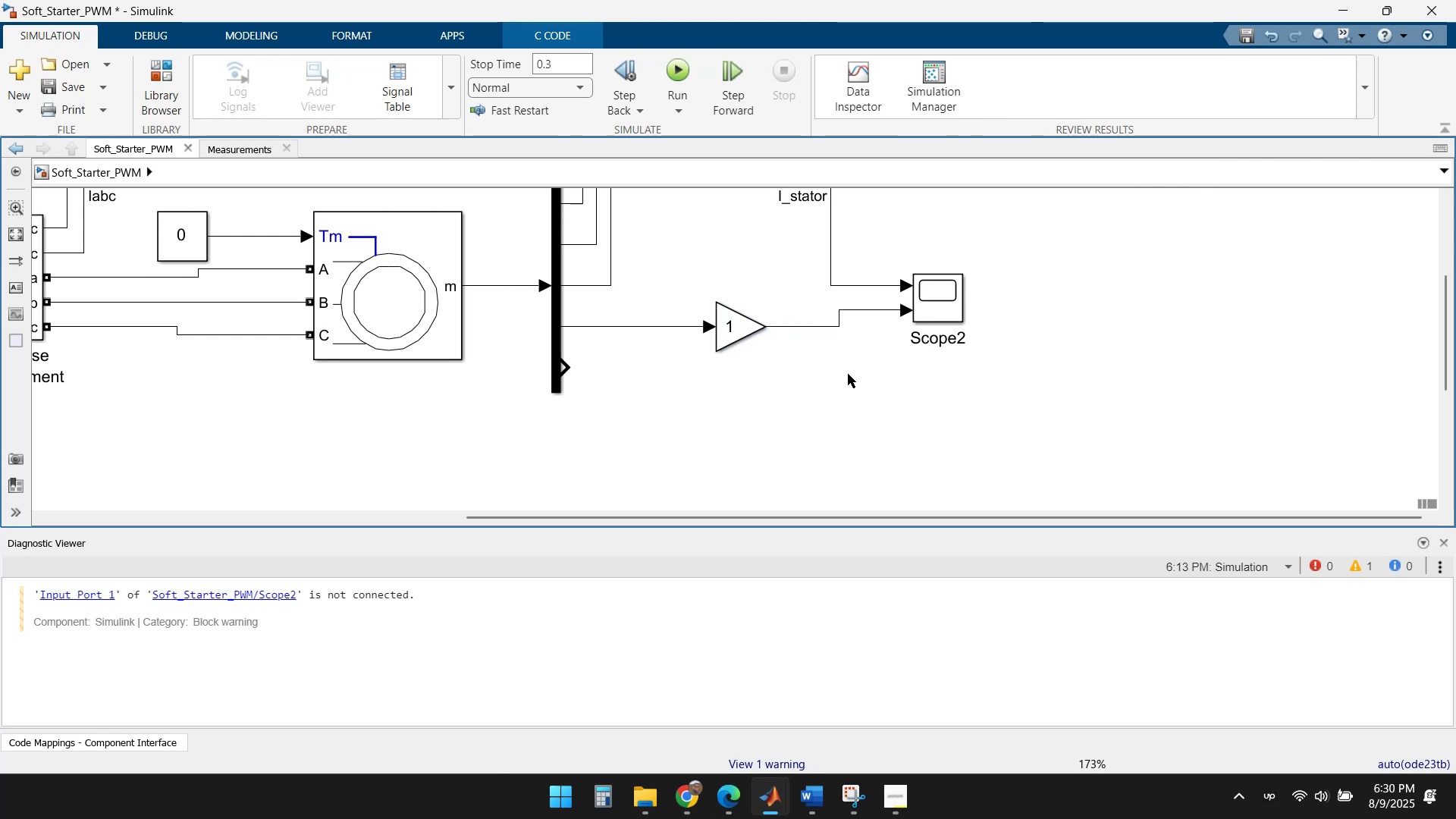 
left_click([836, 397])
 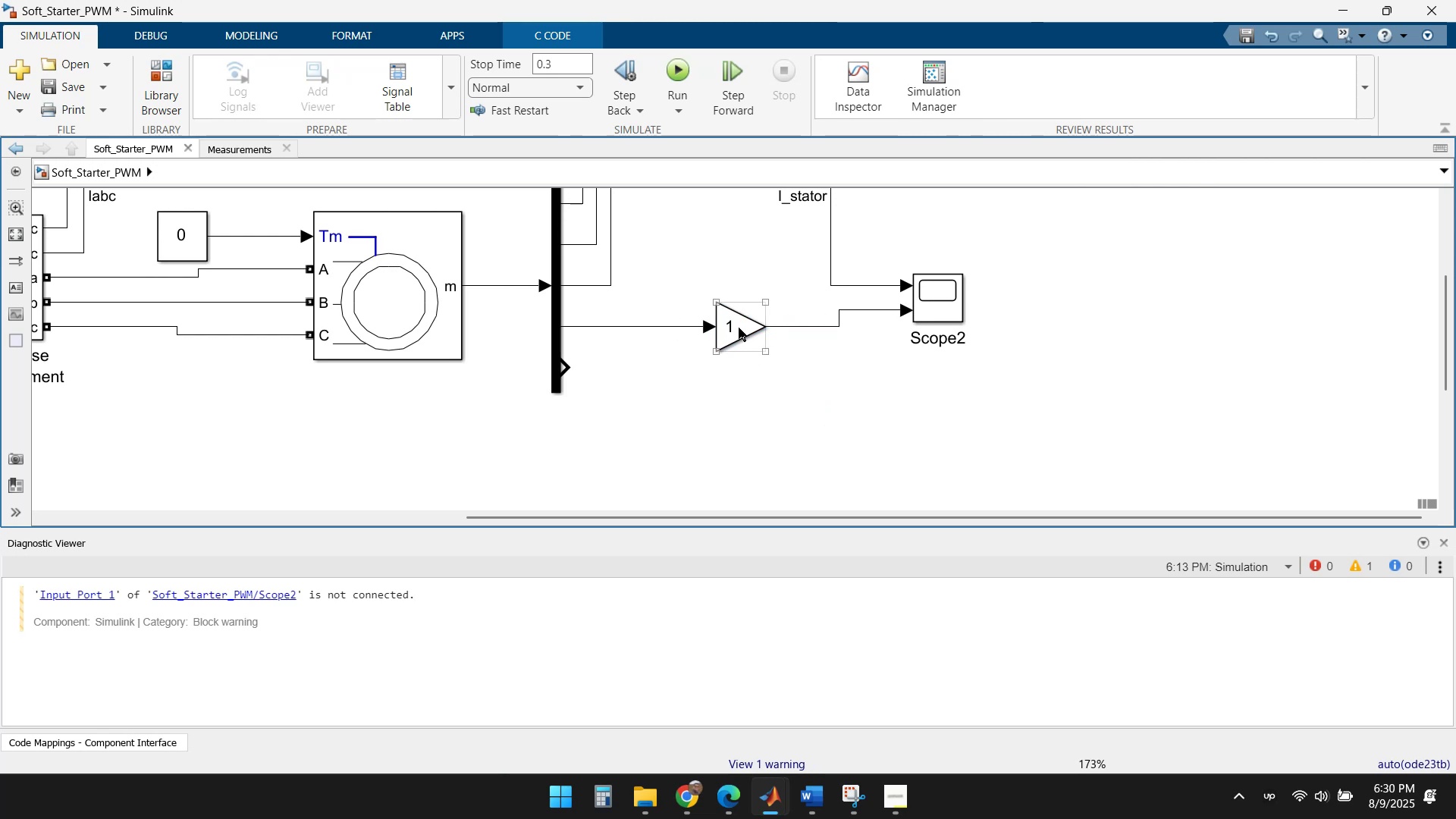 
double_click([739, 328])
 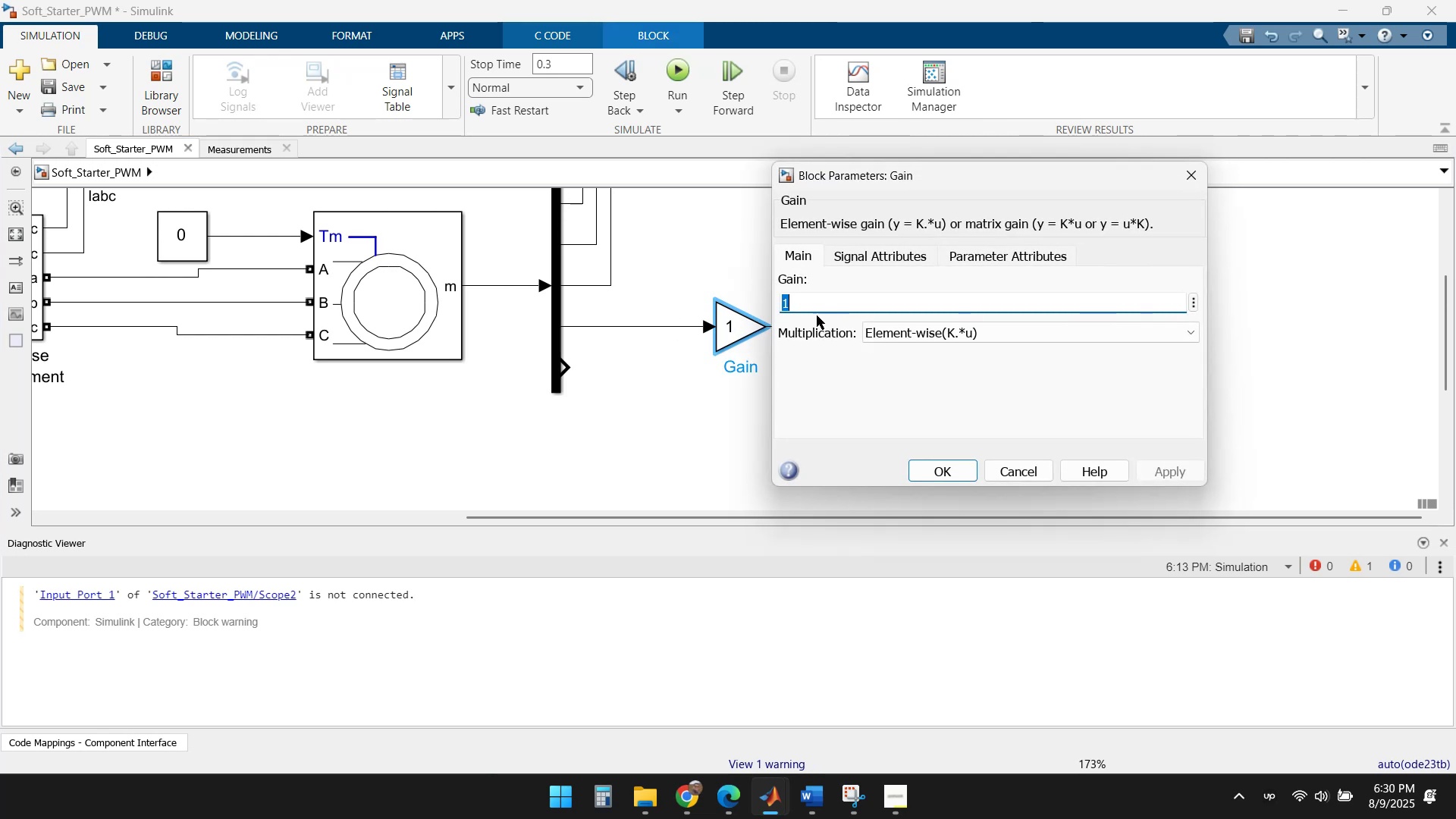 
key(NumpadSubtract)
 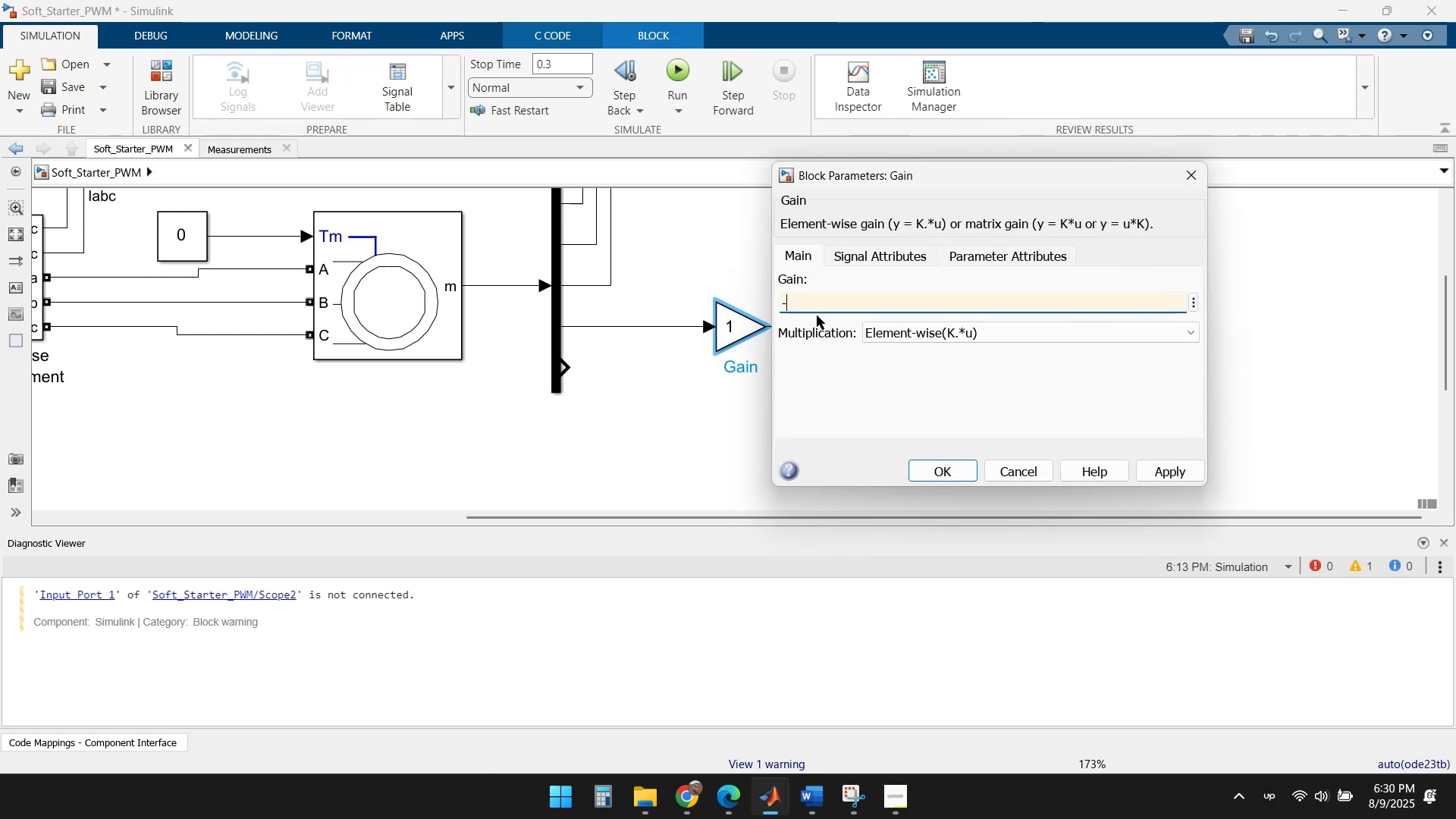 
key(K)
 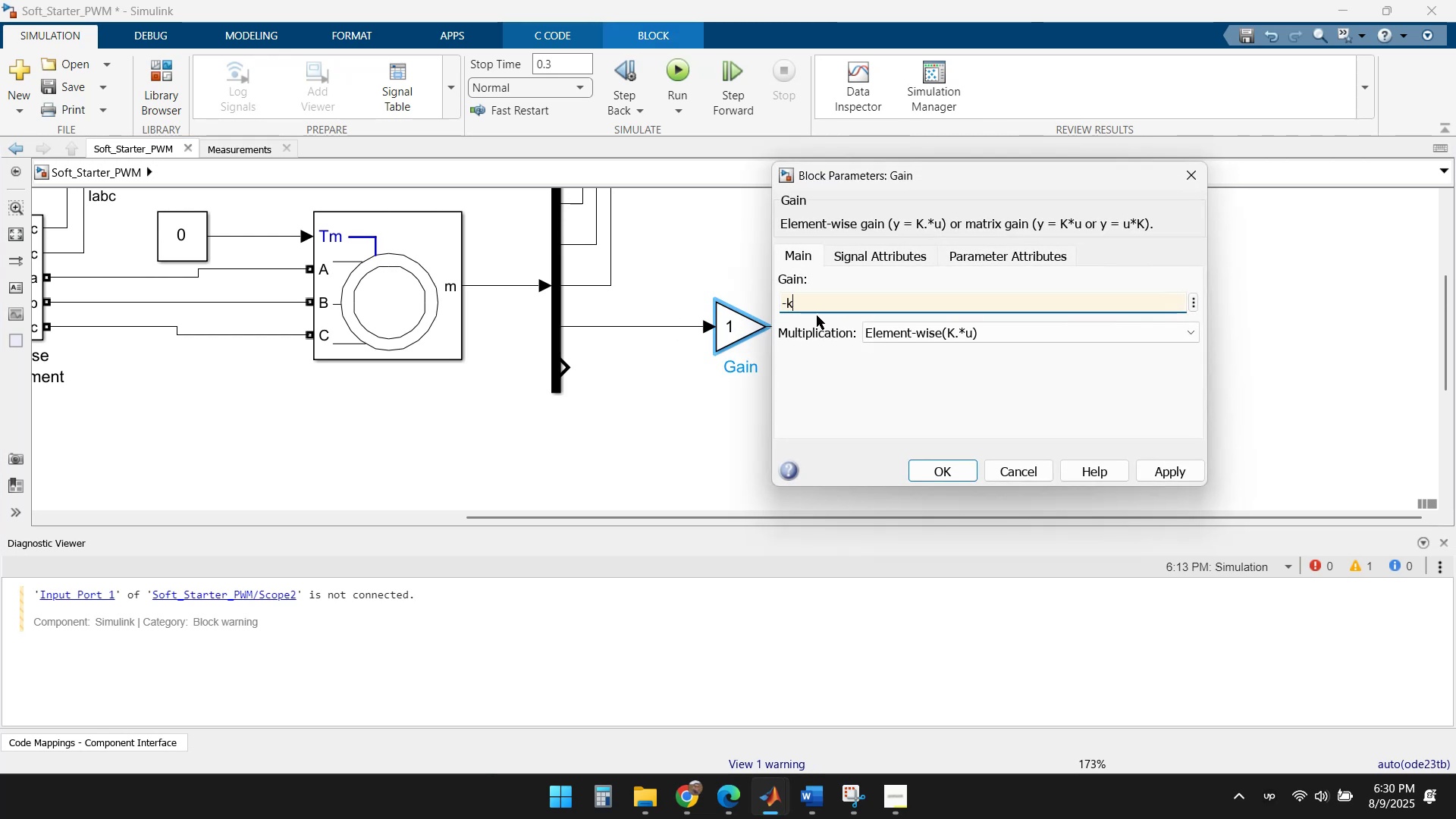 
key(NumpadSubtract)
 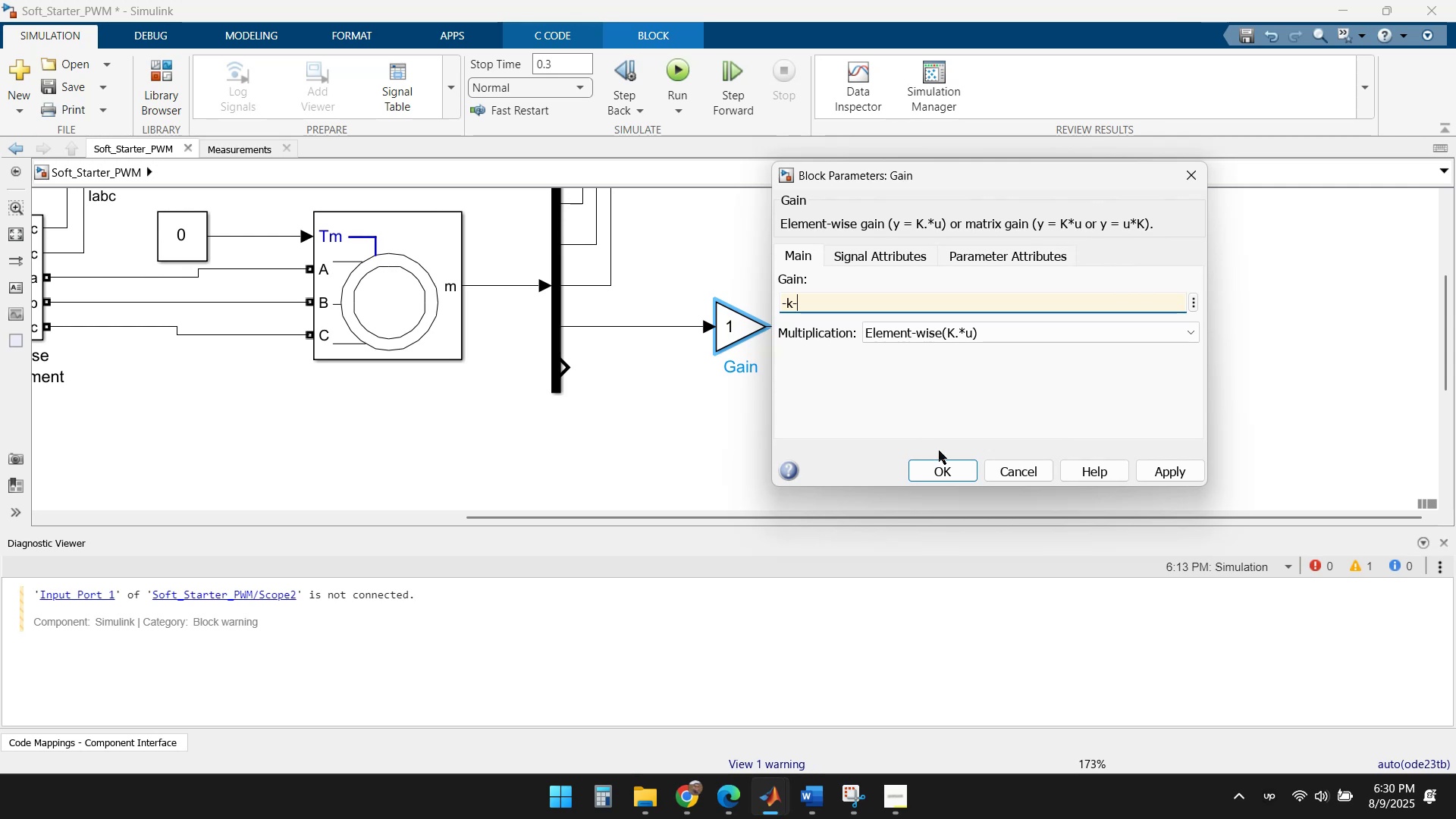 
left_click([953, 463])
 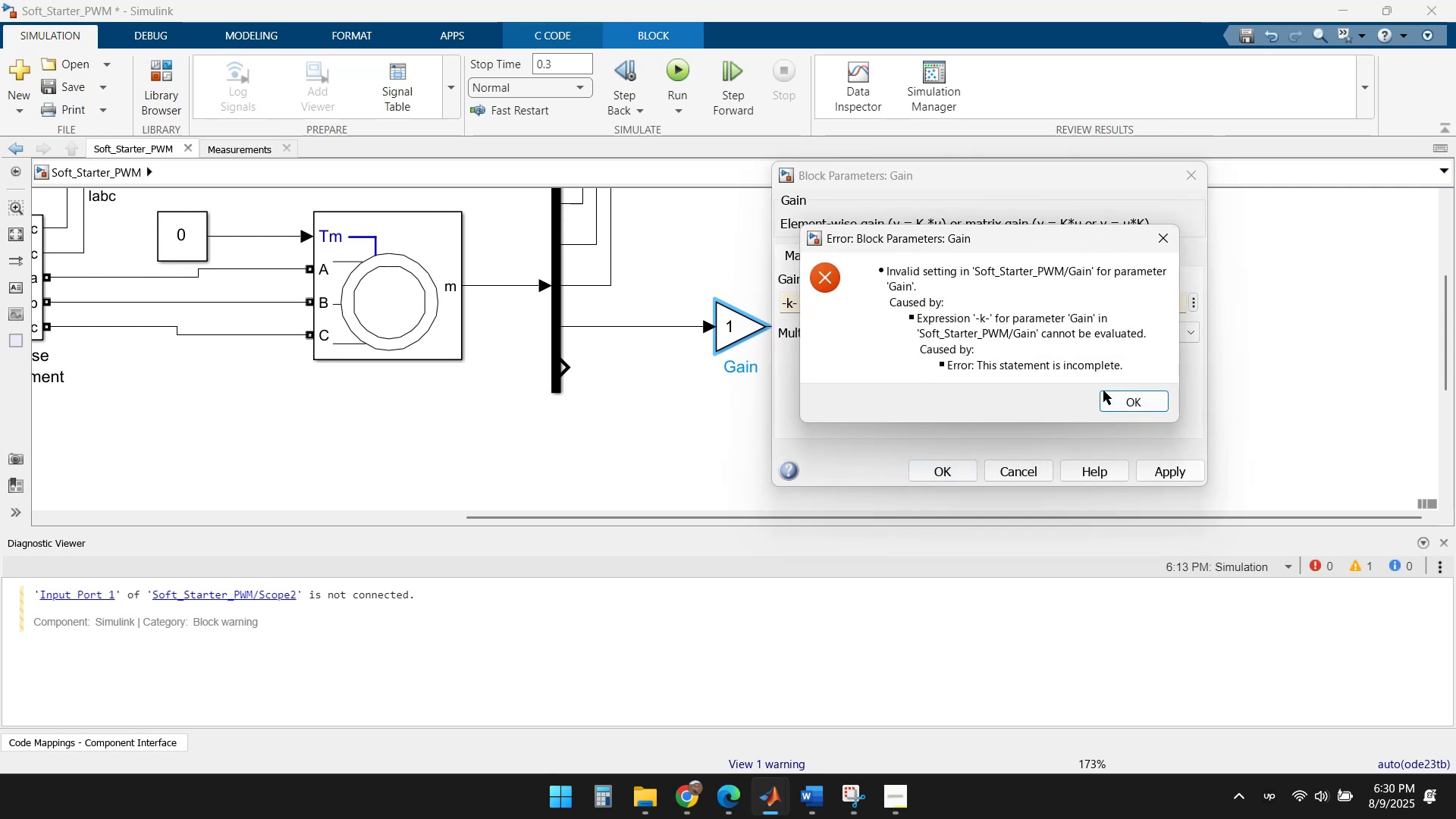 
left_click([1127, 395])
 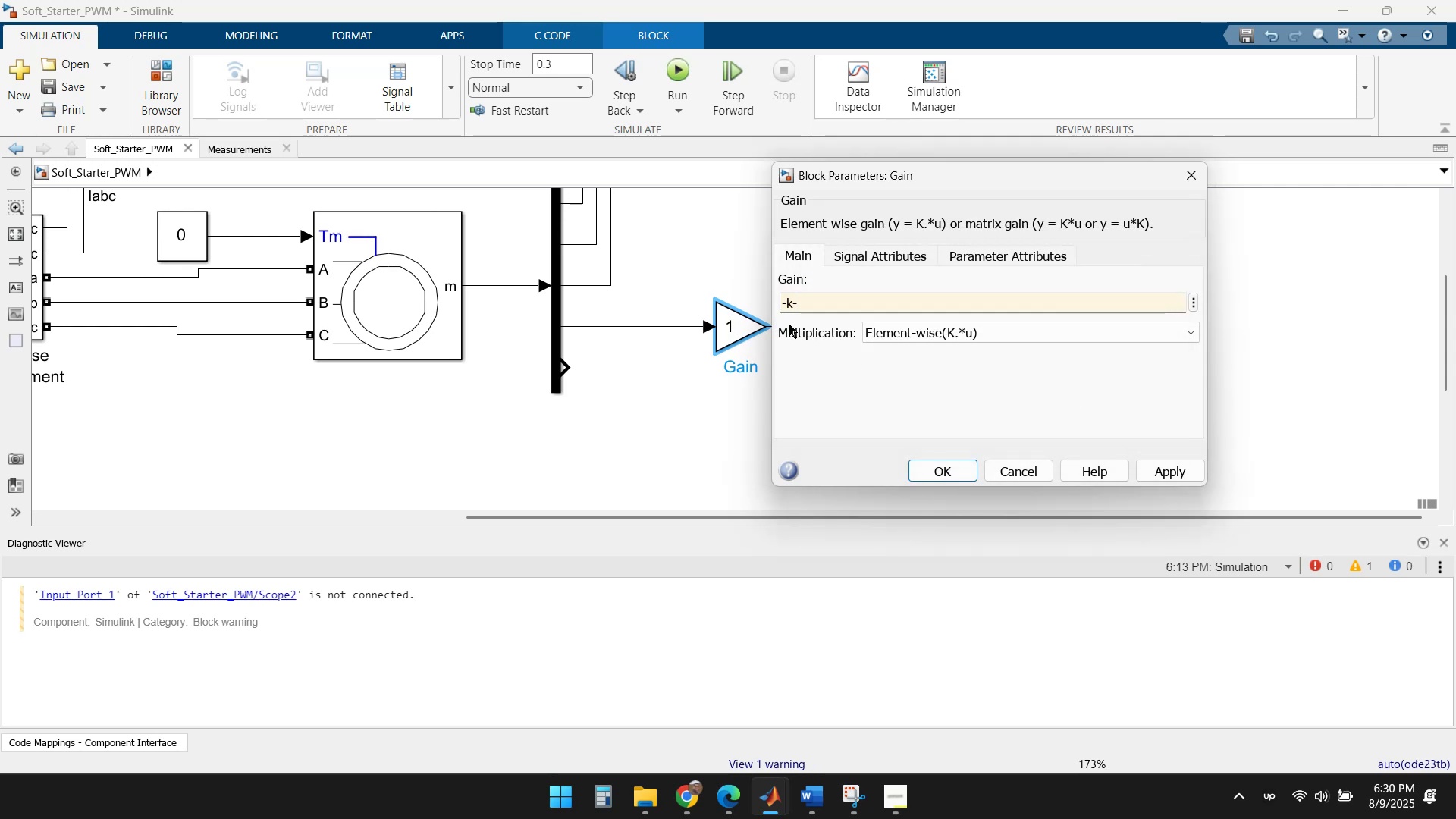 
left_click([789, 306])
 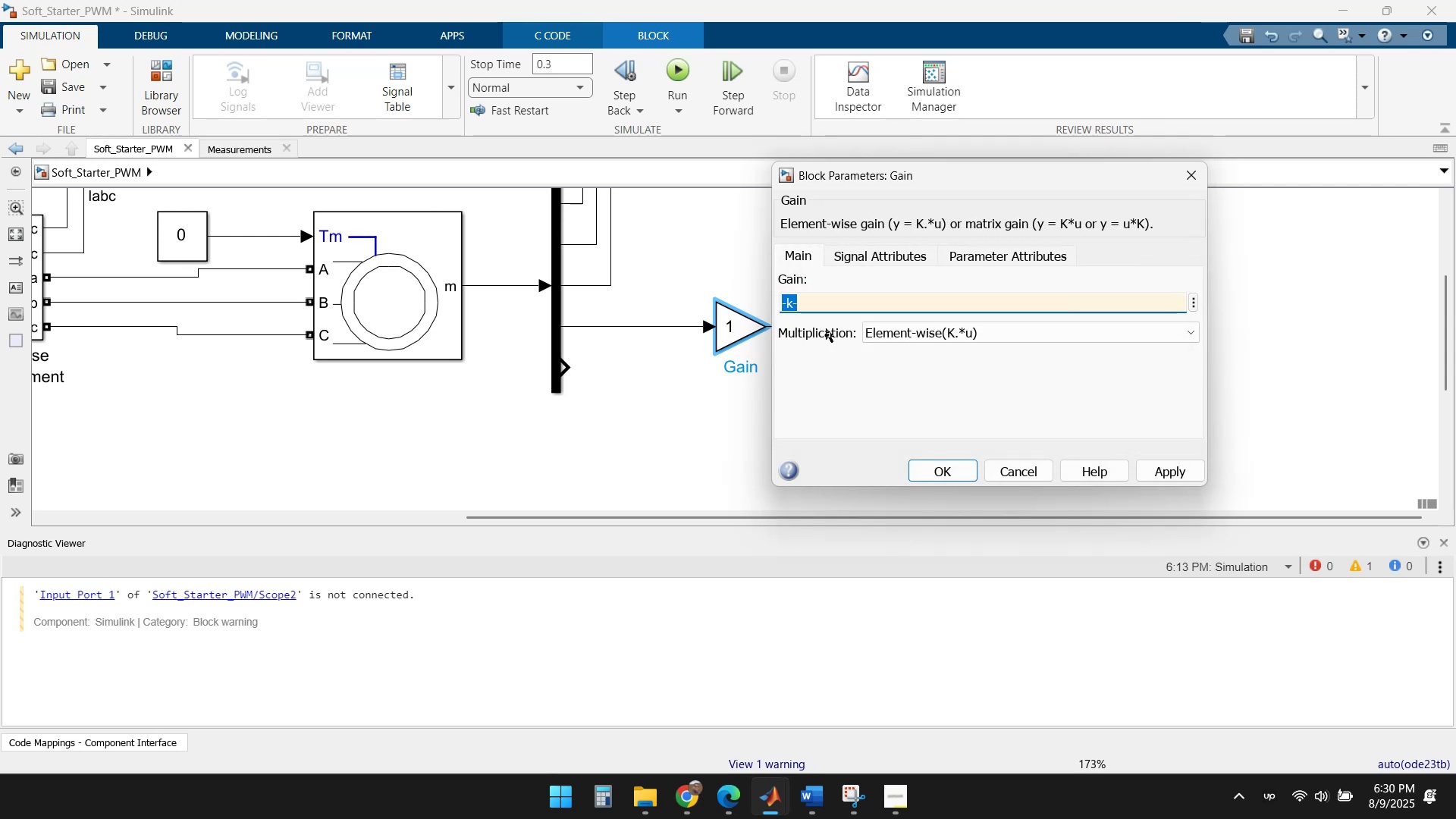 
key(ArrowLeft)
 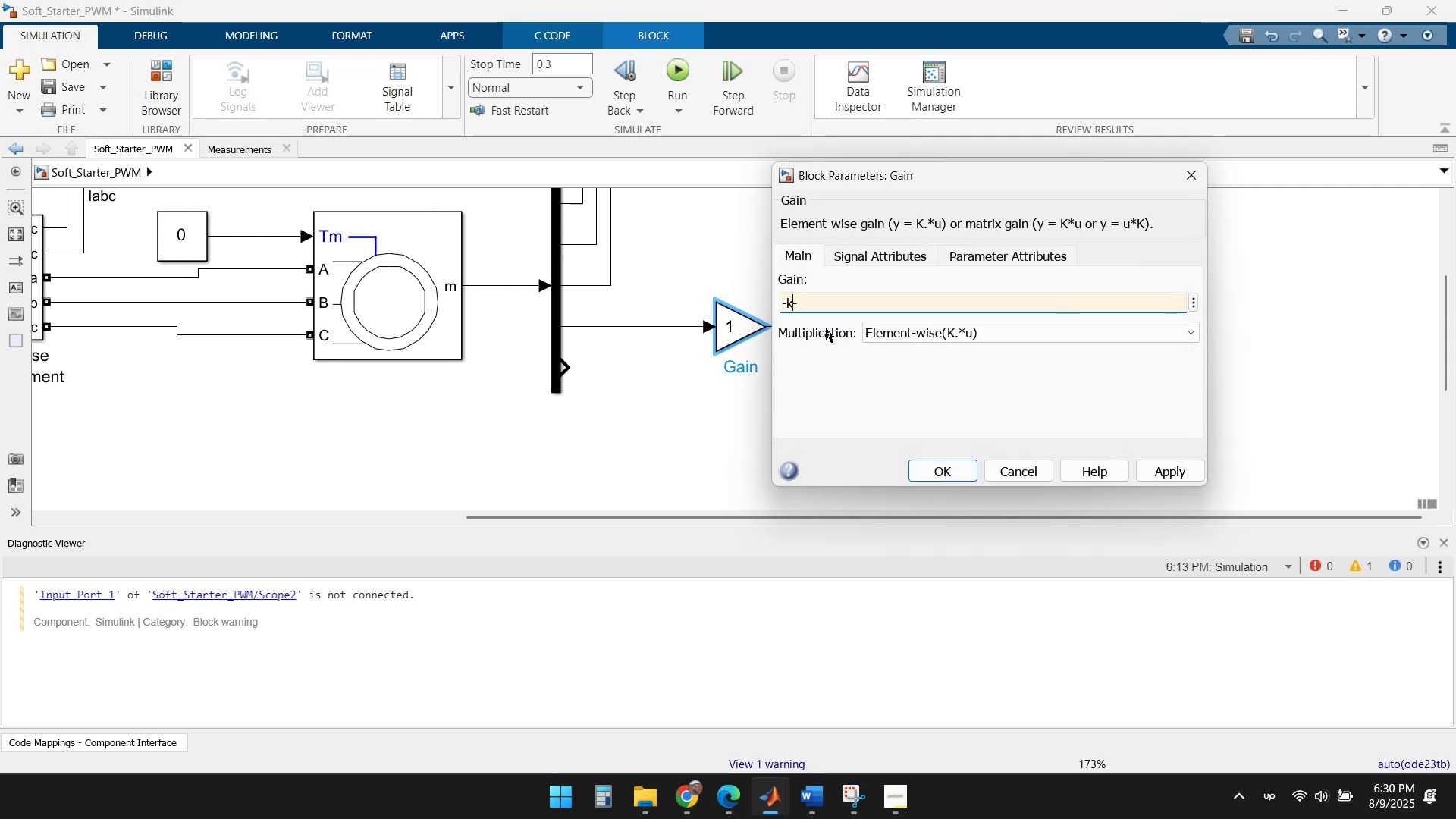 
key(ArrowLeft)
 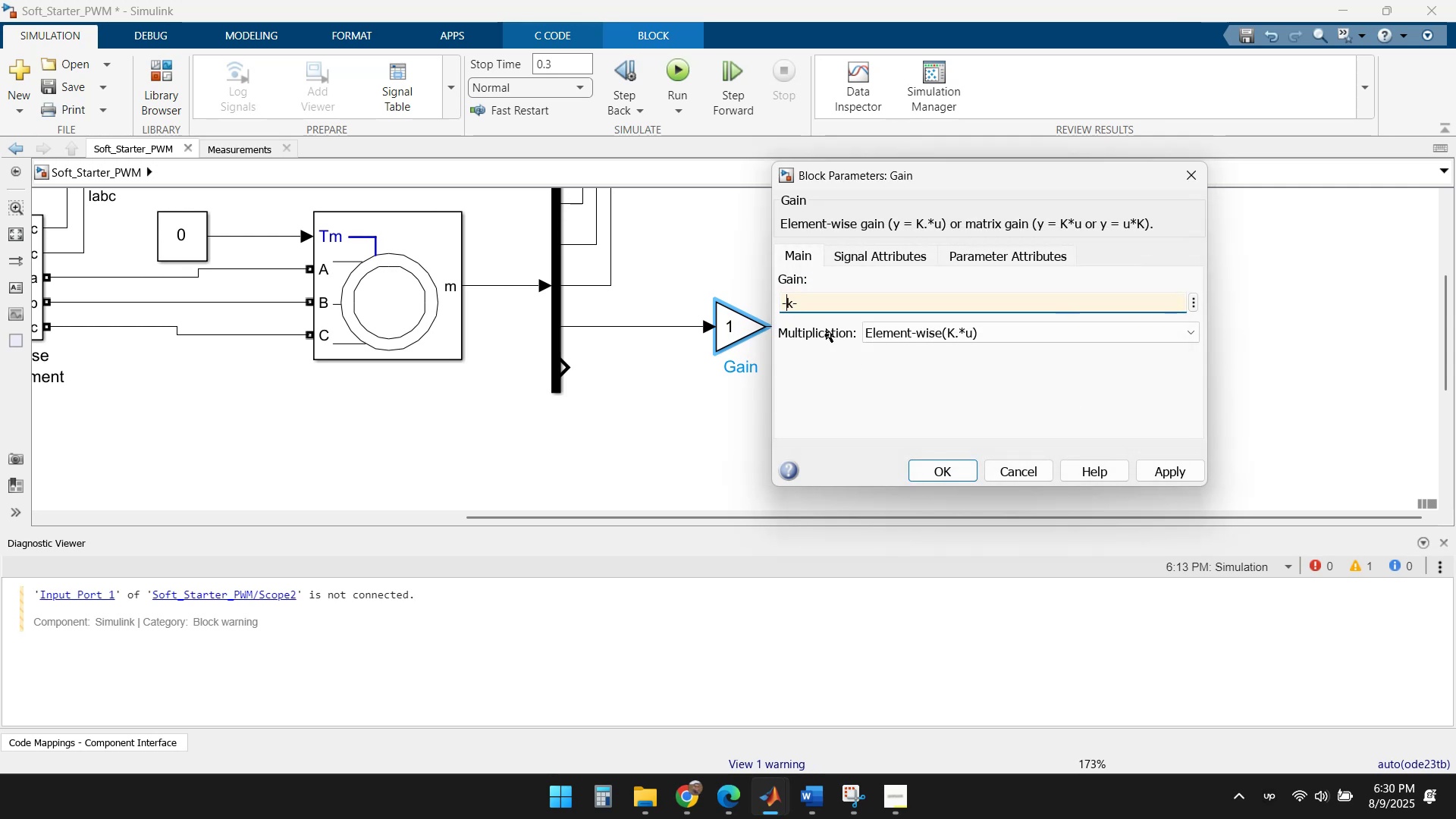 
key(Space)
 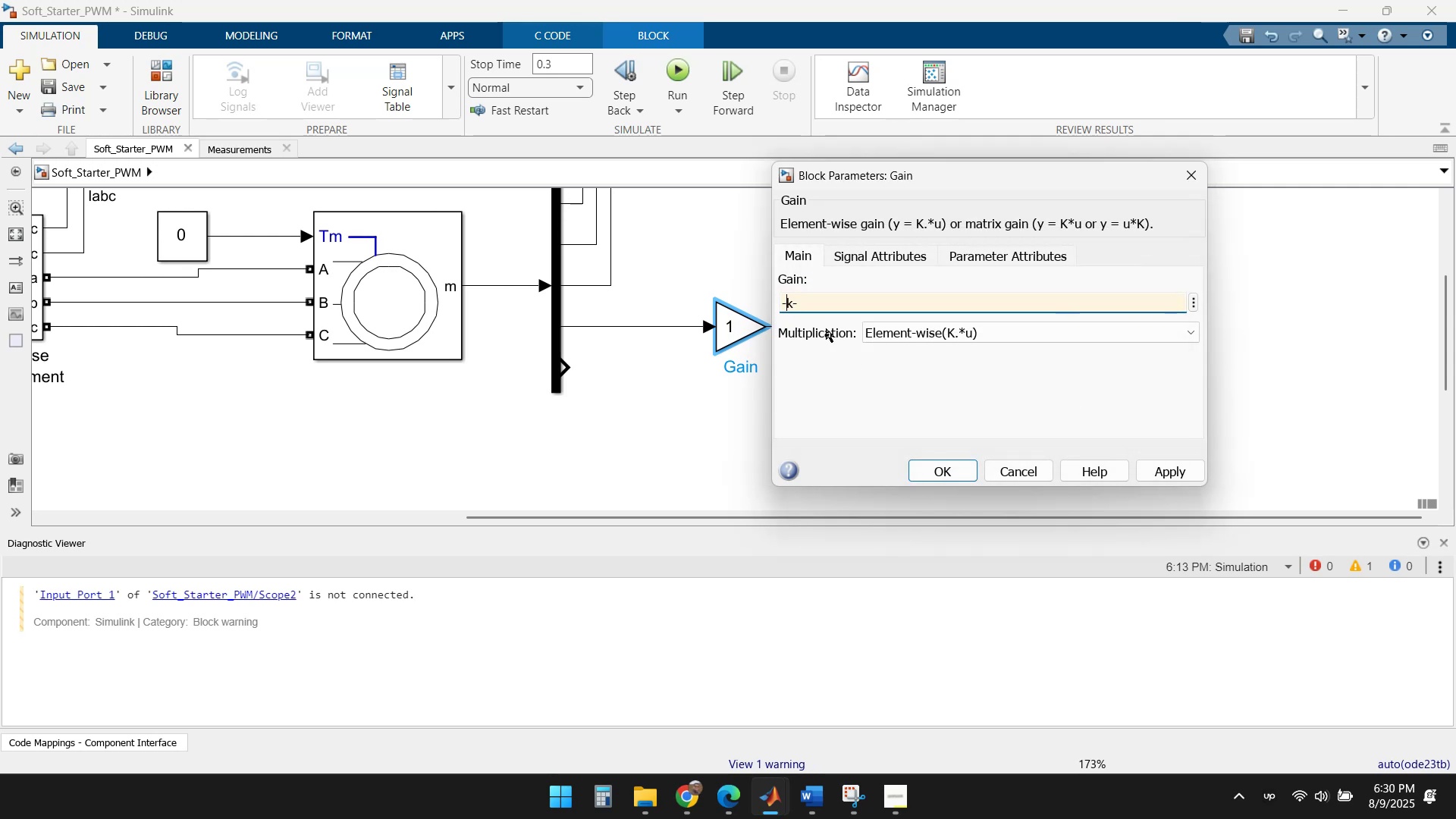 
key(ArrowRight)
 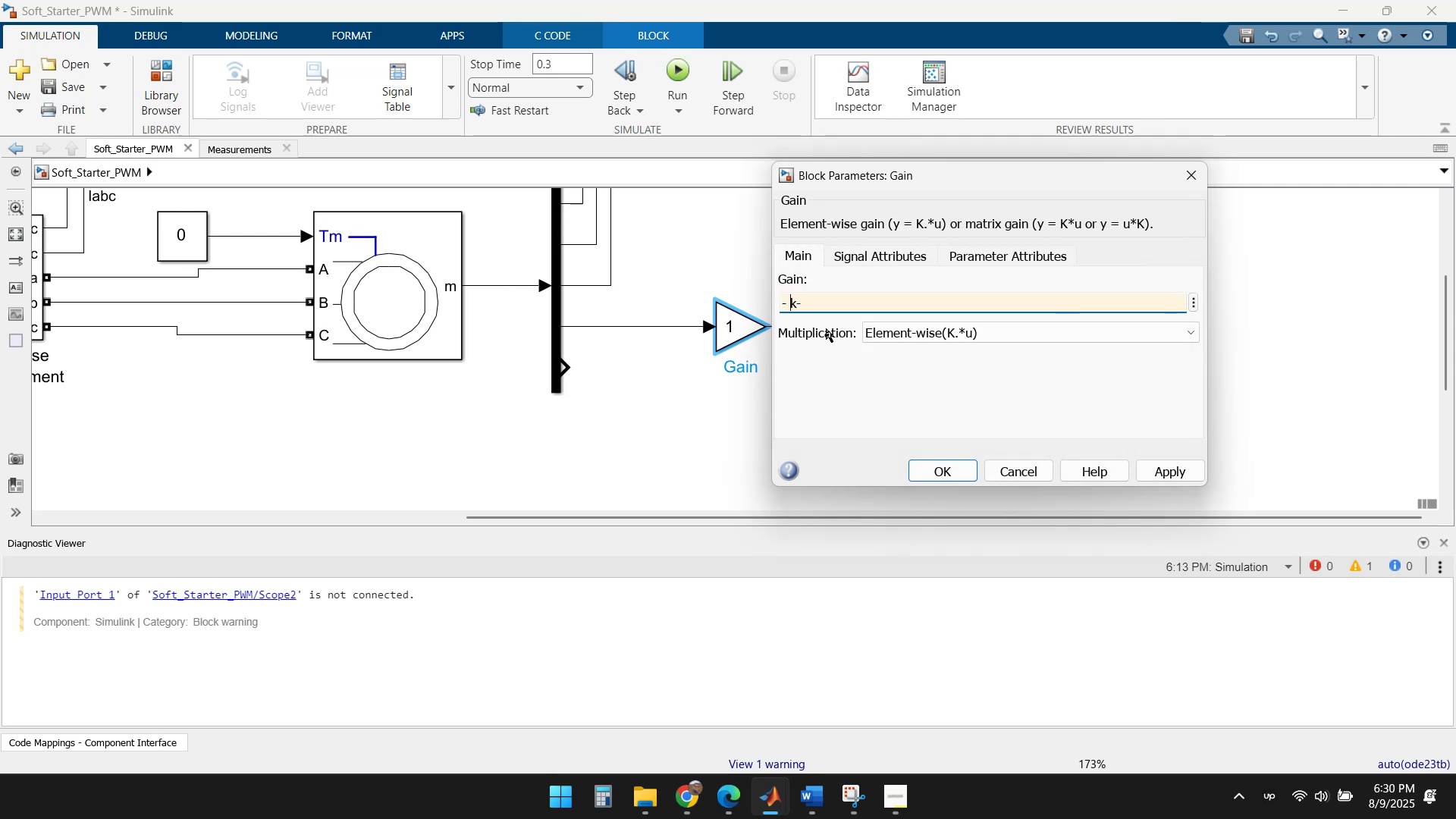 
key(Space)
 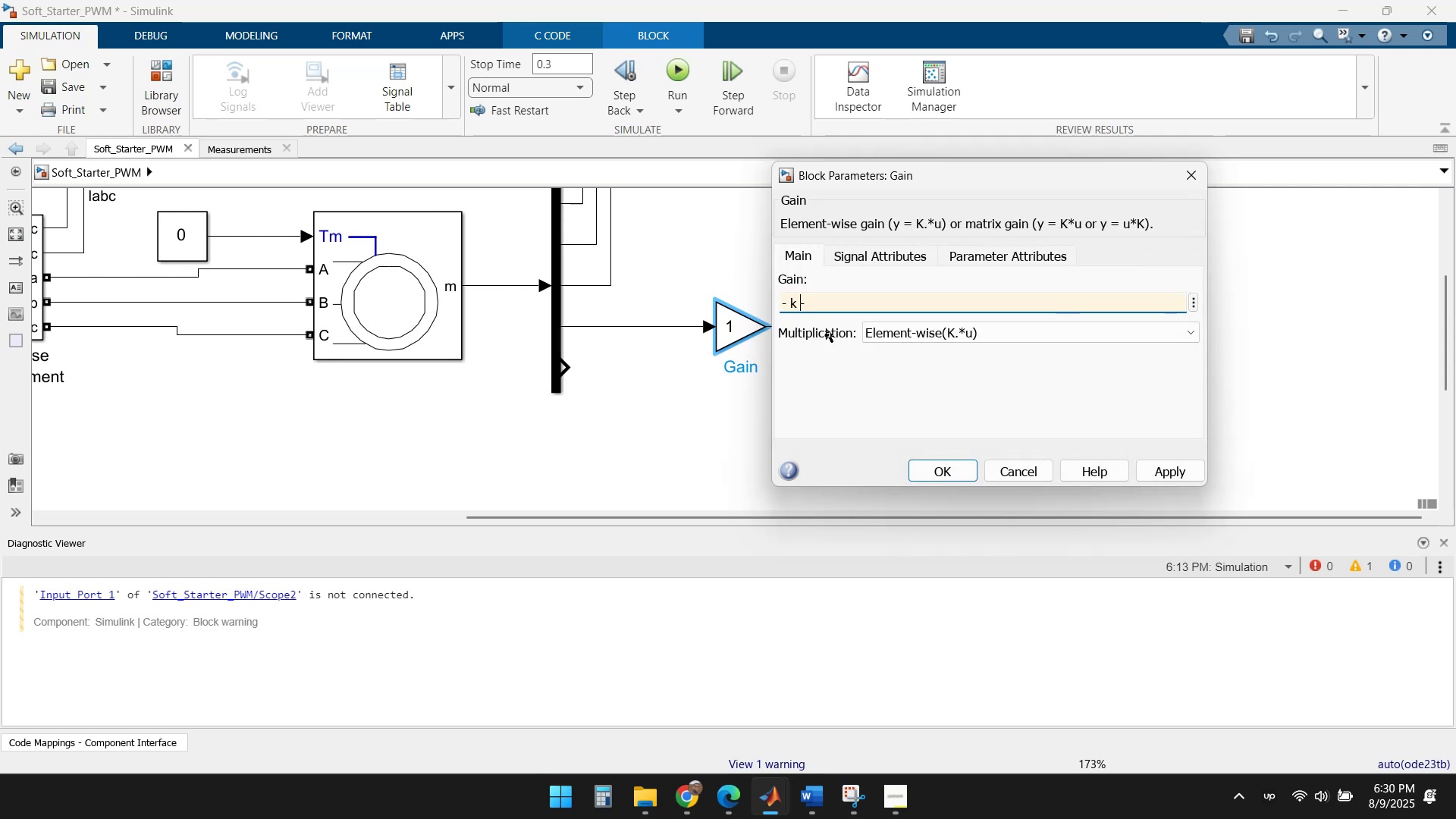 
key(ArrowLeft)
 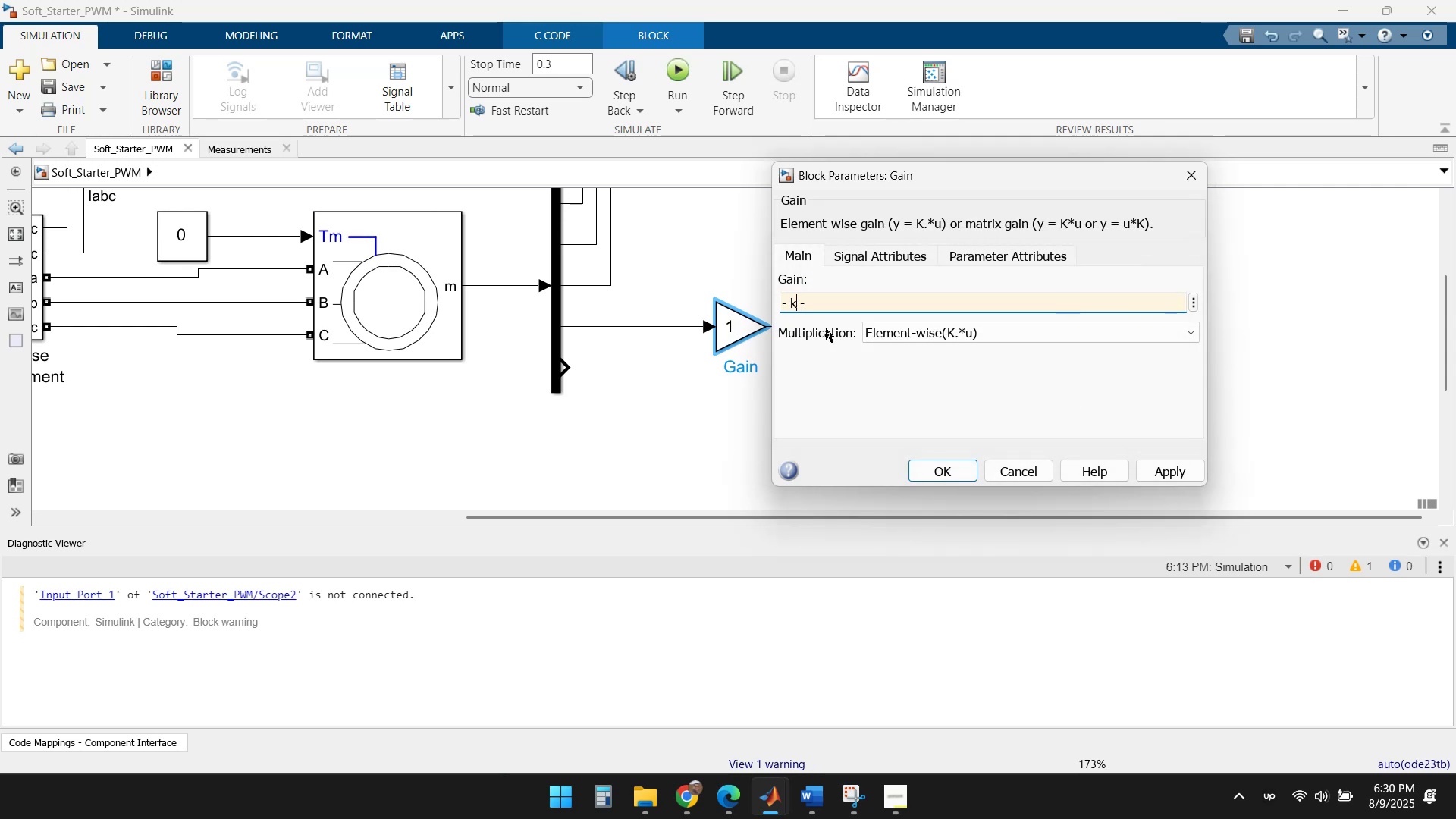 
key(Backspace)
 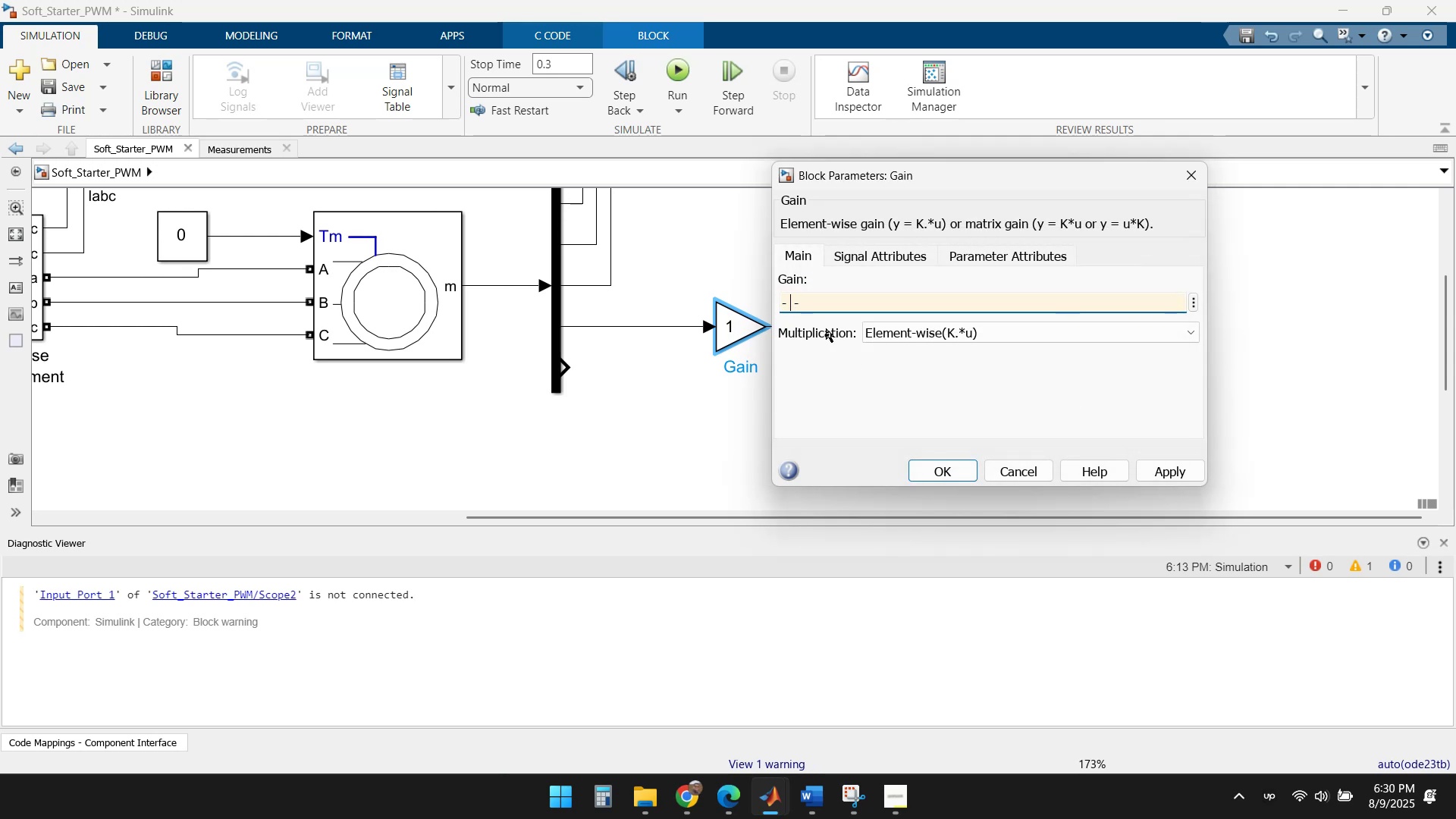 
key(Shift+K)
 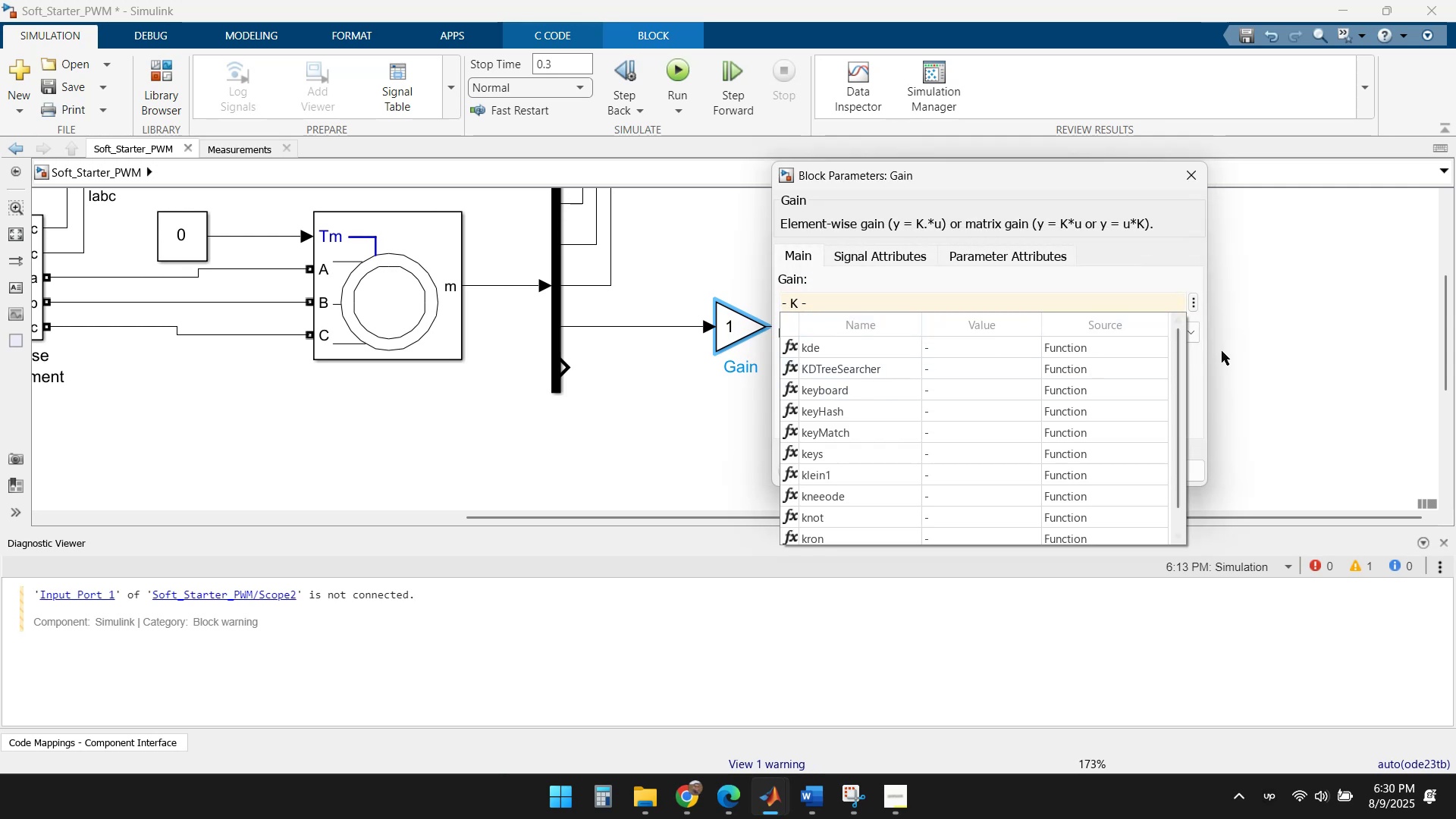 
left_click([1238, 367])
 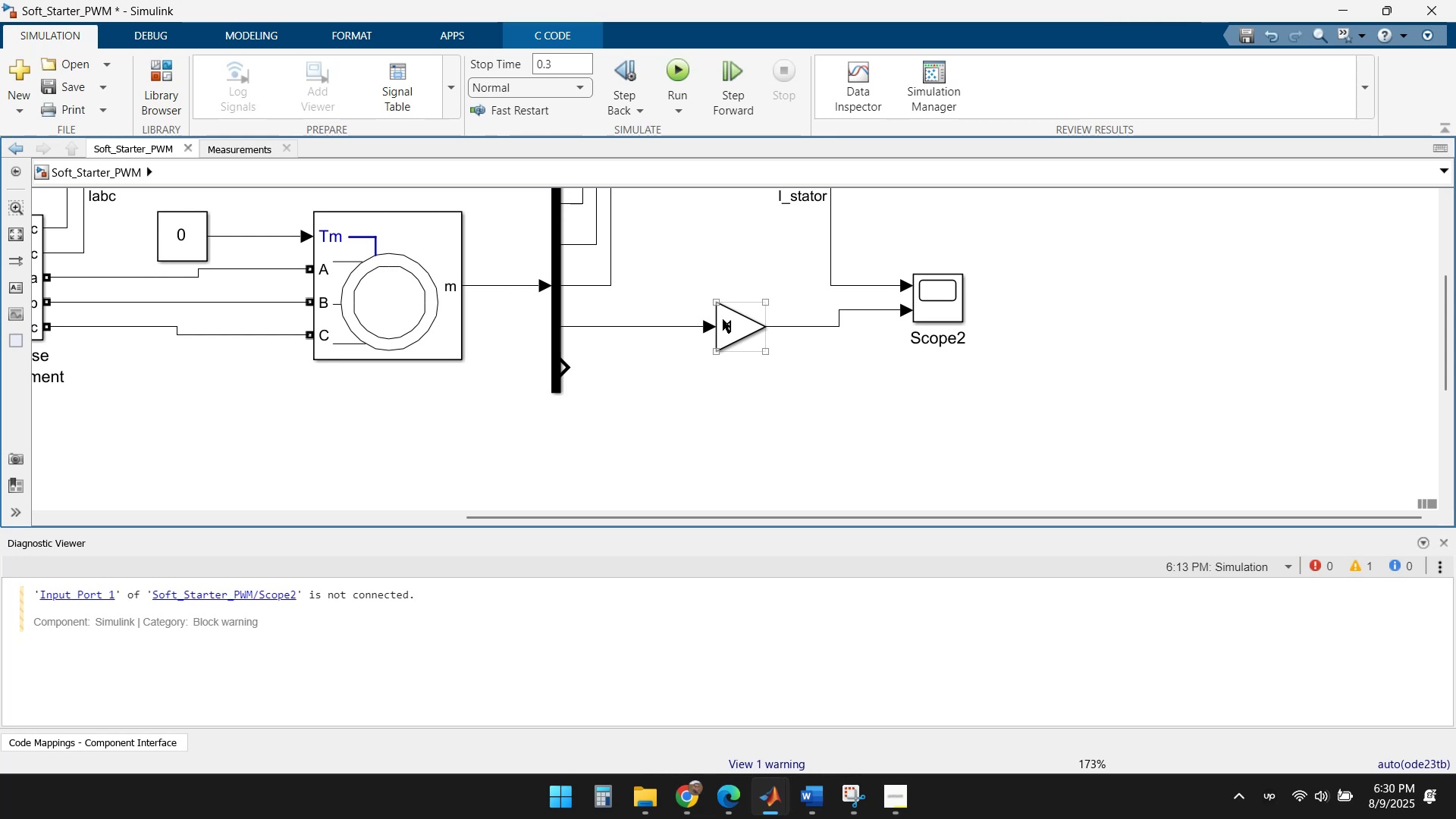 
double_click([723, 319])
 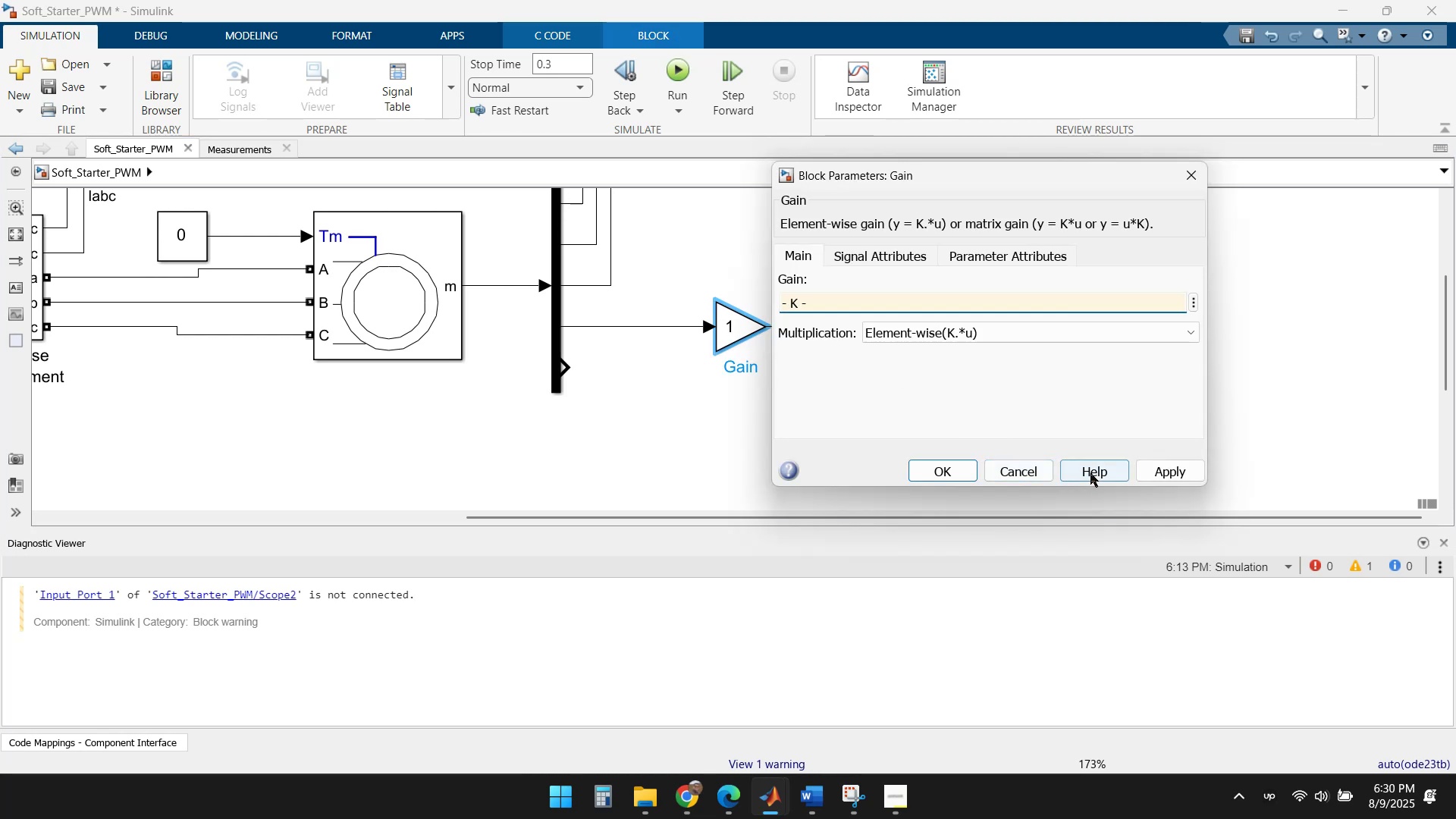 
left_click([1183, 471])
 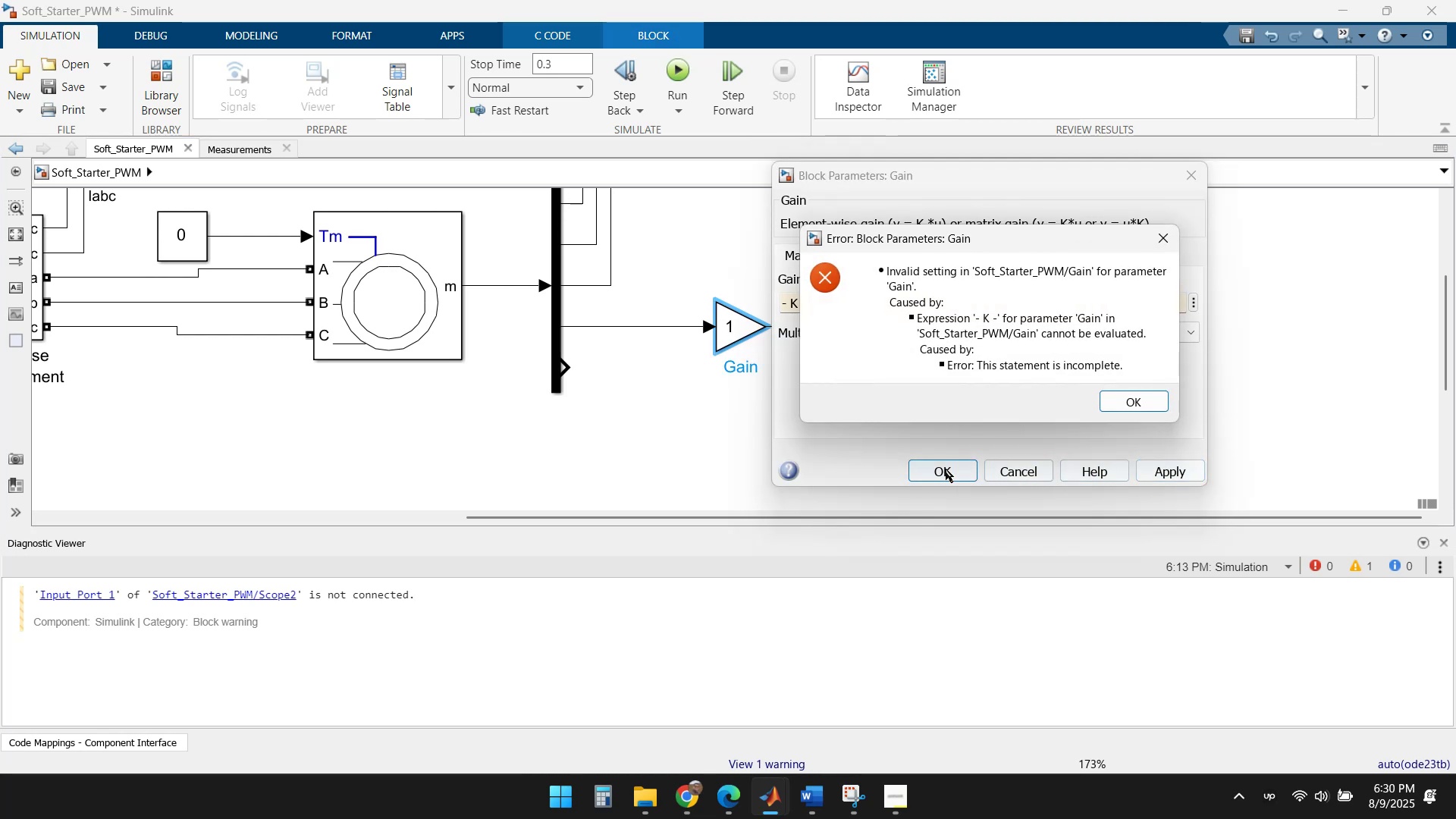 
left_click([938, 468])
 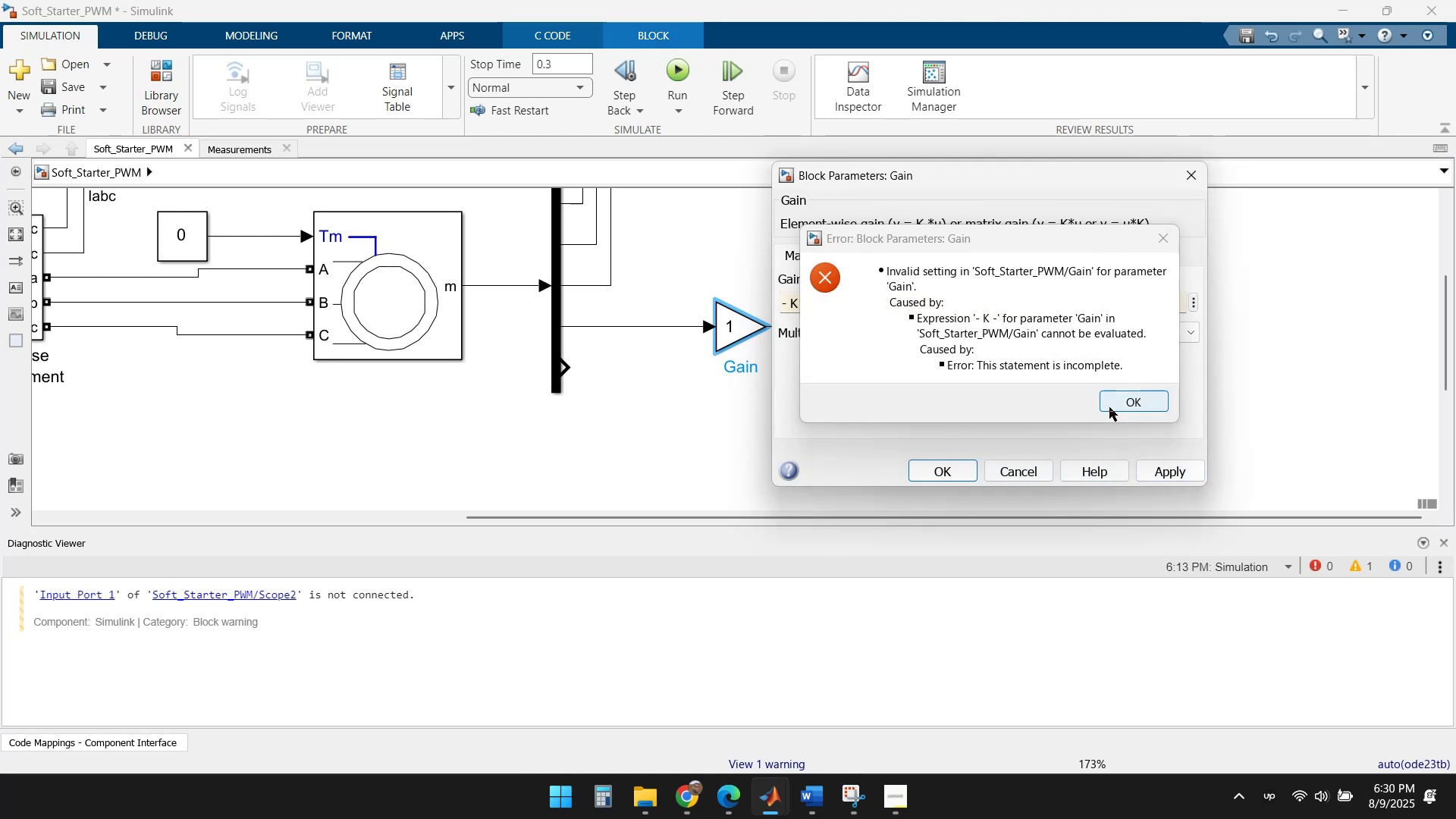 
left_click([1024, 470])
 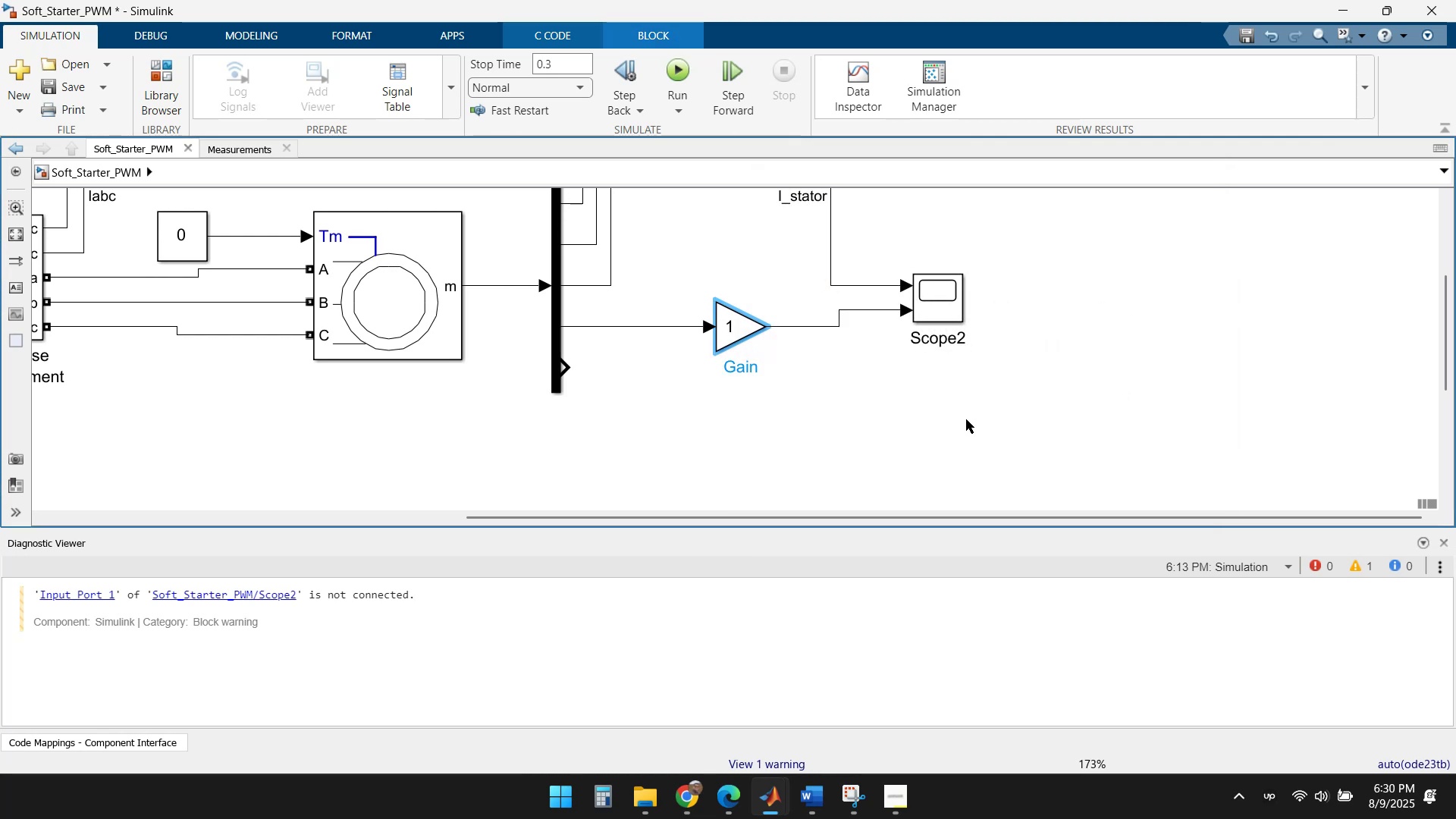 
left_click([843, 416])
 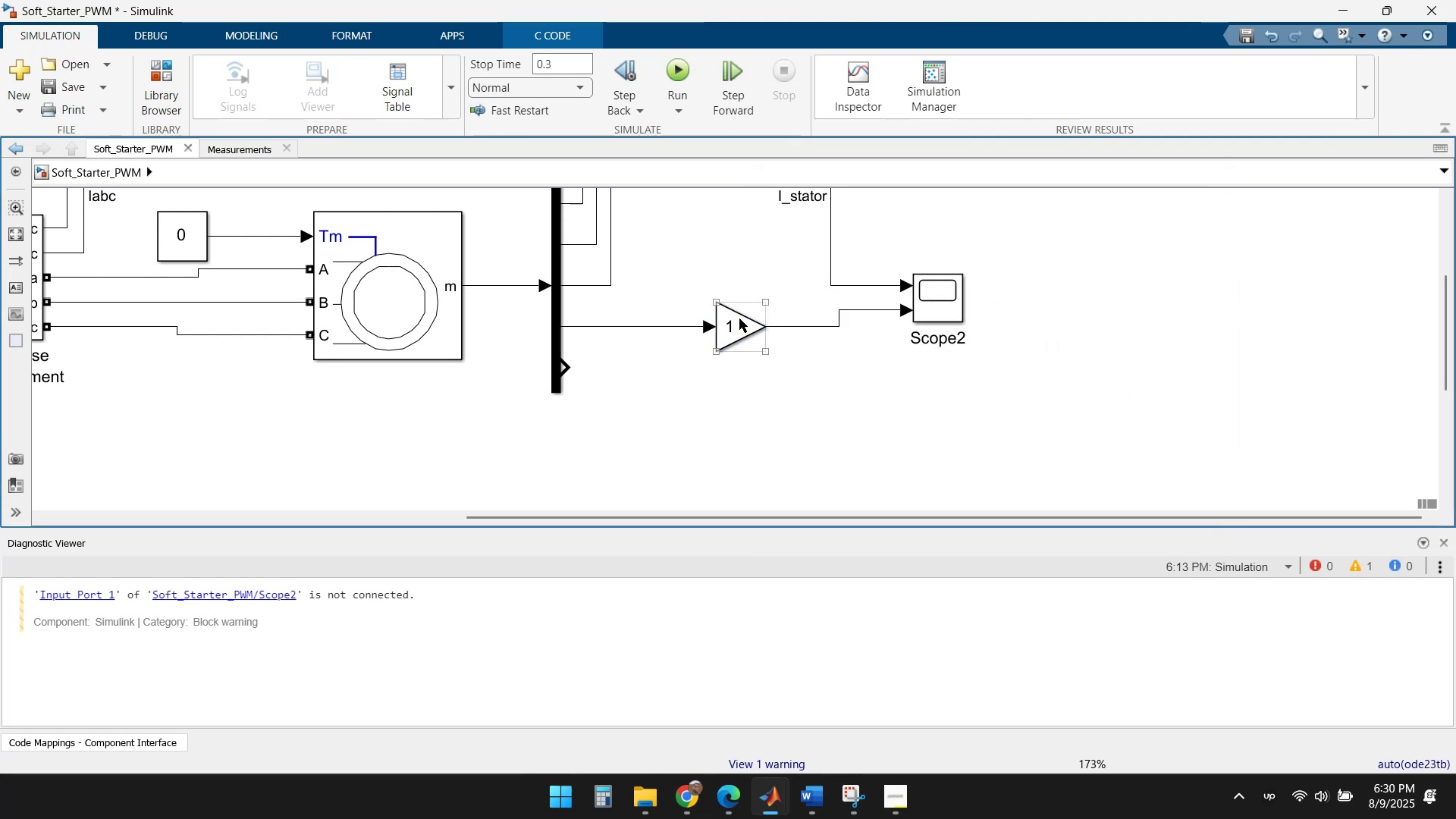 
left_click([723, 321])
 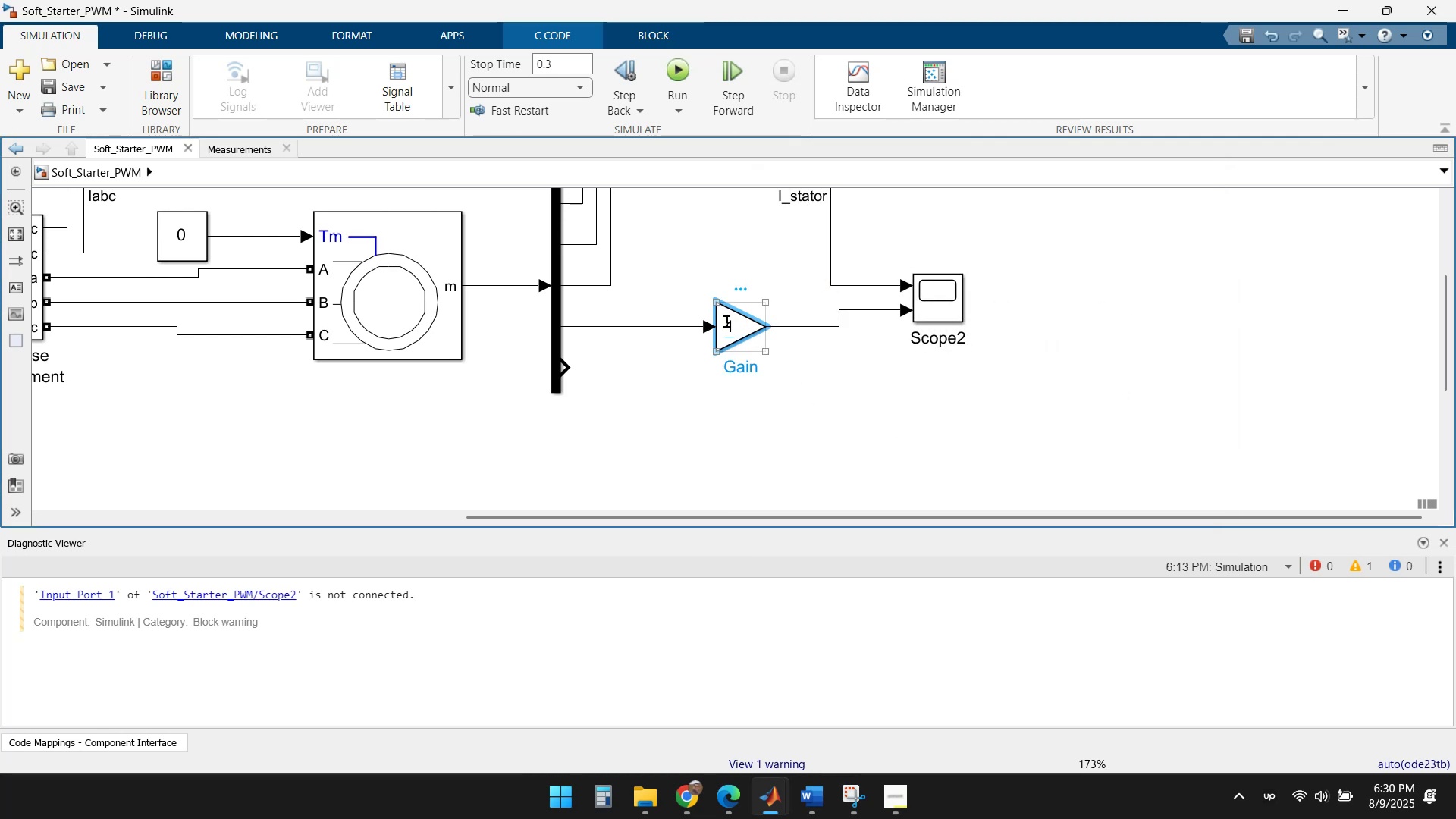 
key(Delete)
 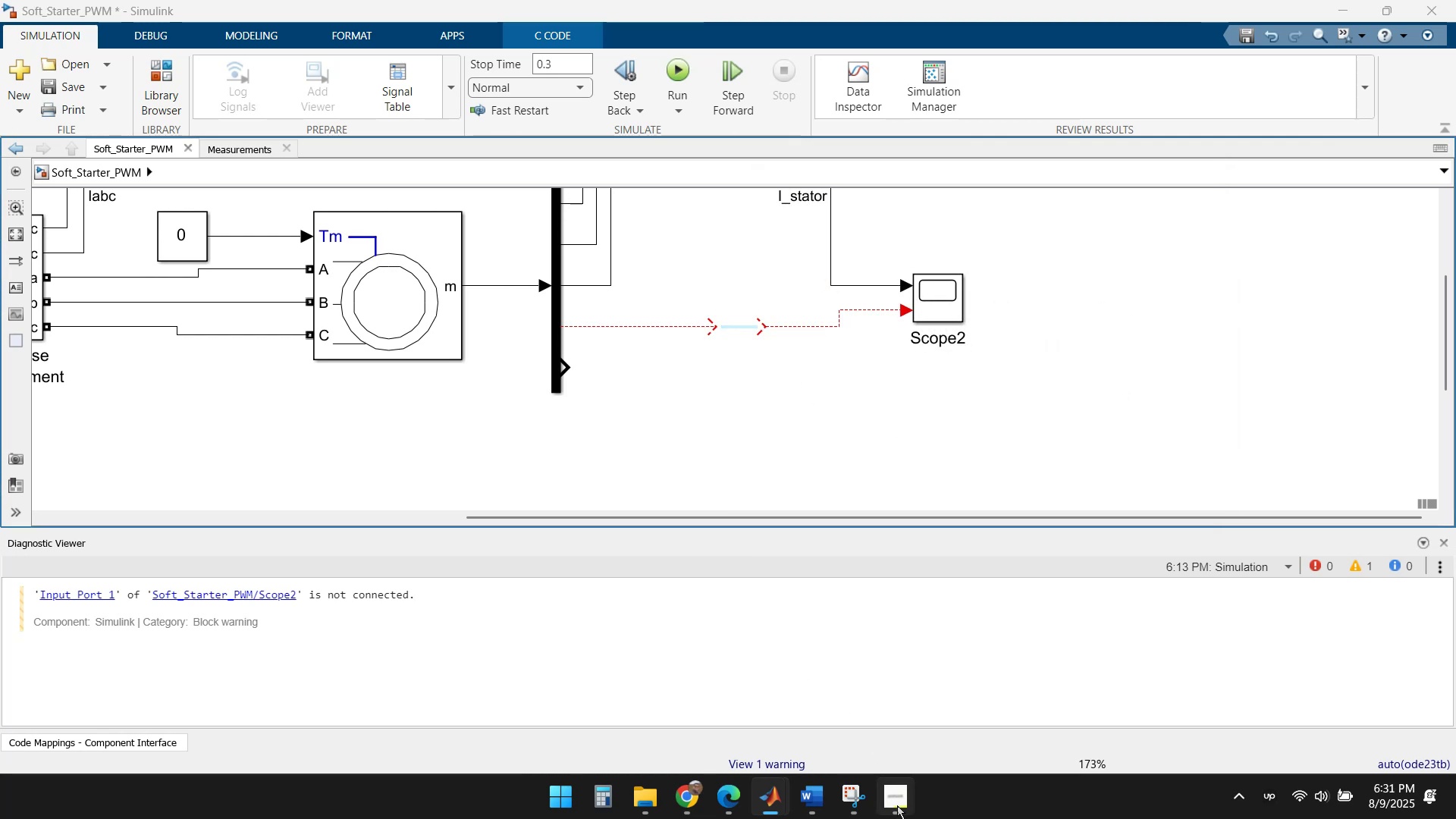 
double_click([892, 802])
 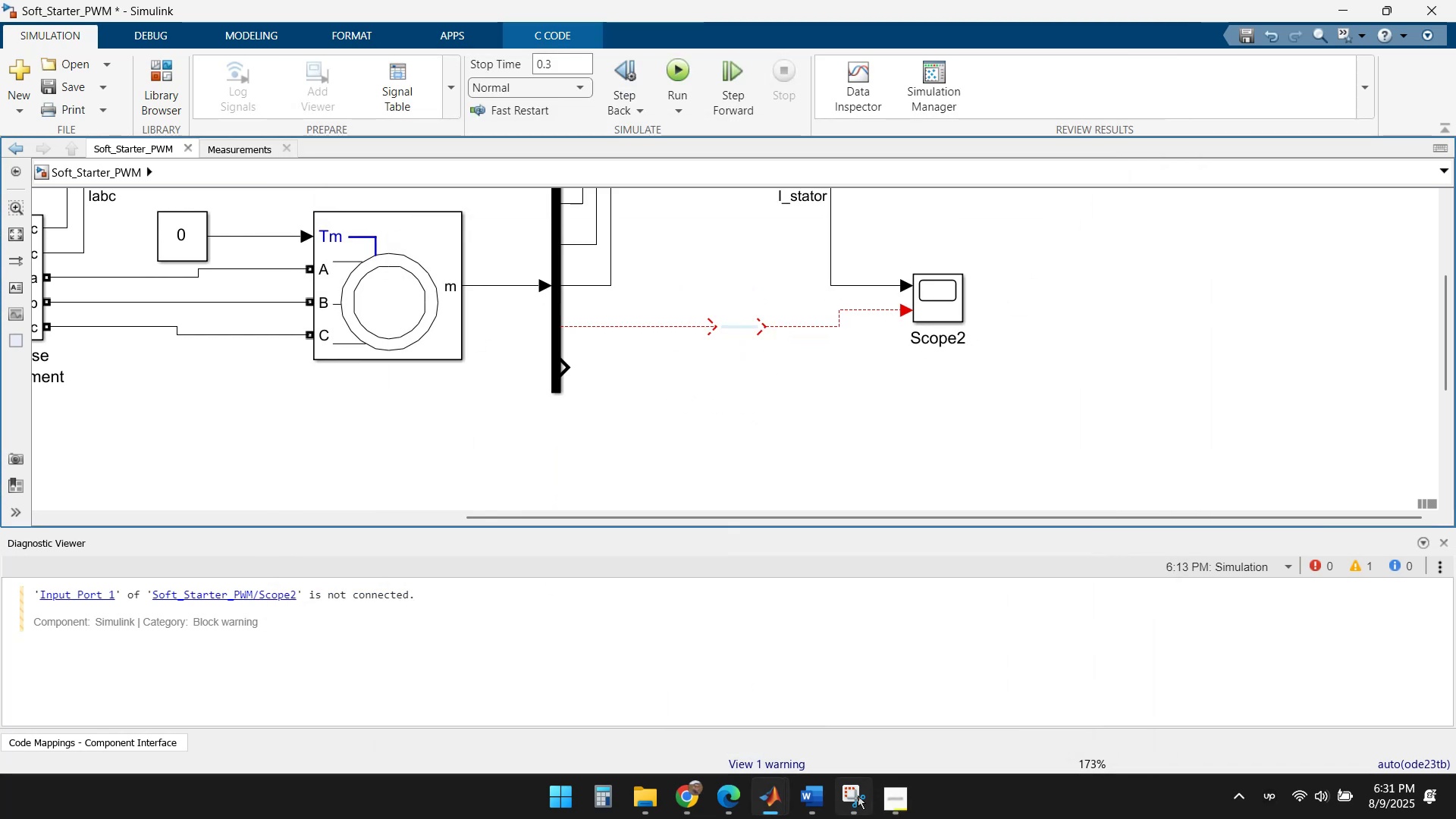 
left_click([843, 792])
 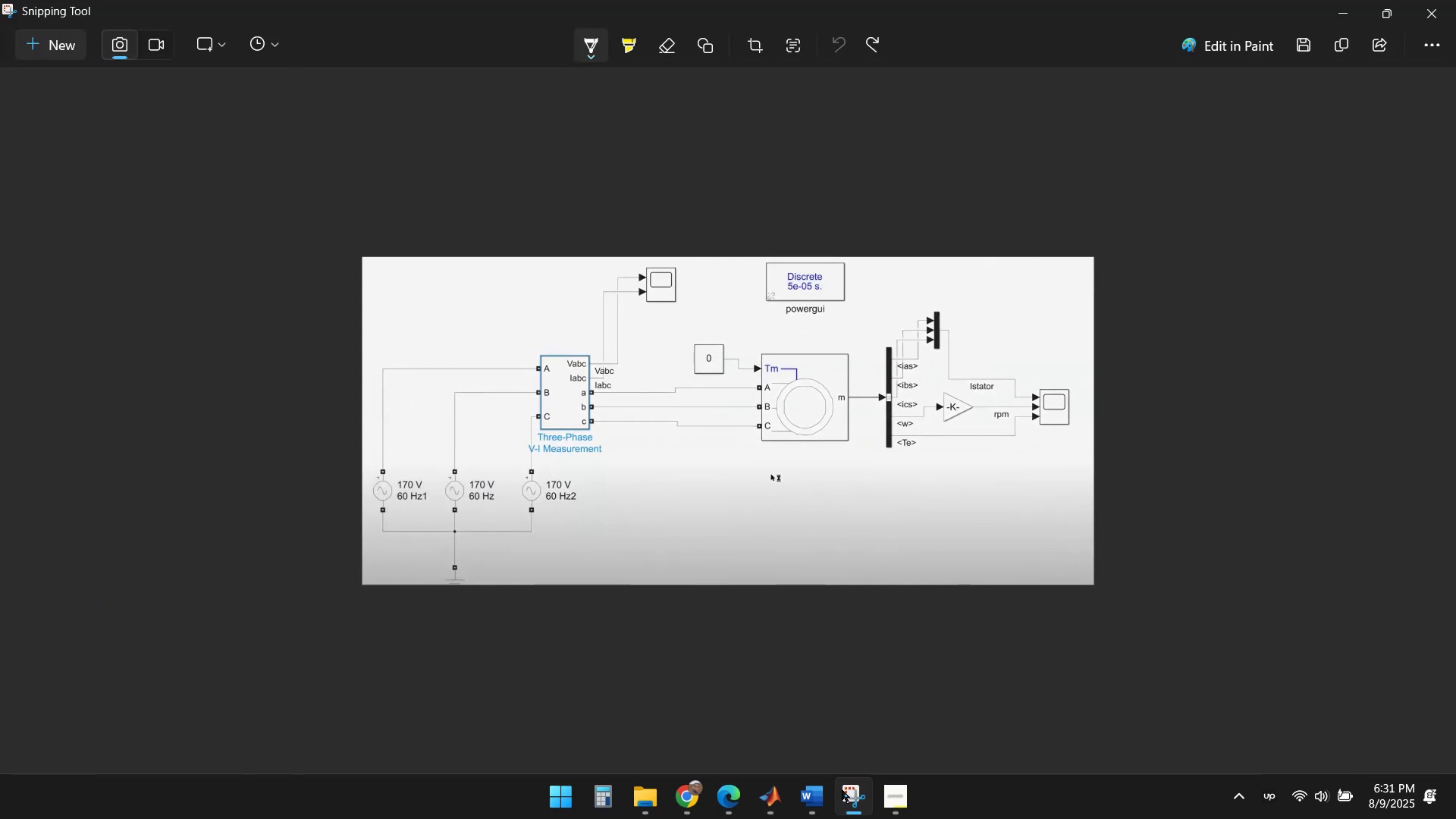 
left_click([842, 789])
 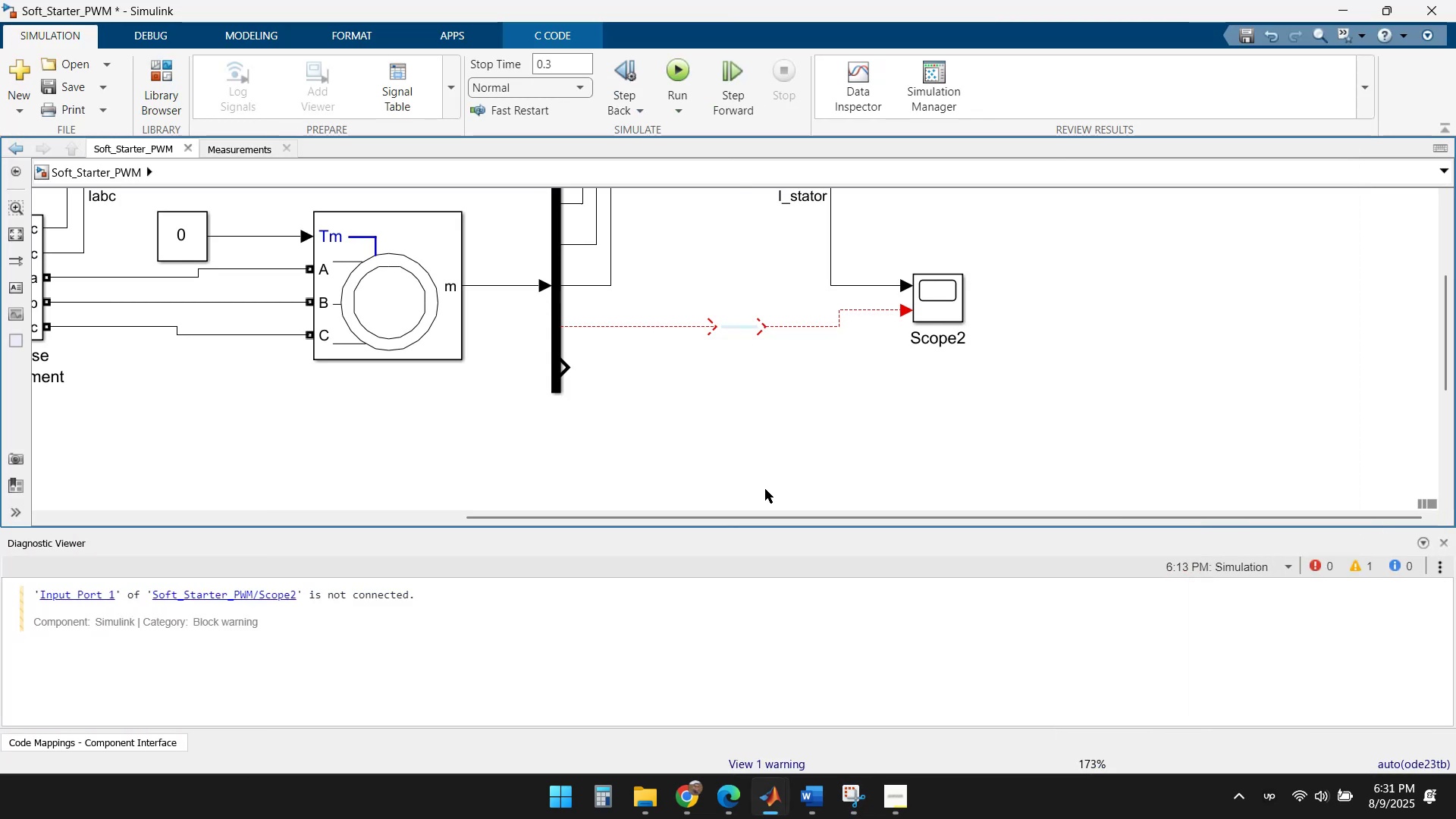 
left_click([742, 375])
 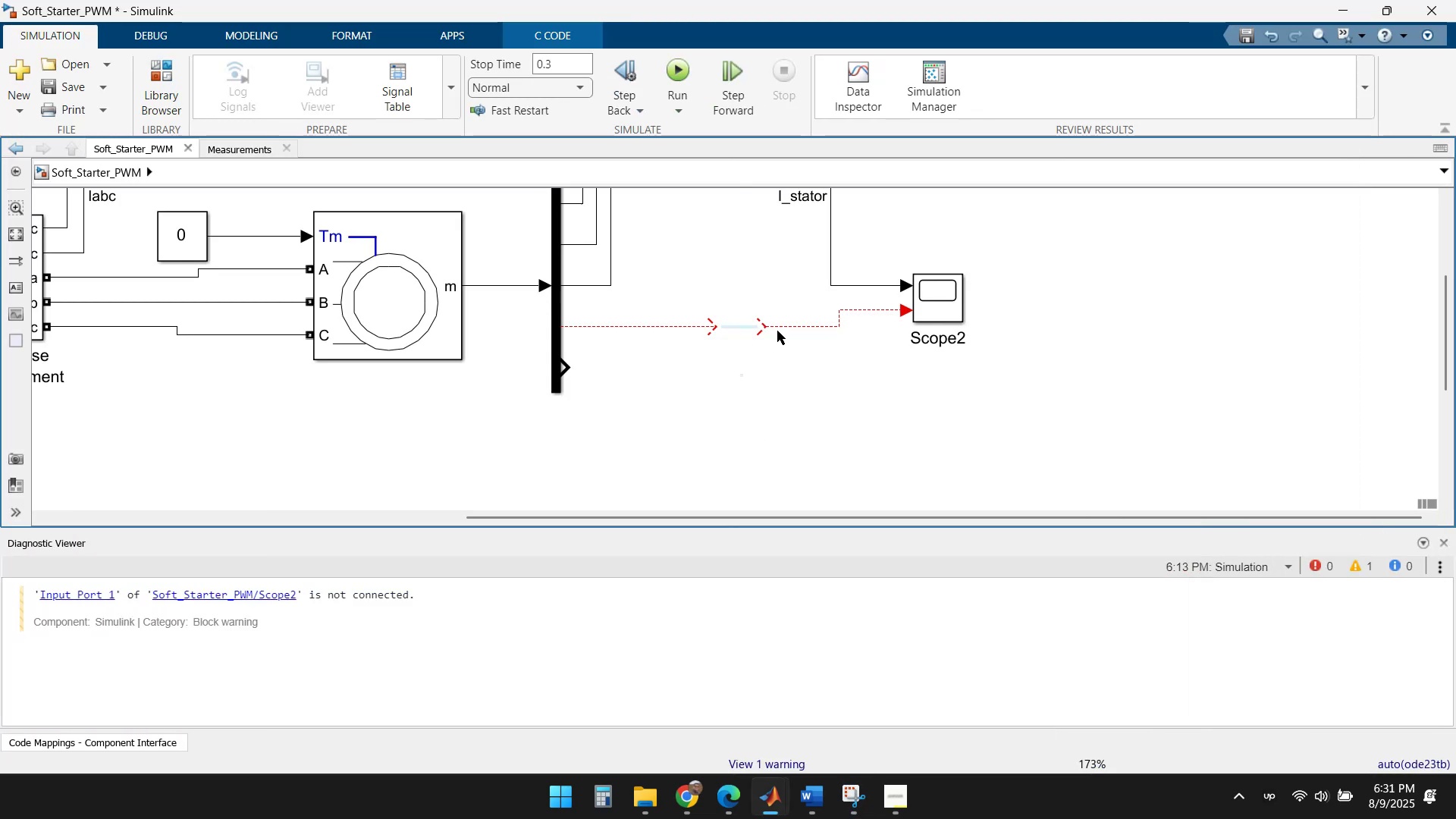 
left_click([777, 328])
 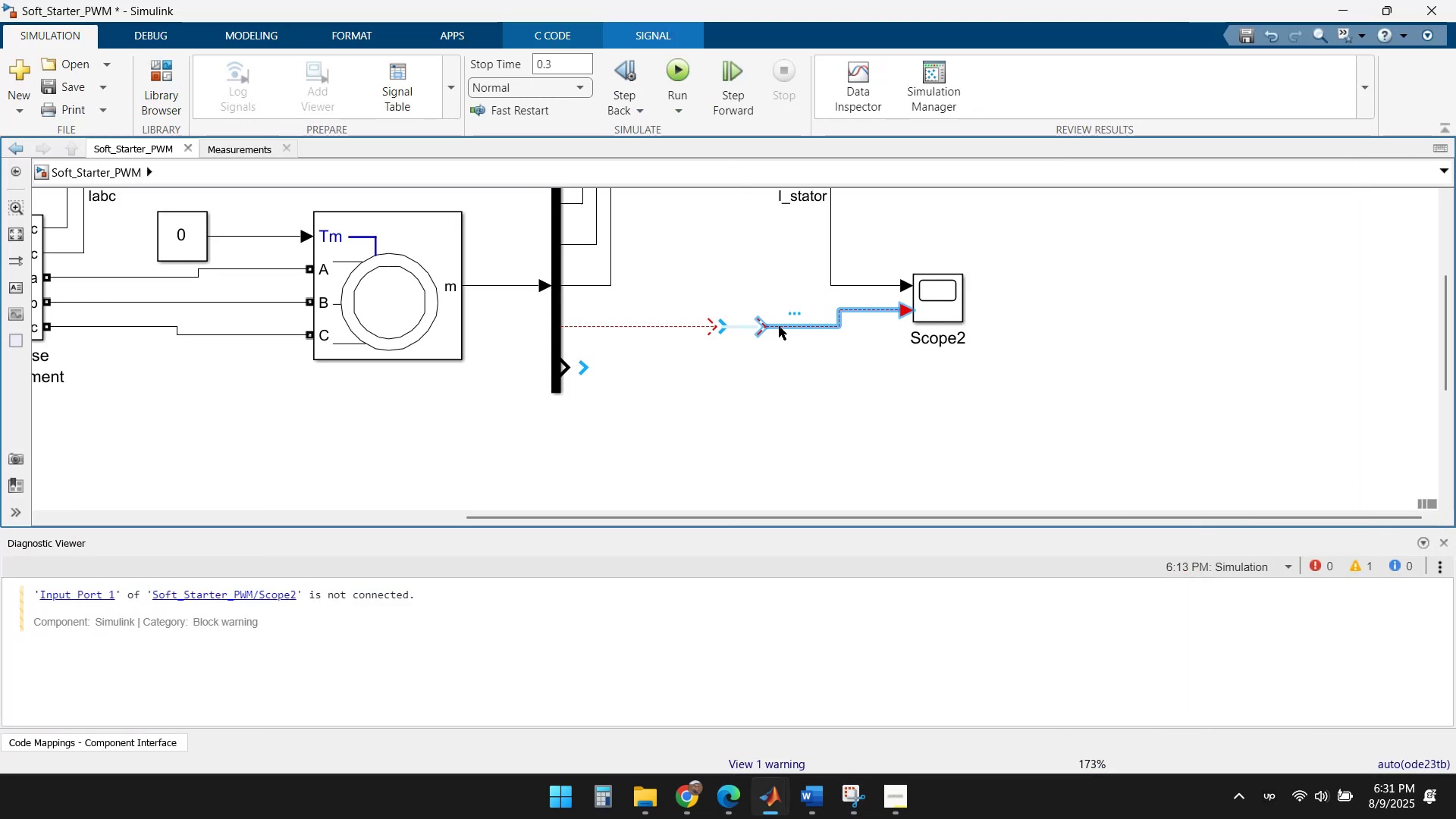 
key(Delete)
 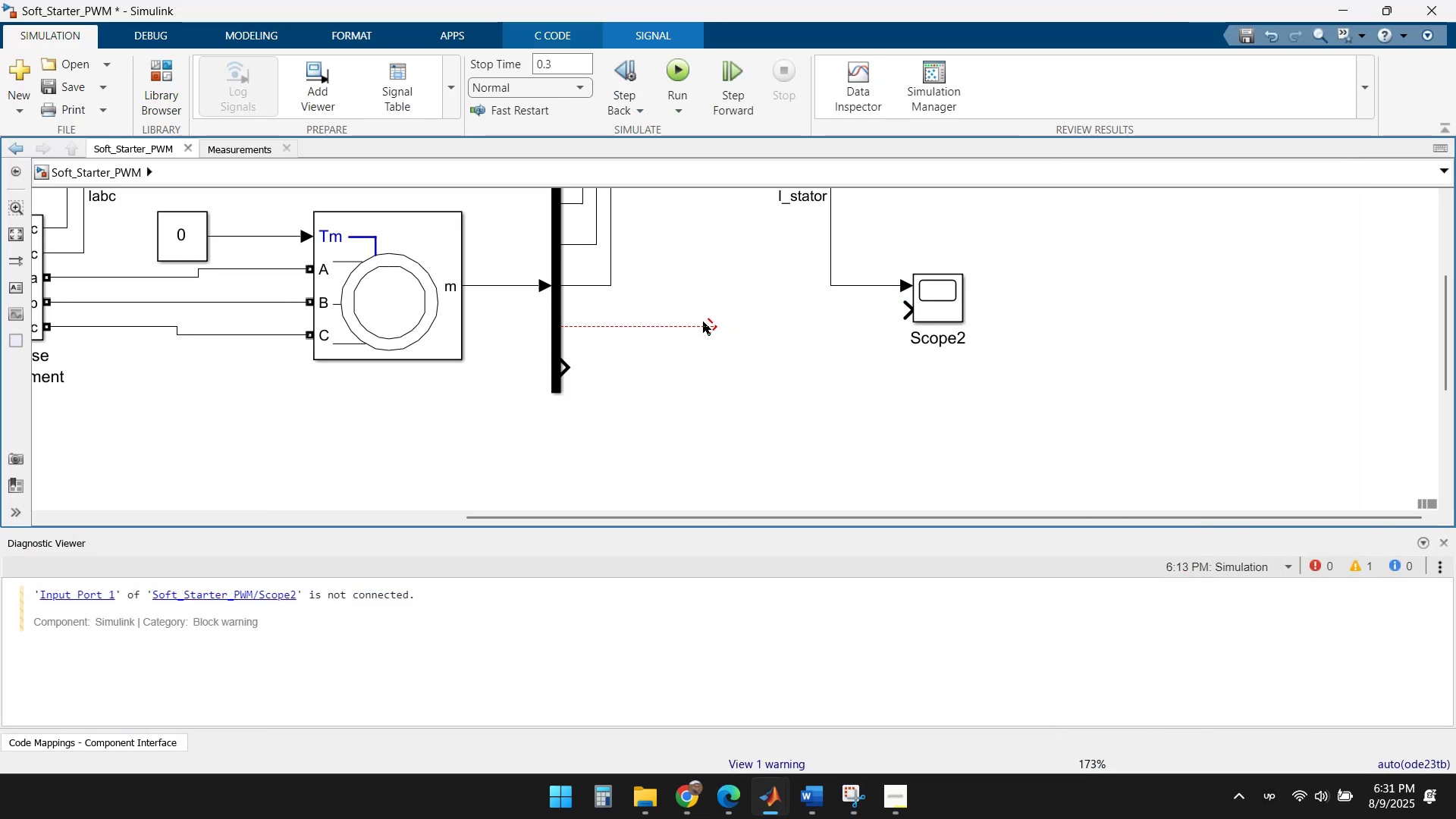 
left_click([692, 322])
 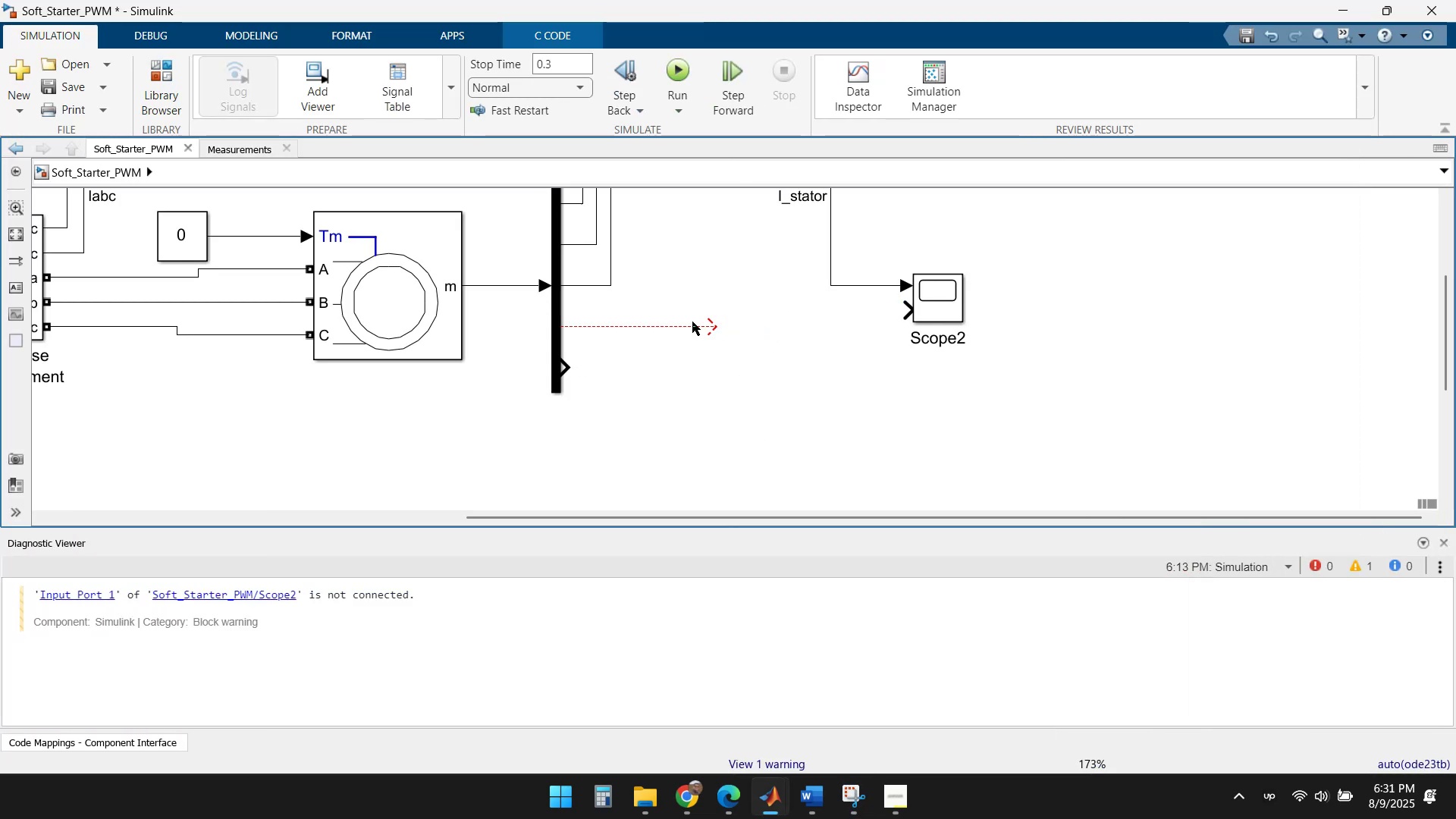 
key(Delete)
 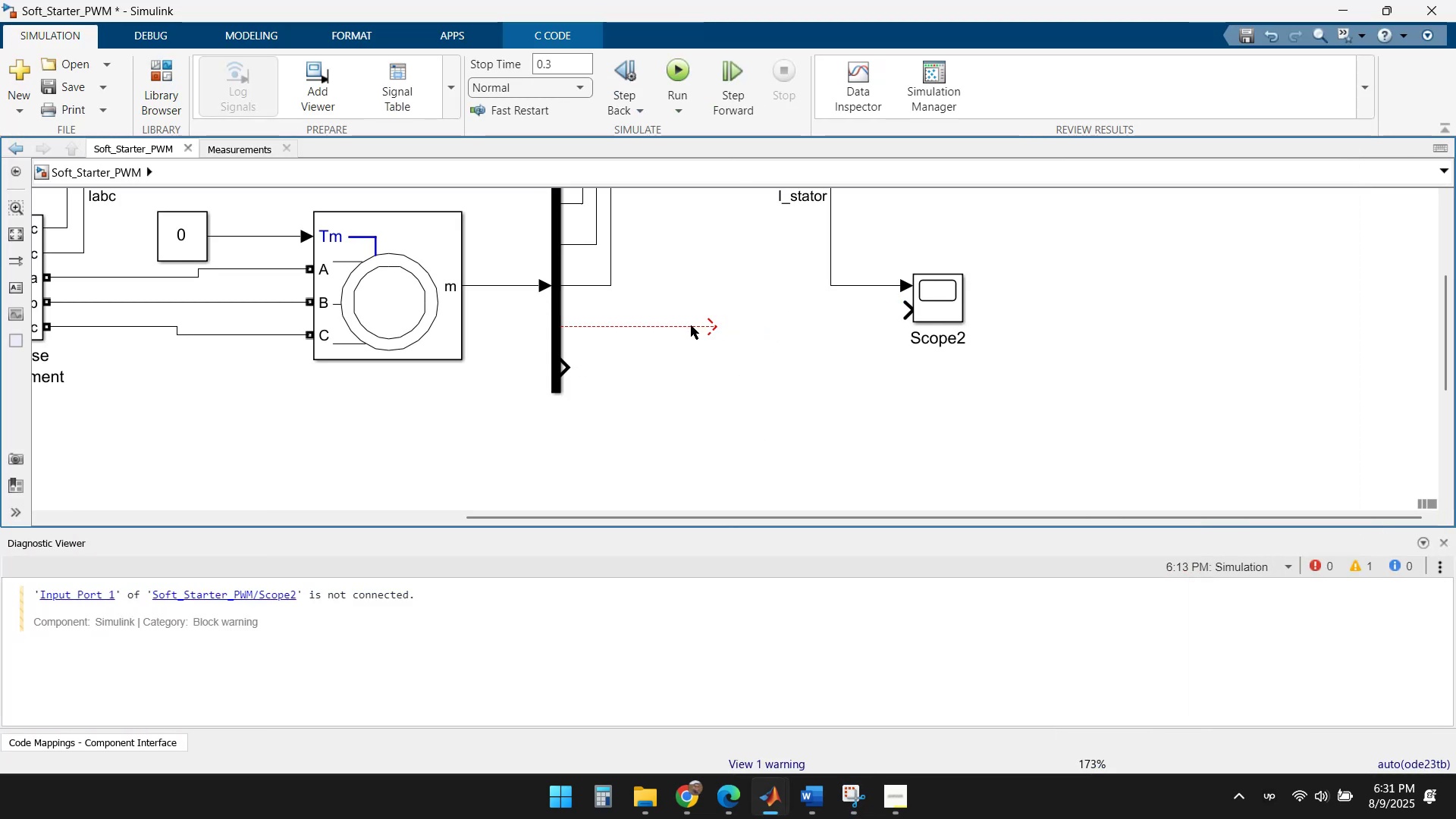 
left_click([691, 325])
 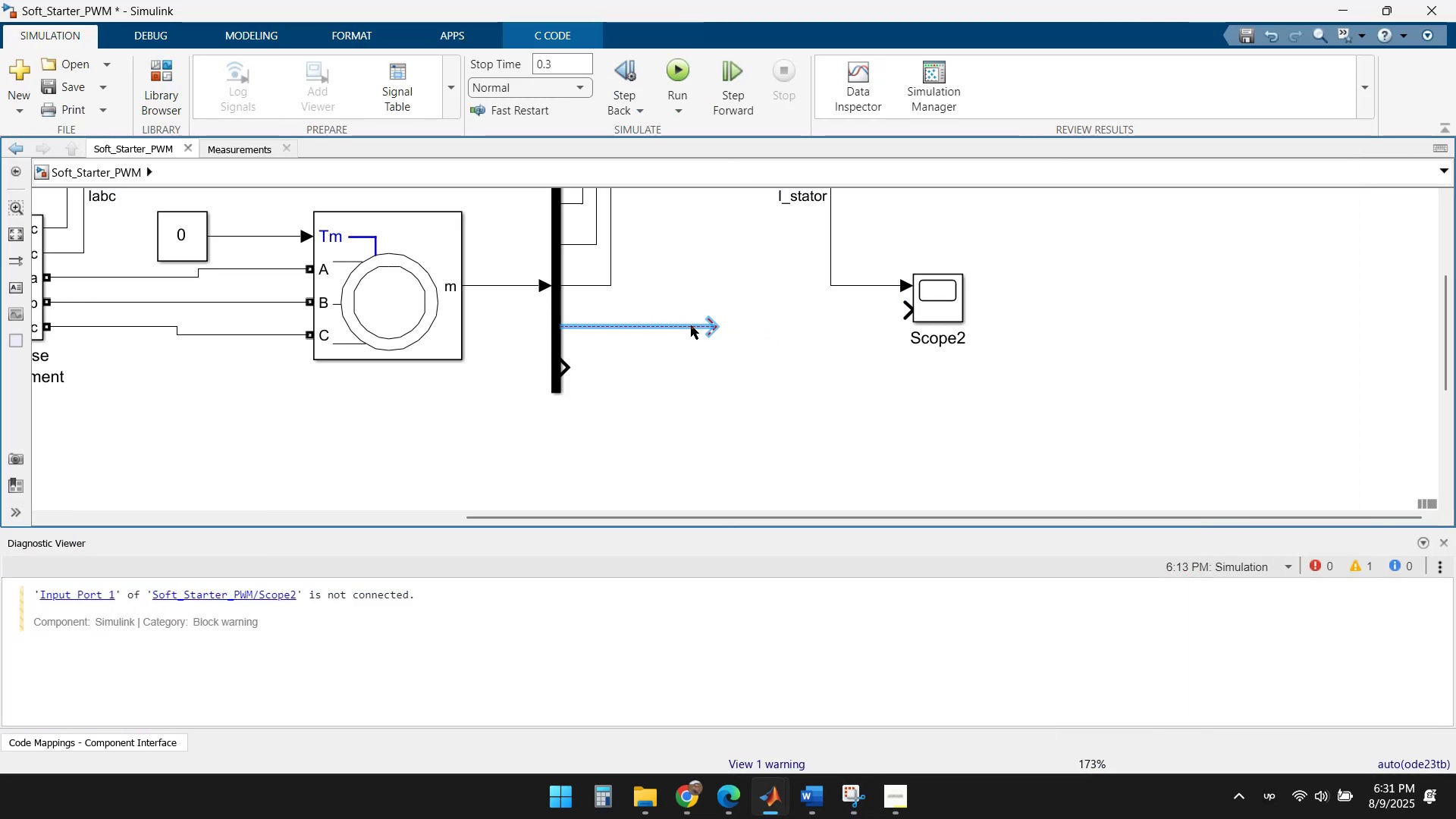 
key(Delete)
 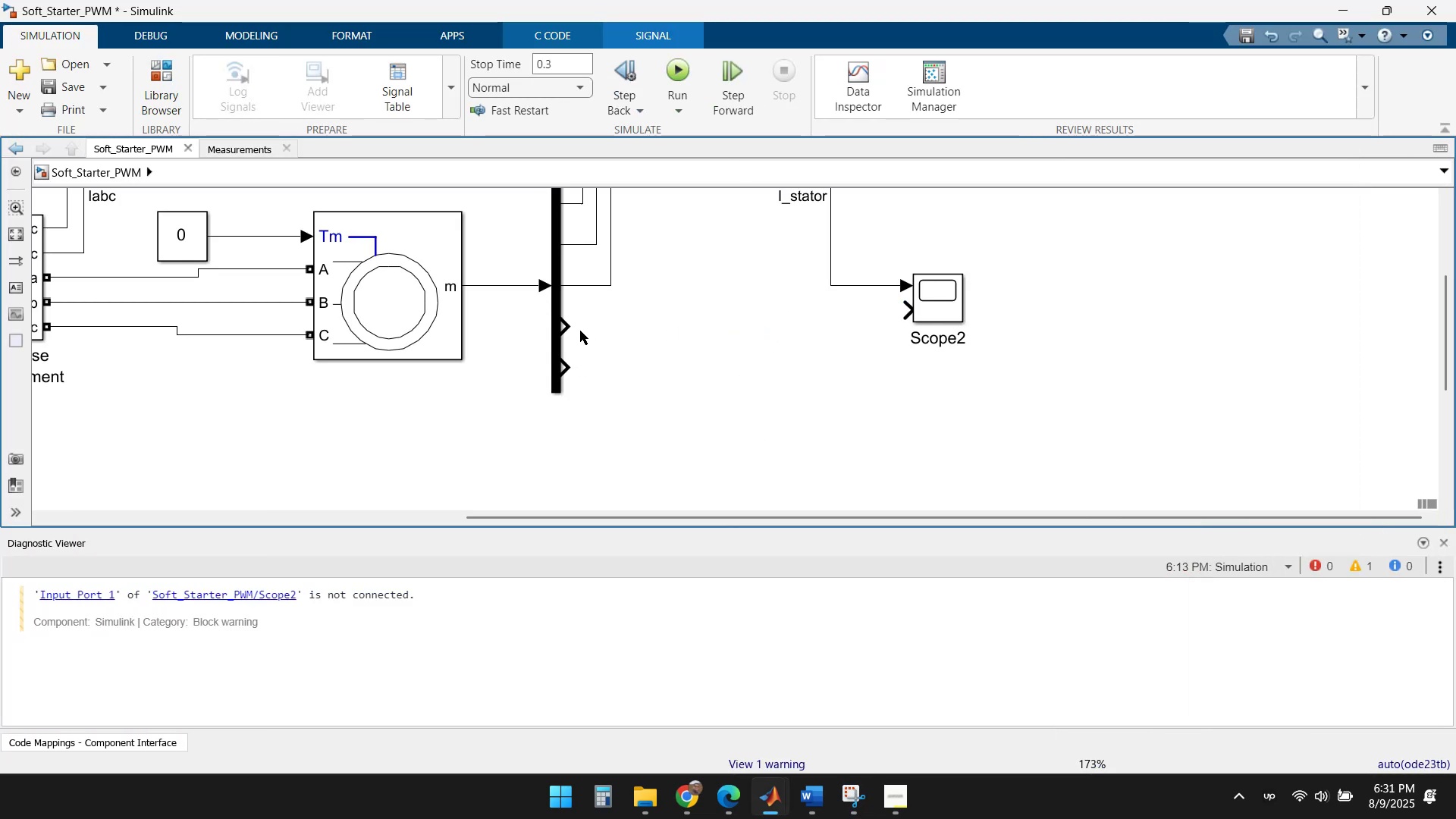 
left_click_drag(start_coordinate=[570, 325], to_coordinate=[910, 304])
 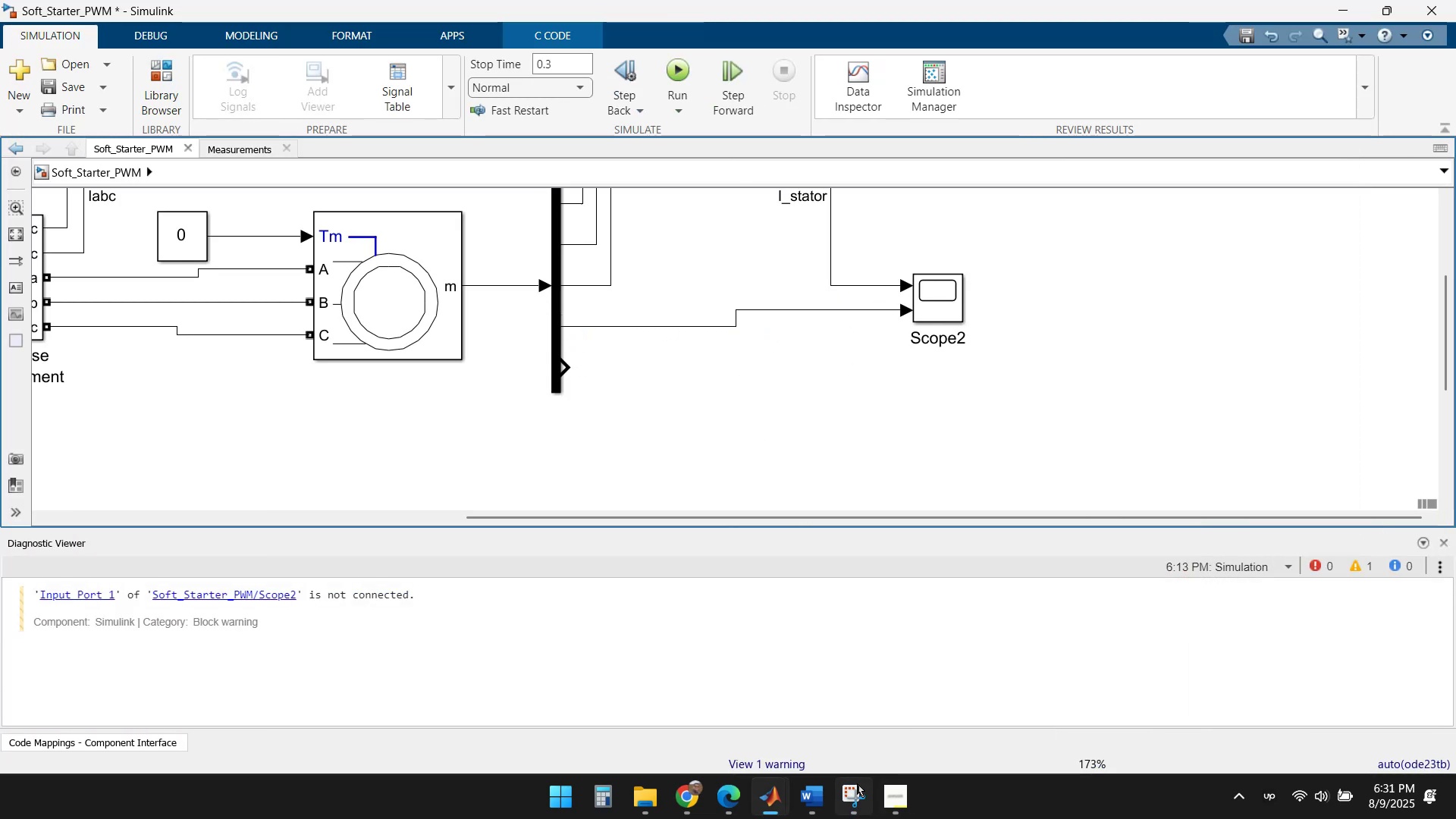 
left_click([852, 805])
 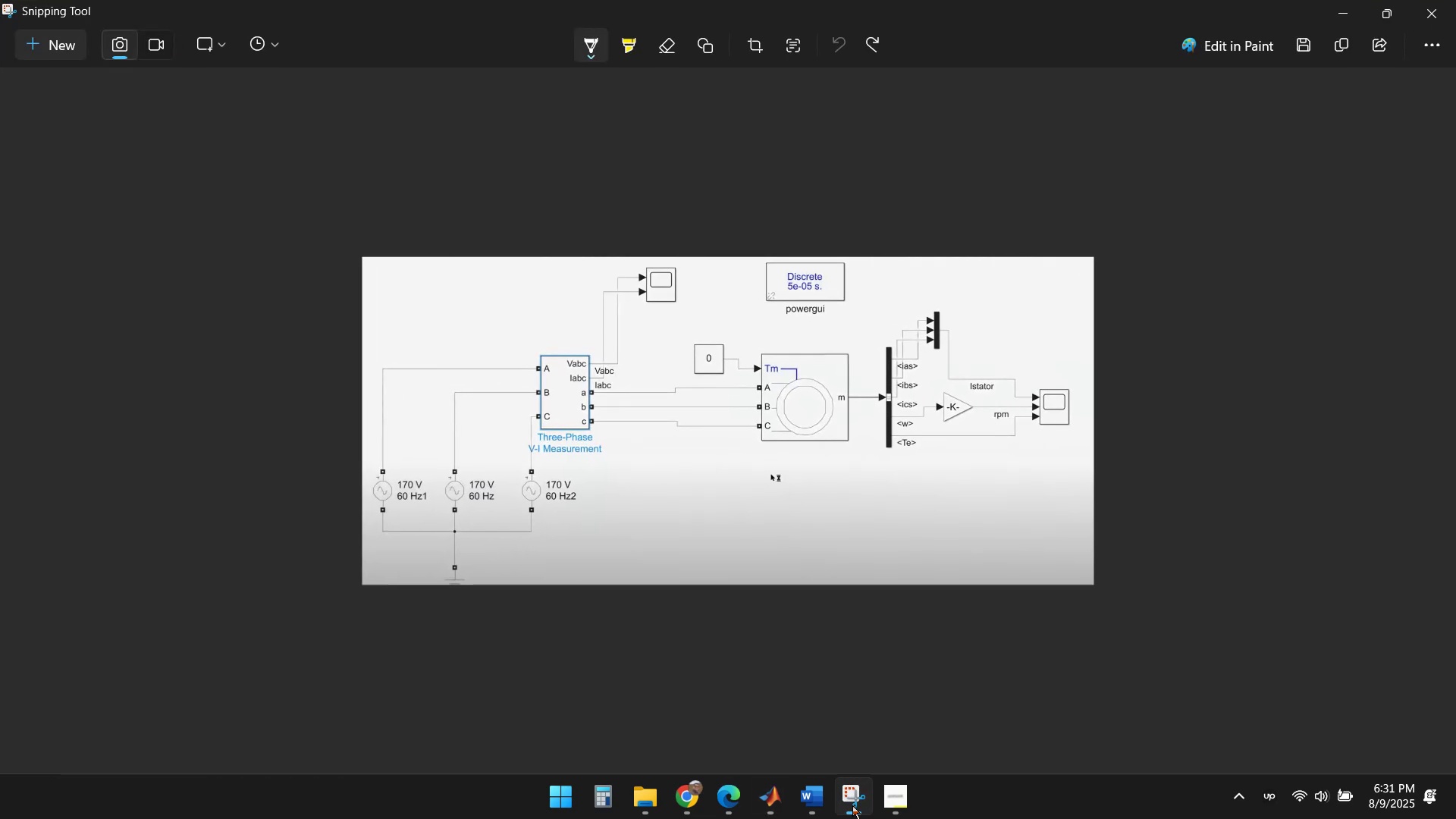 
left_click([852, 805])
 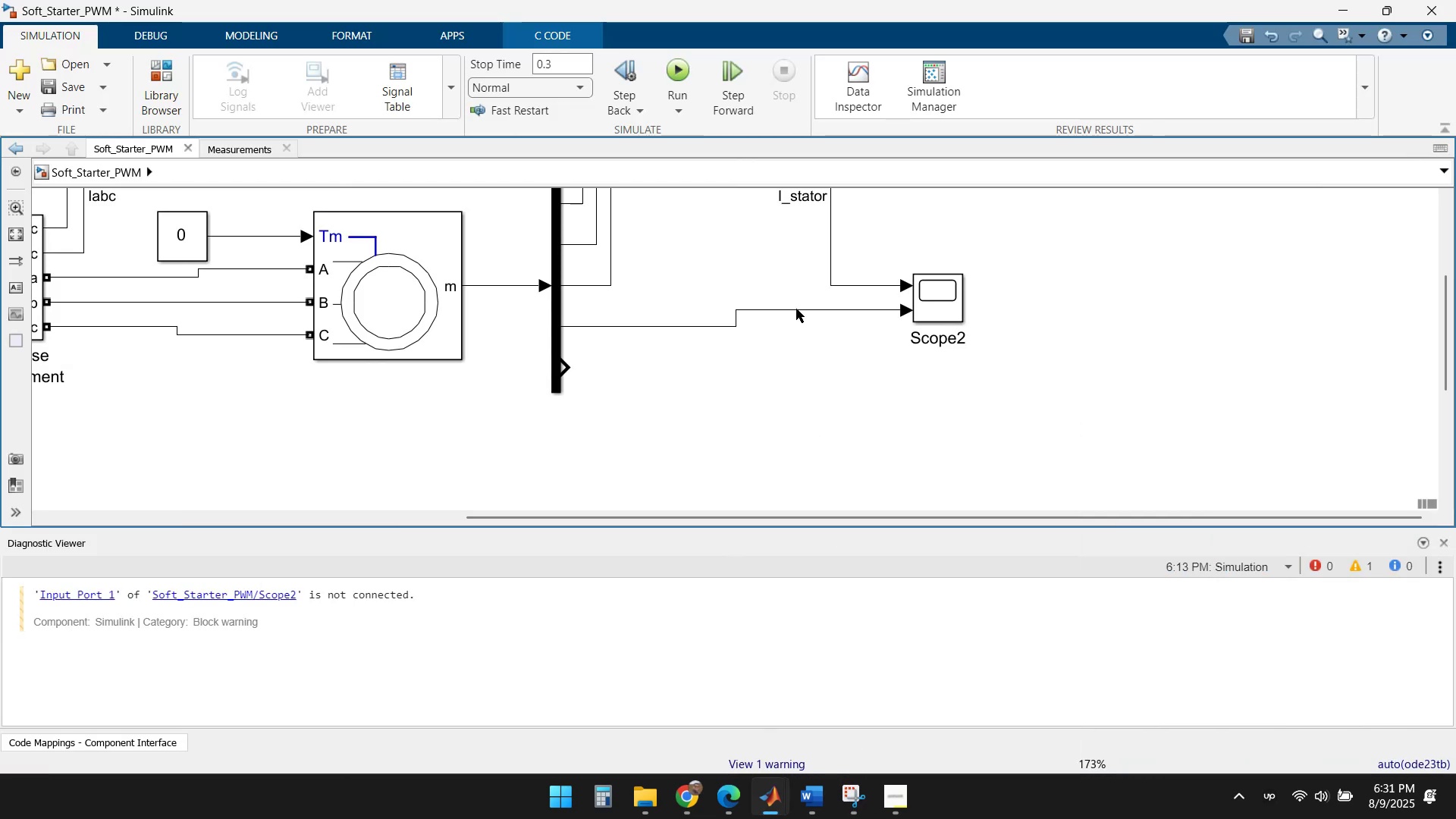 
double_click([796, 309])
 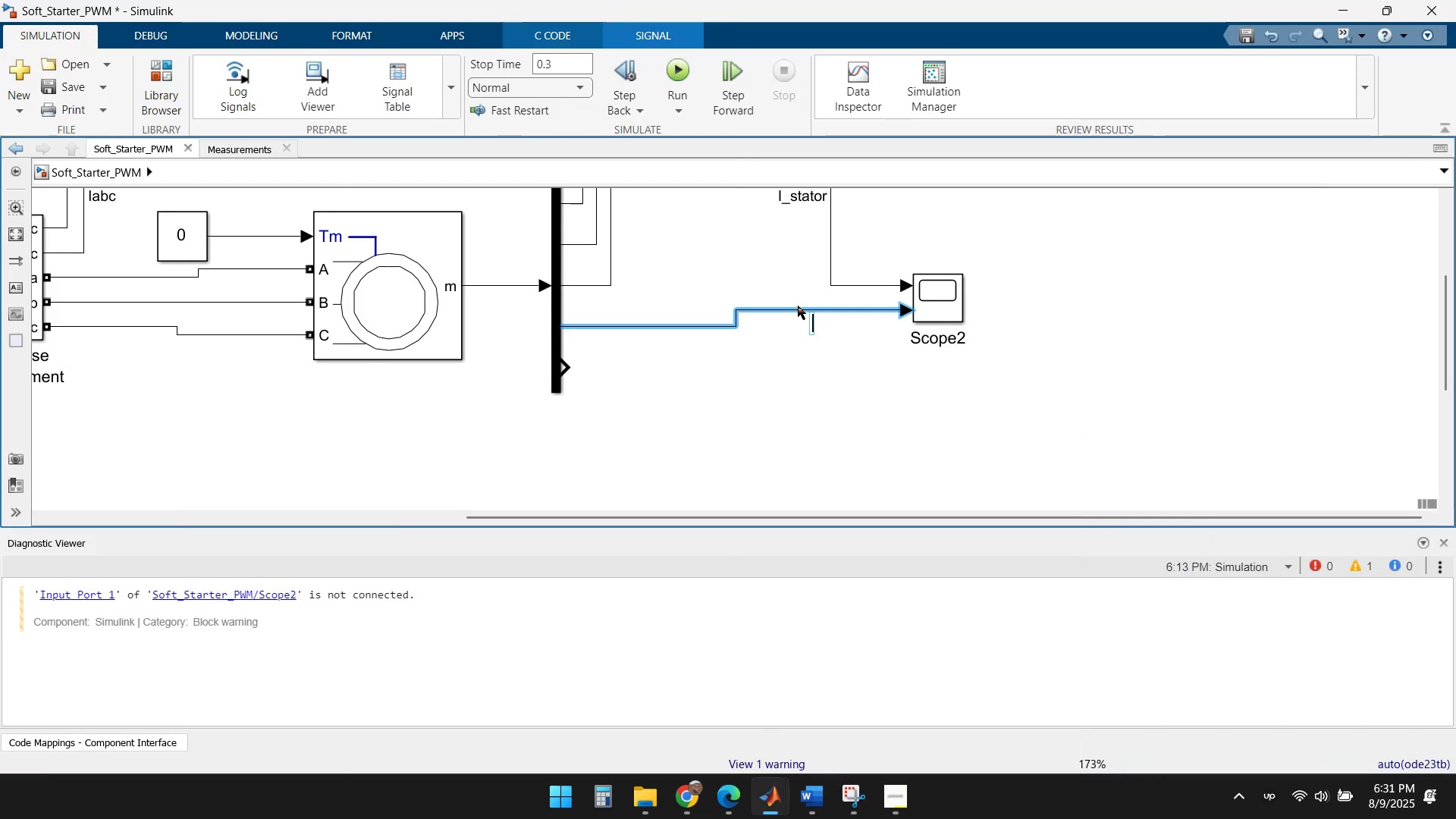 
type(rpm)
 